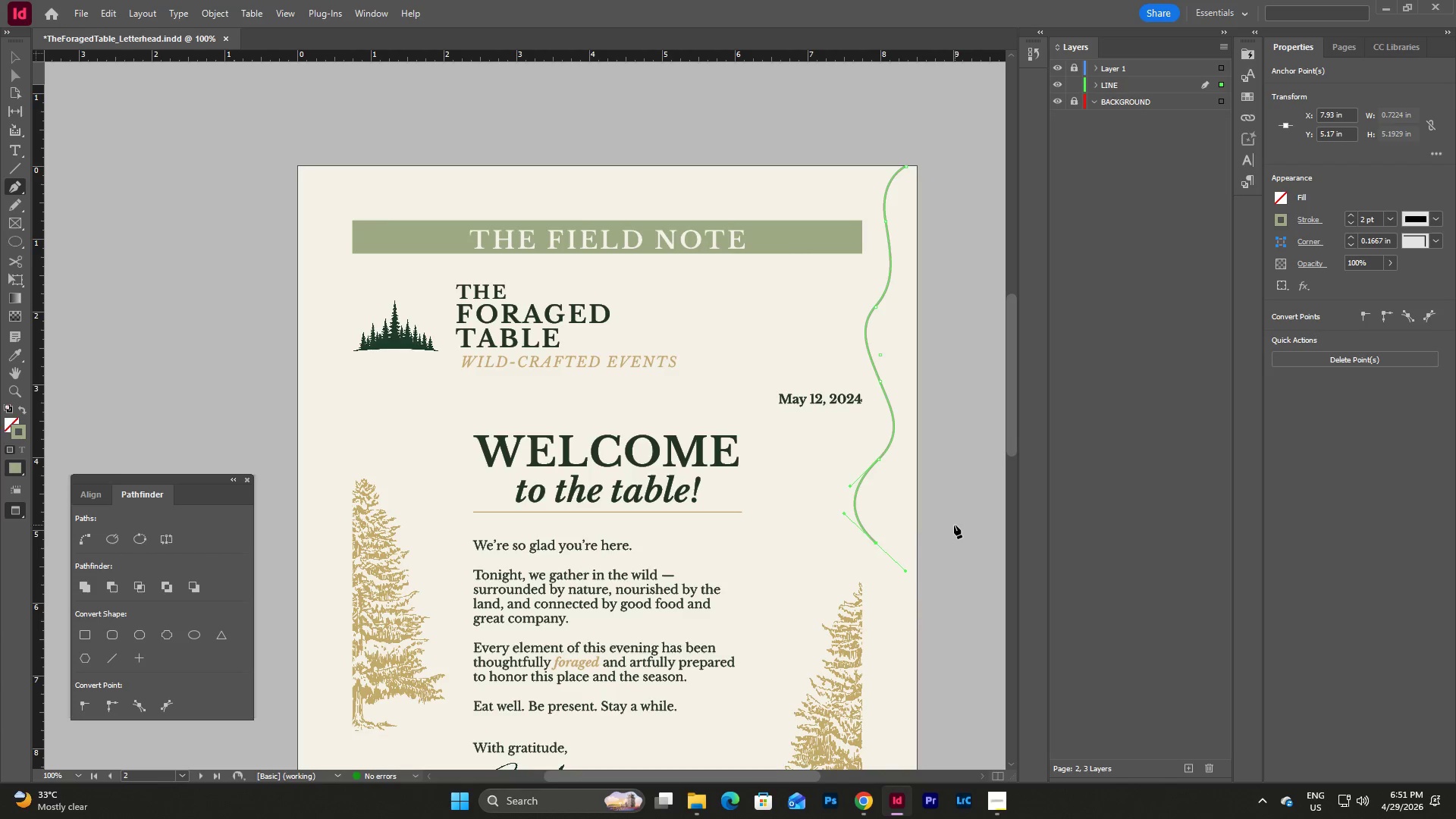 
key(Escape)
 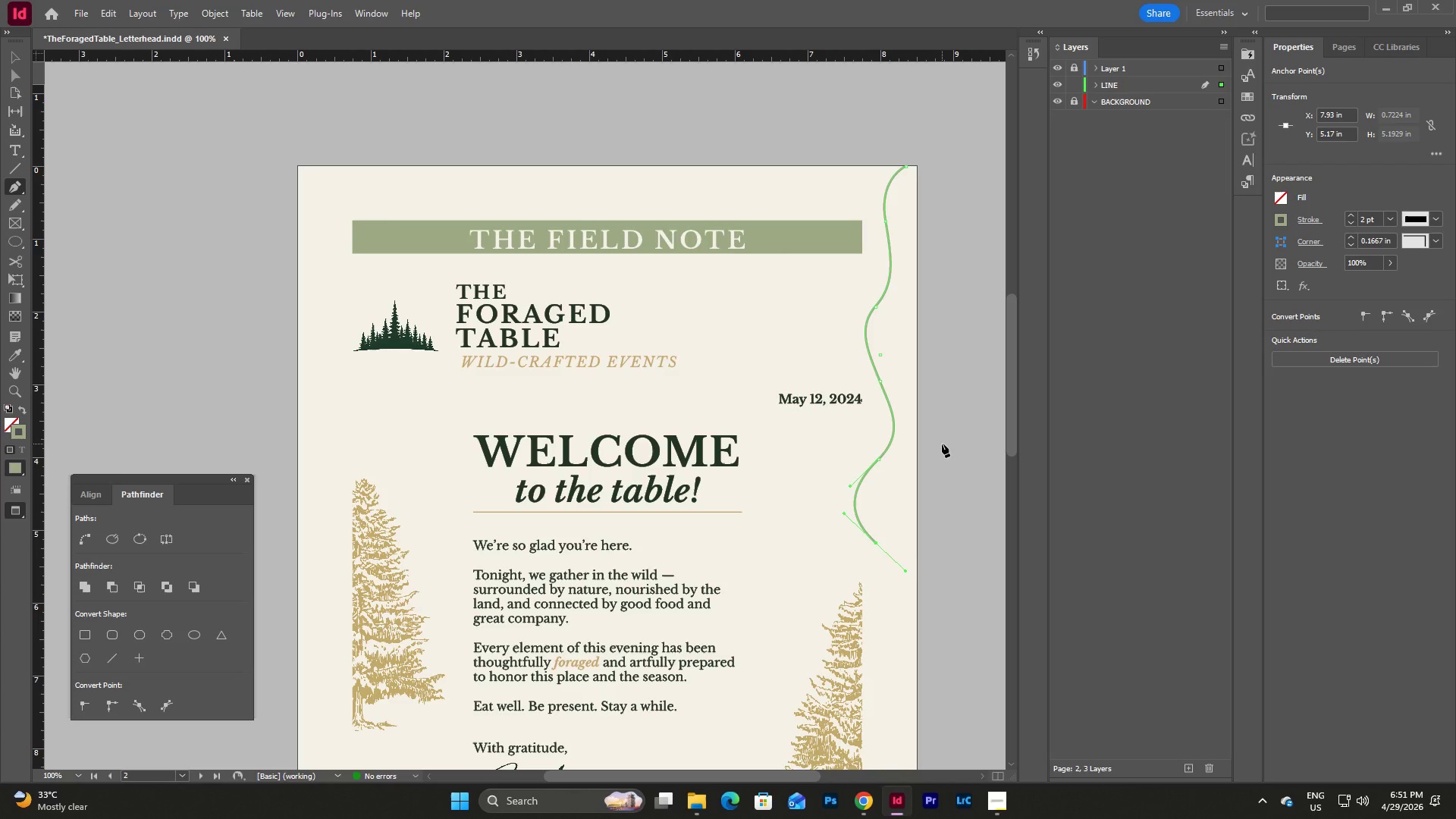 
type(wwv)
 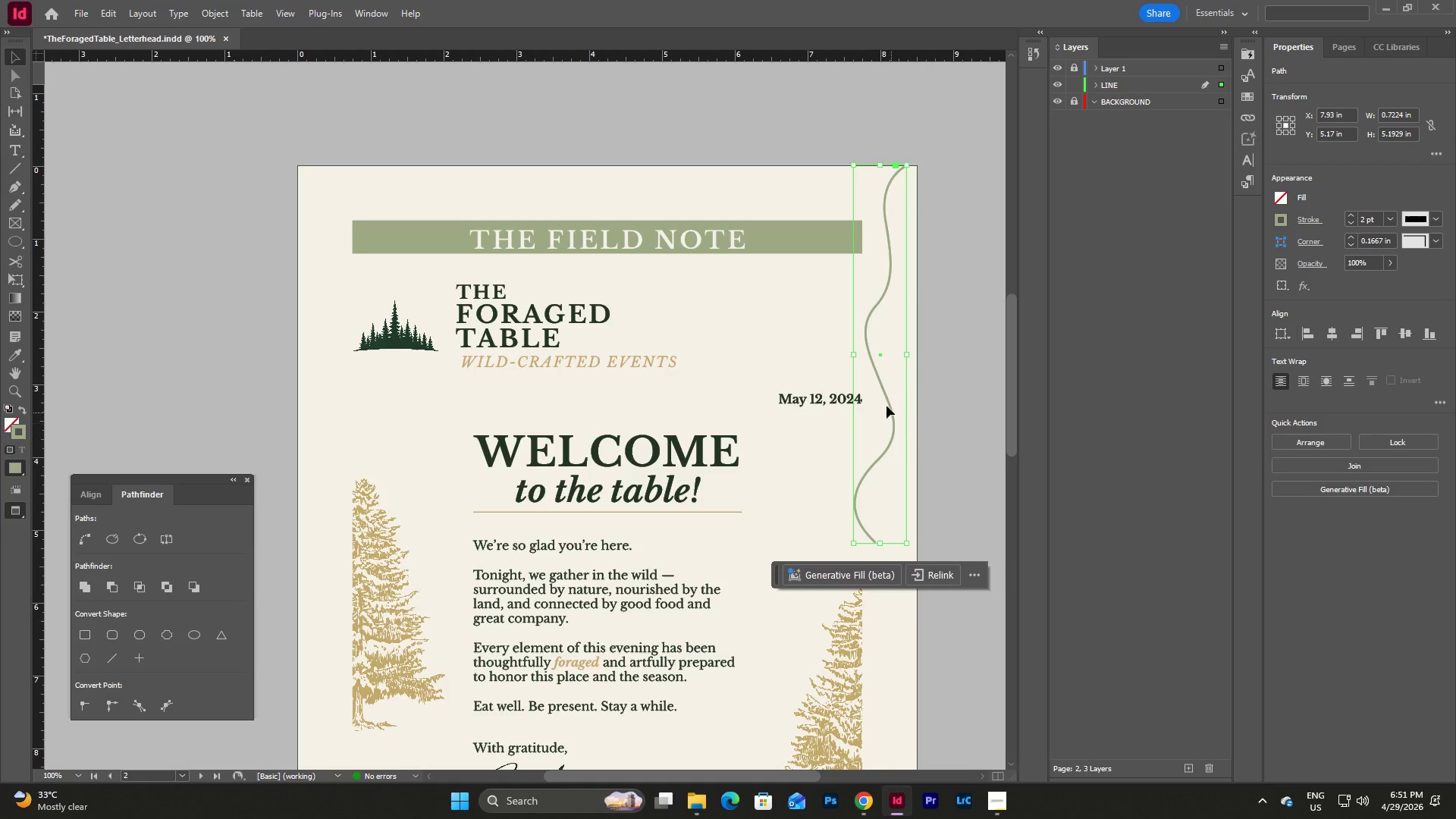 
left_click_drag(start_coordinate=[885, 394], to_coordinate=[897, 406])
 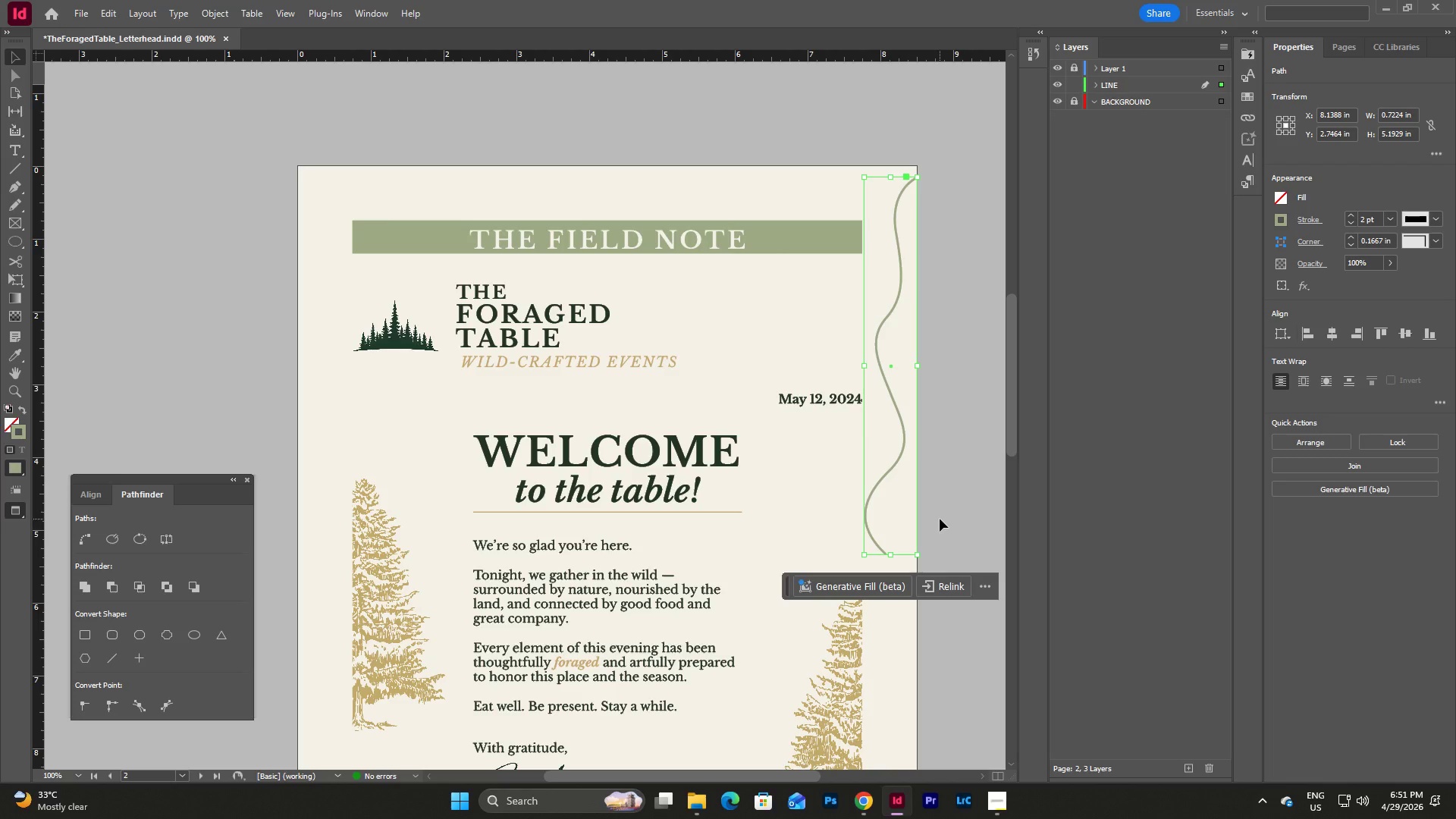 
left_click([940, 519])
 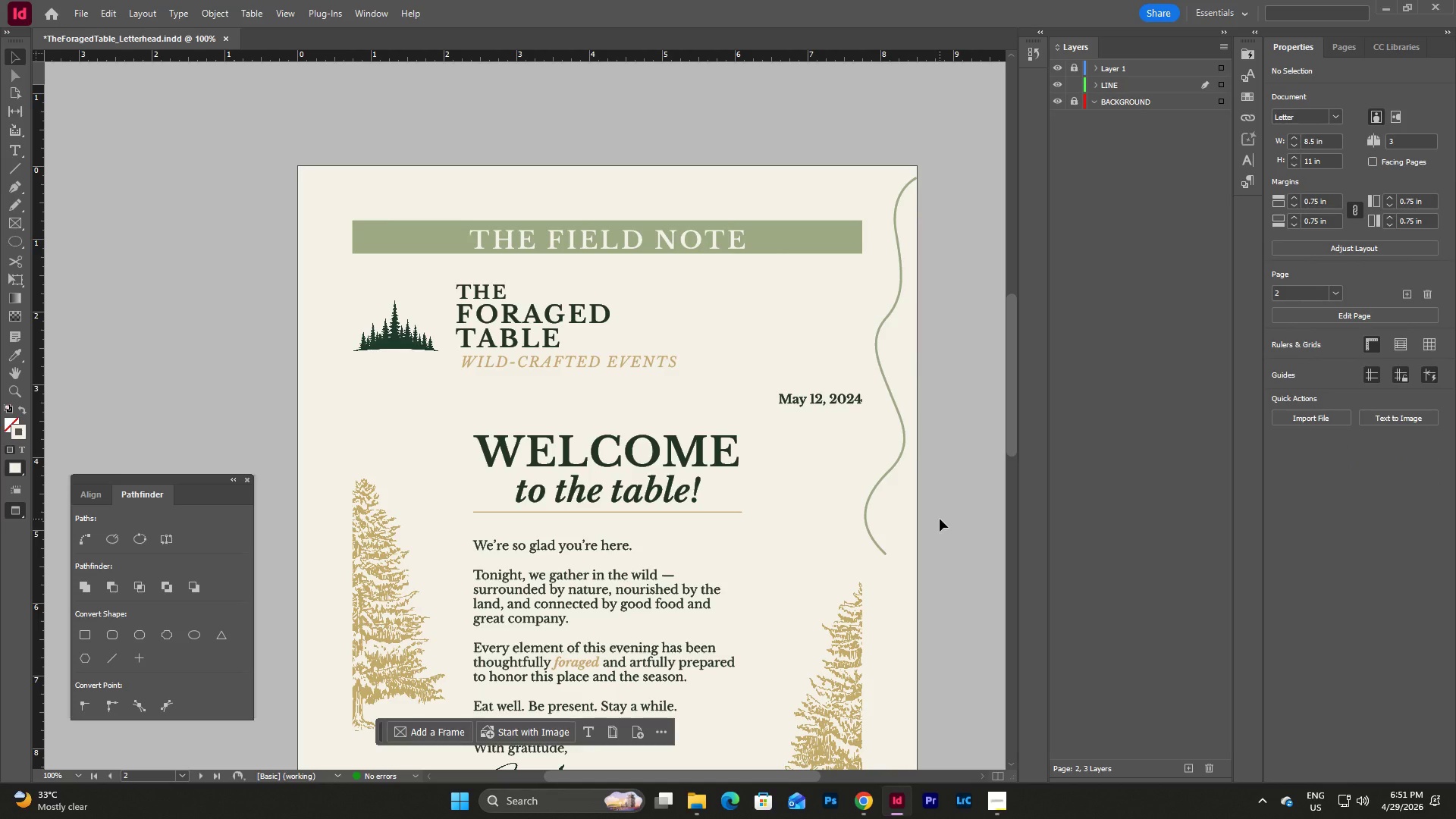 
scroll: coordinate [940, 519], scroll_direction: none, amount: 0.0
 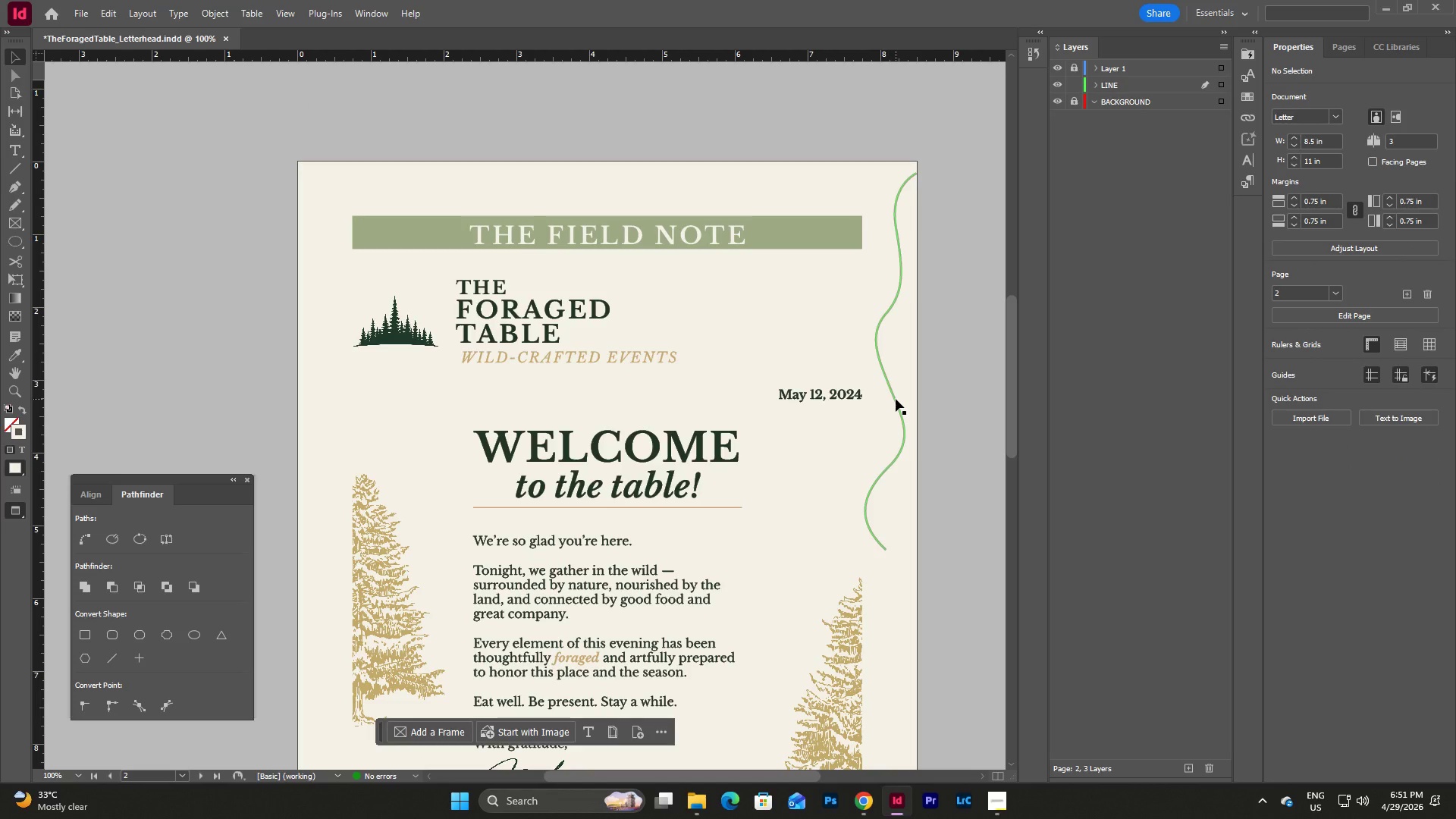 
left_click([896, 399])
 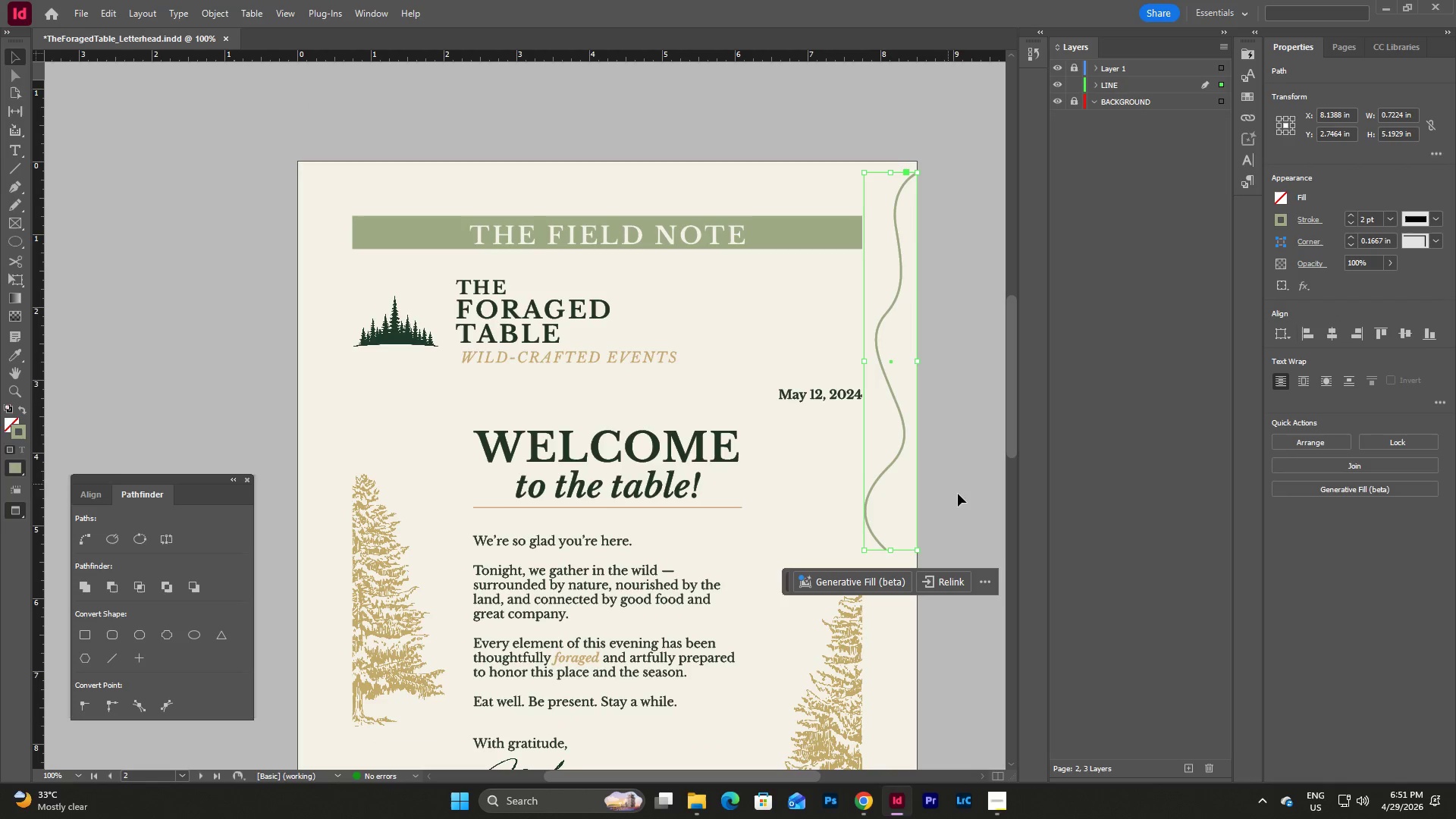 
left_click([958, 494])
 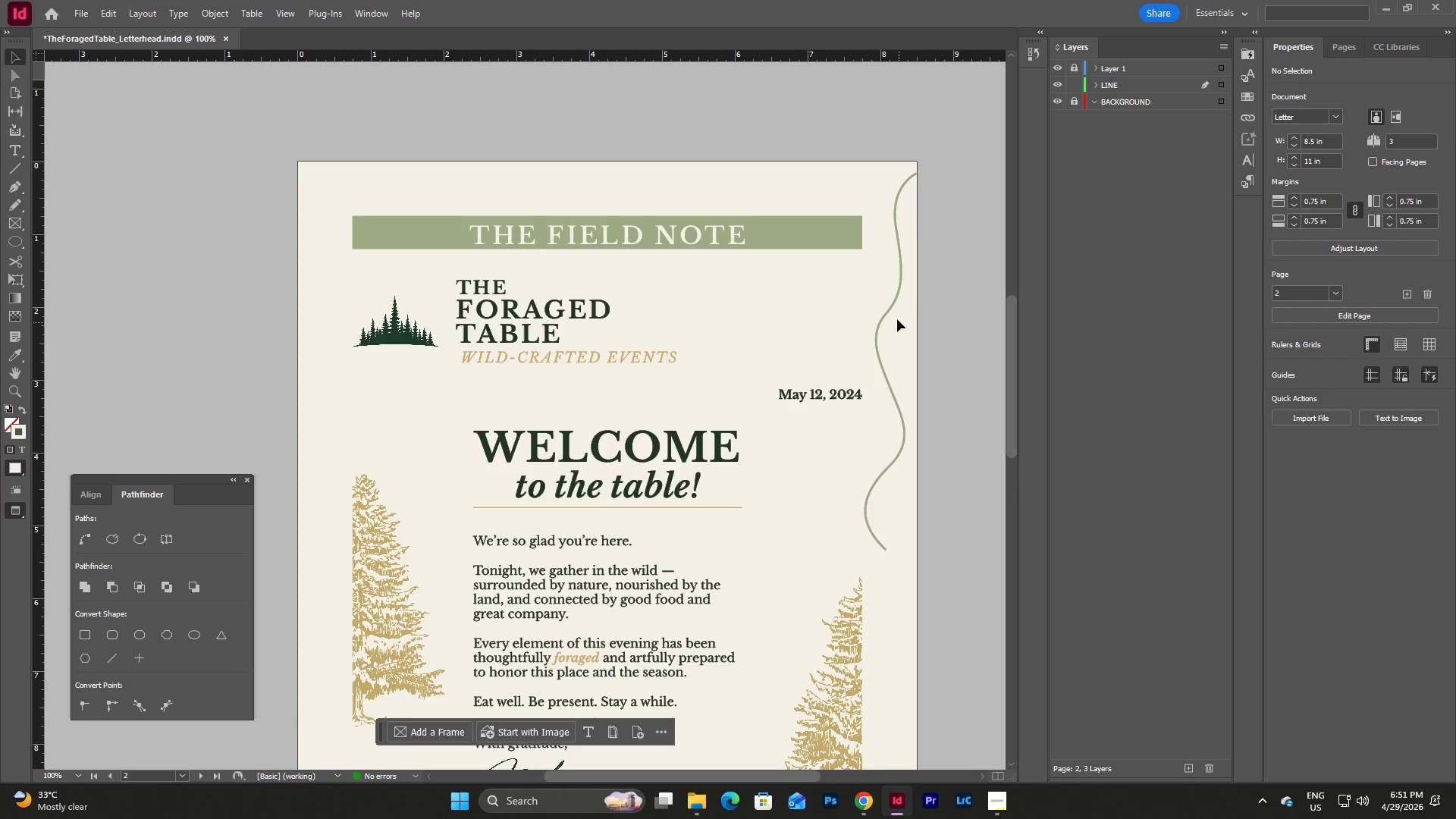 
left_click([891, 307])
 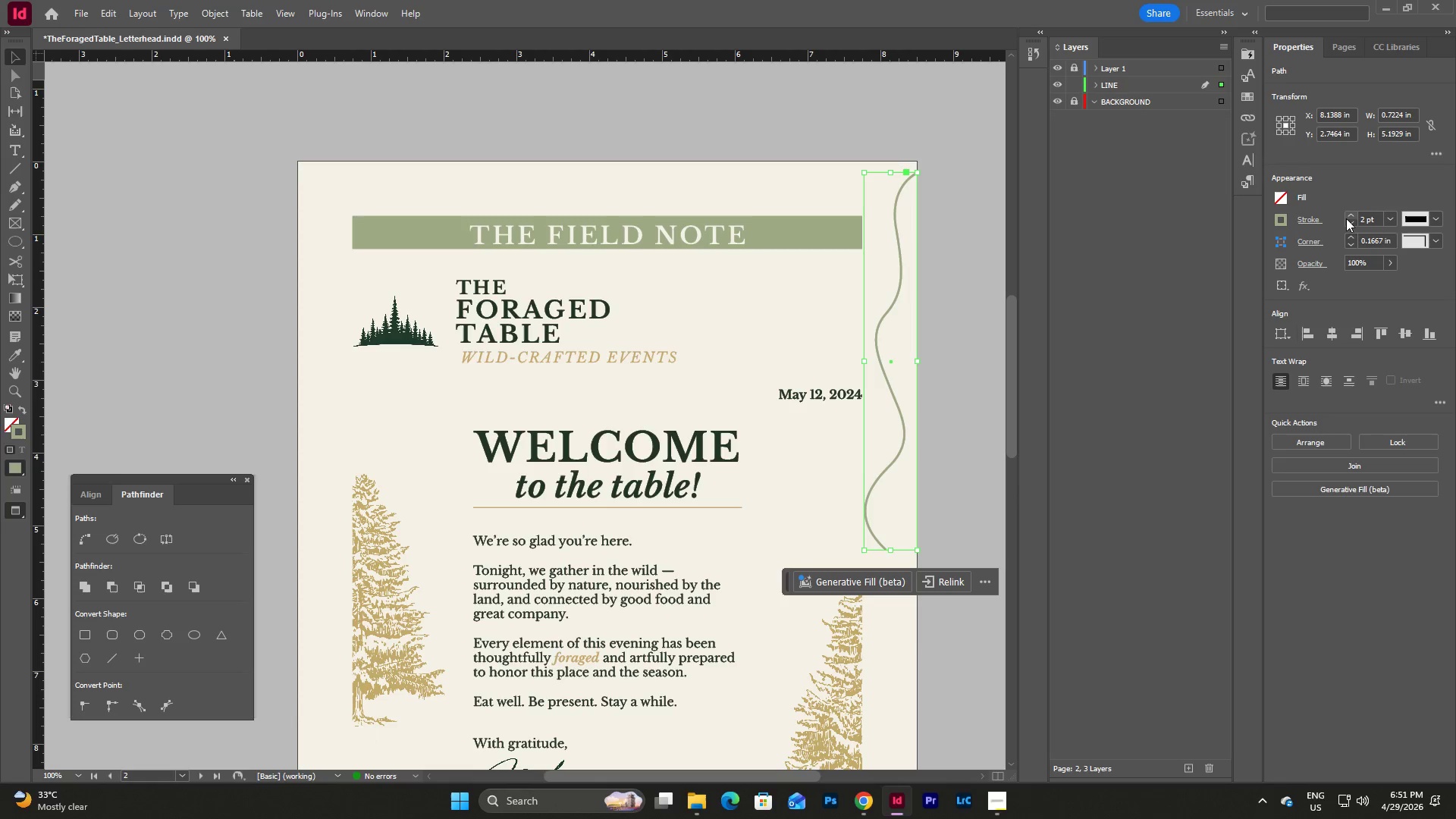 
double_click([1349, 221])
 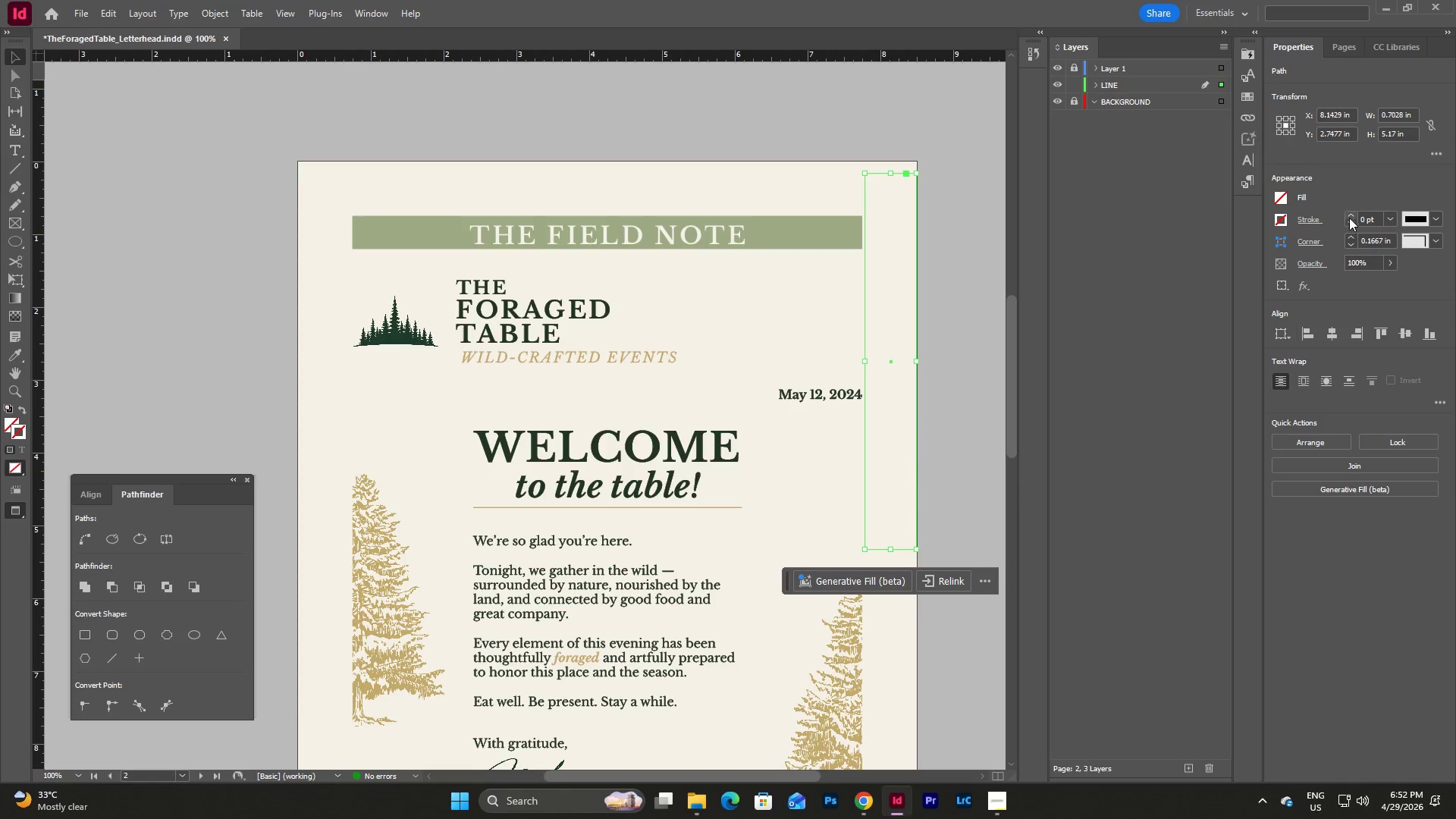 
left_click([1349, 218])
 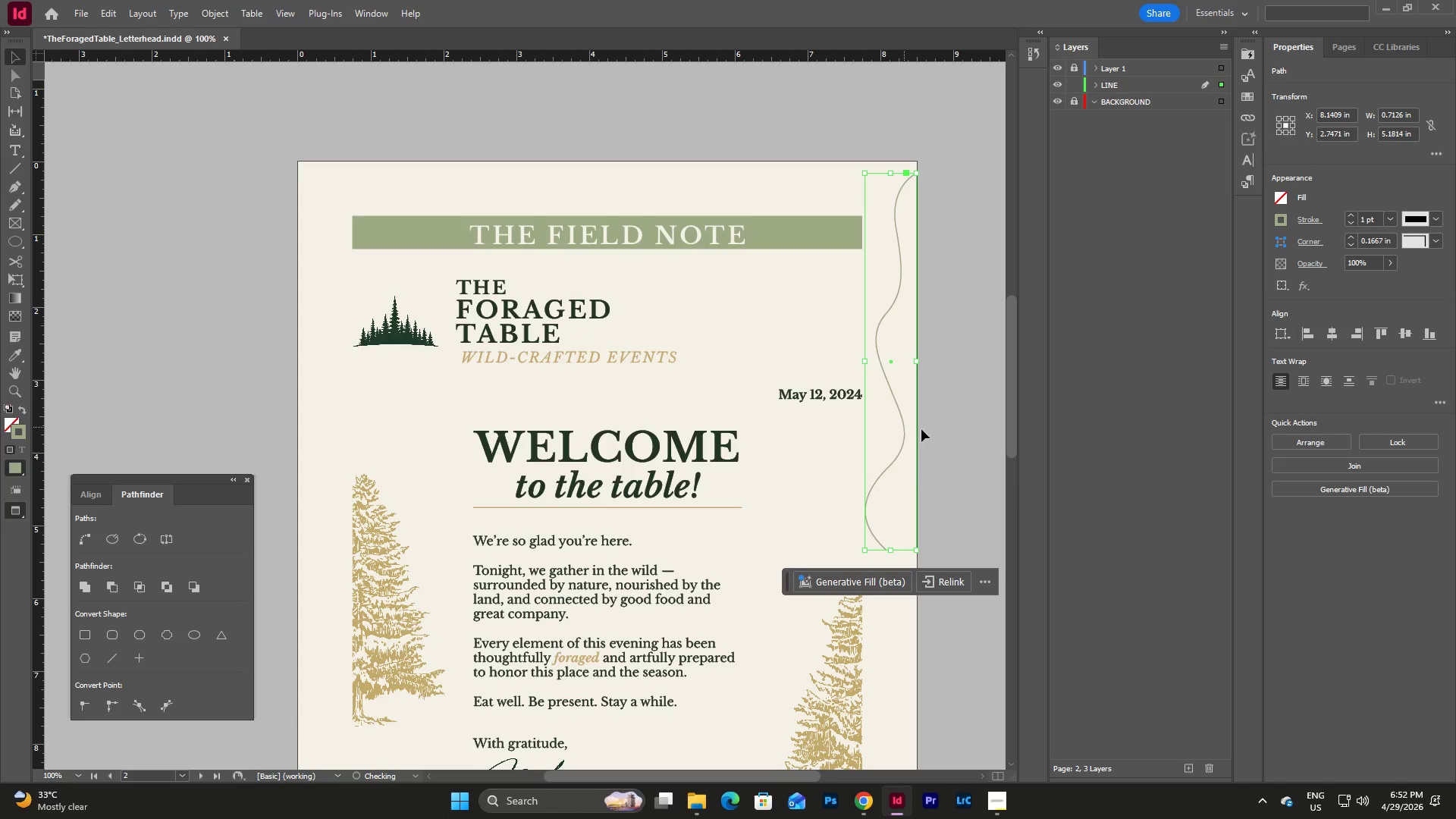 
key(Escape)
 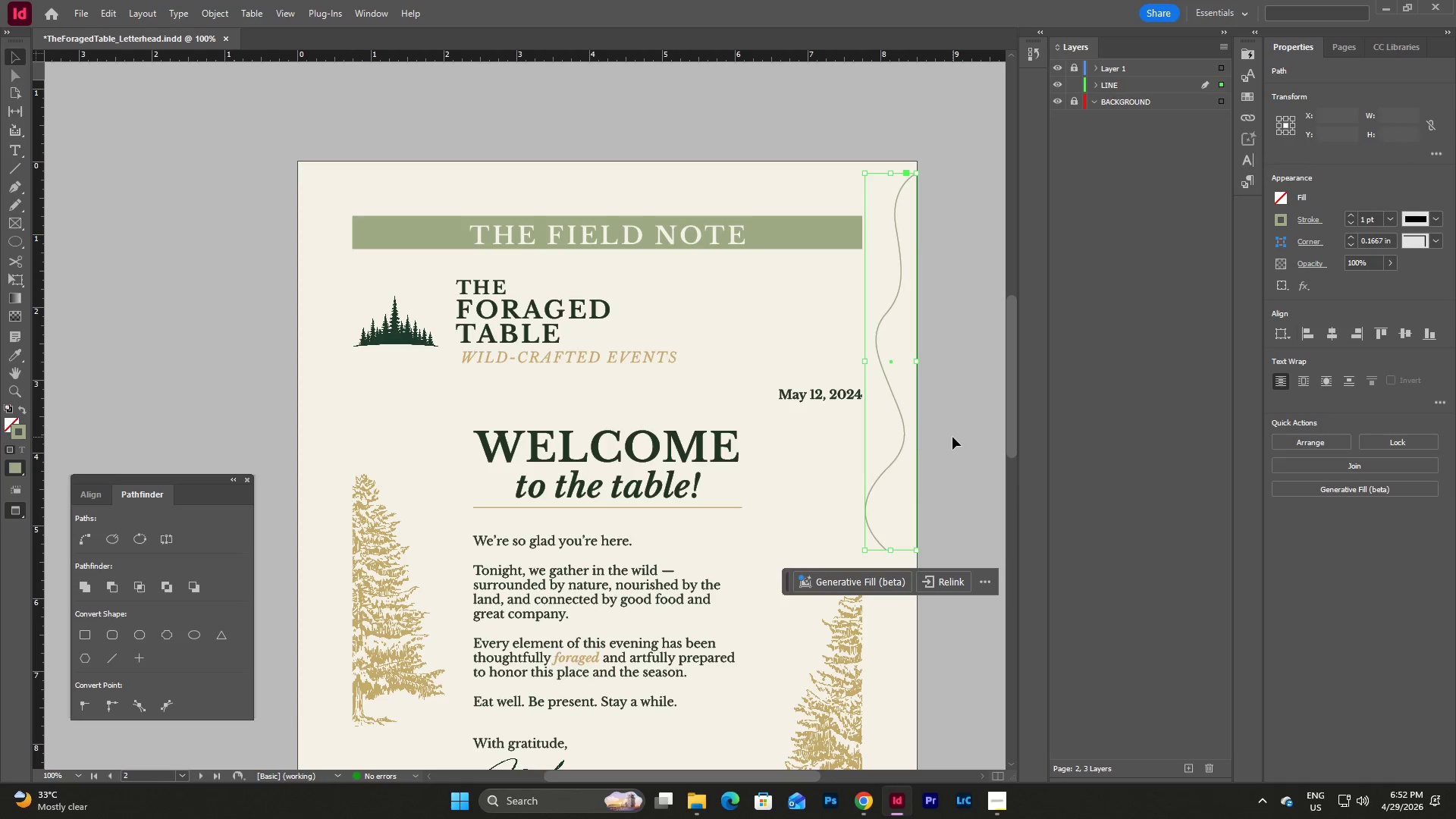 
left_click([952, 437])
 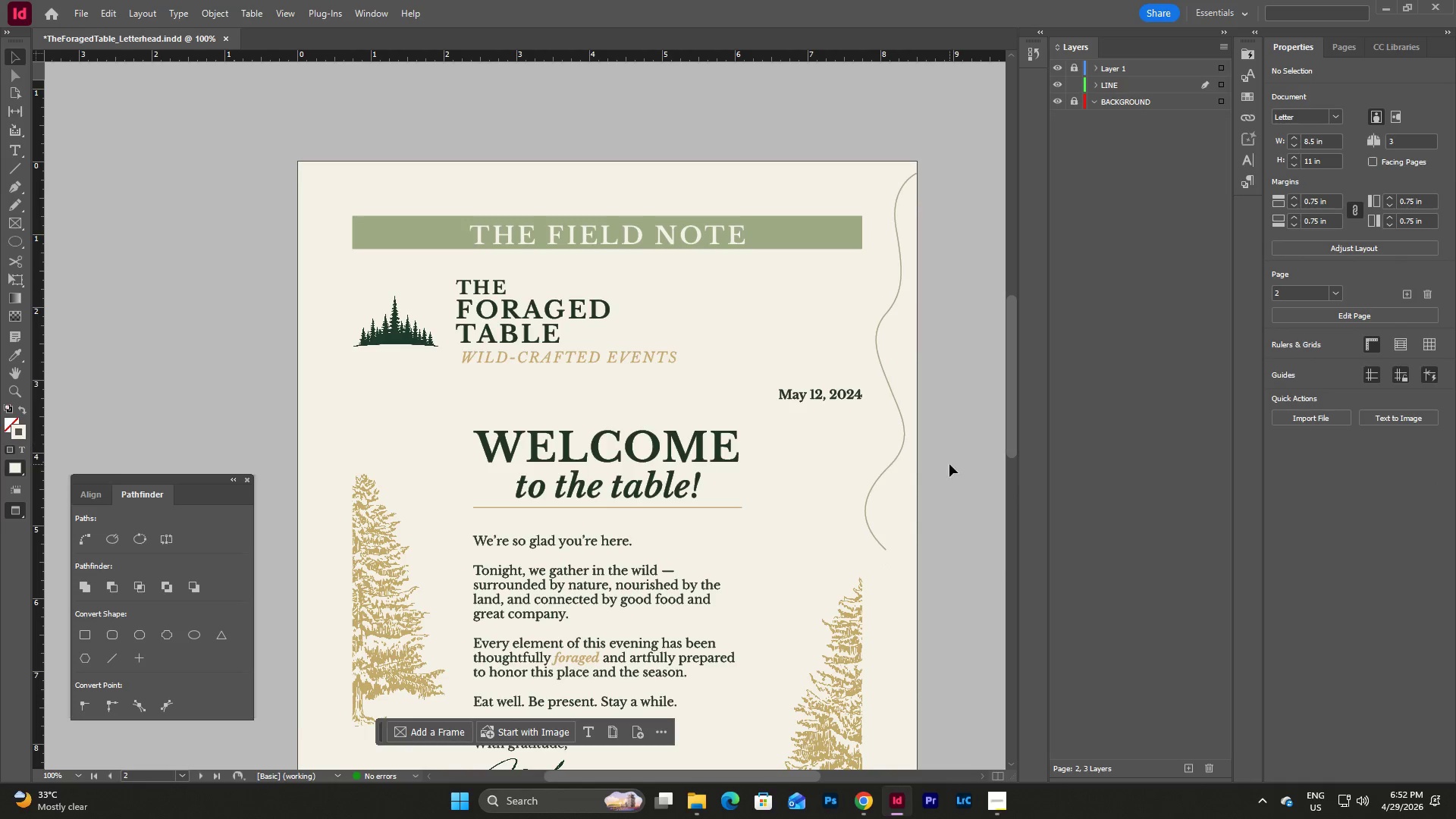 
scroll: coordinate [936, 376], scroll_direction: down, amount: 4.0
 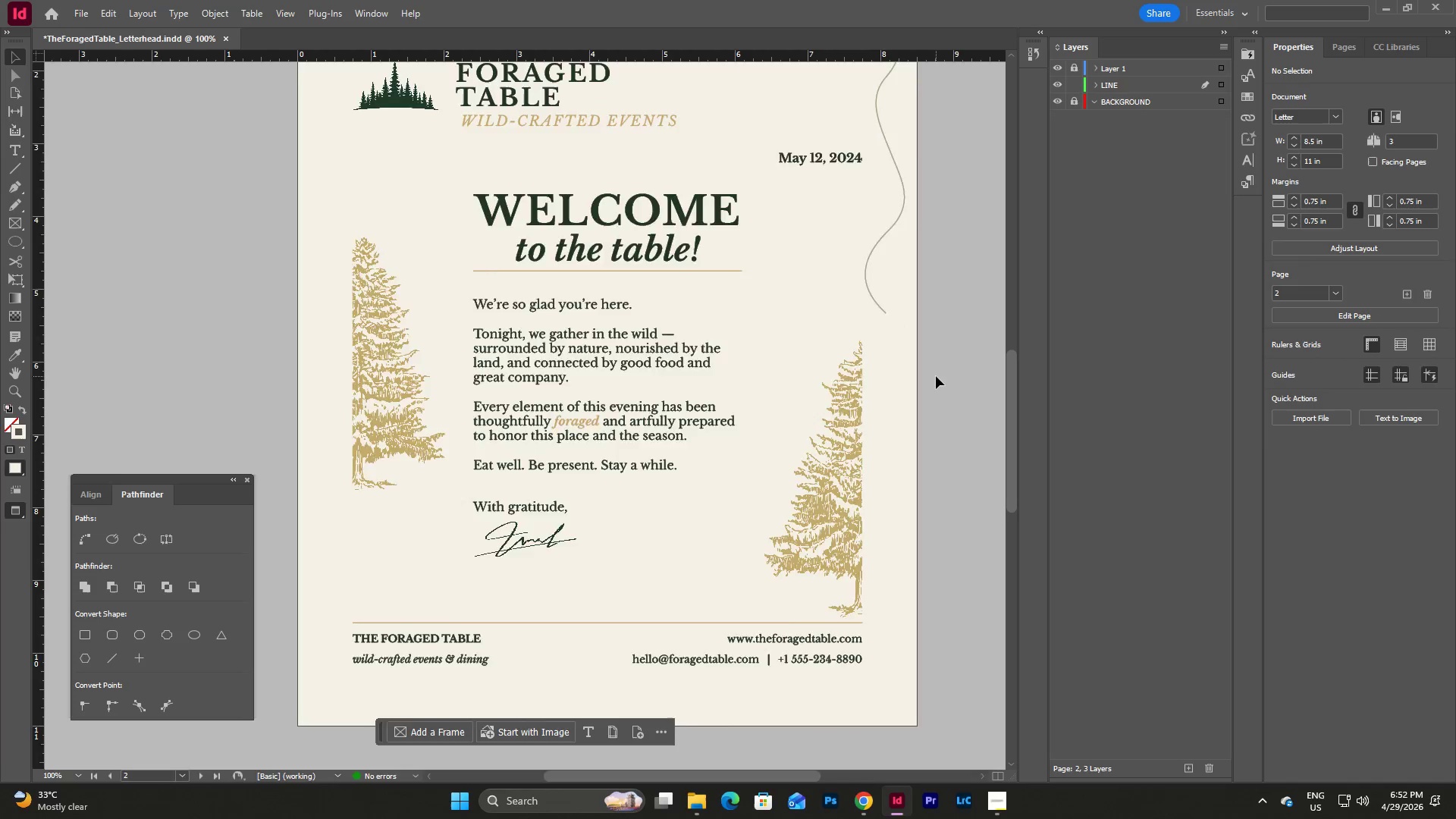 
scroll: coordinate [936, 376], scroll_direction: up, amount: 2.0
 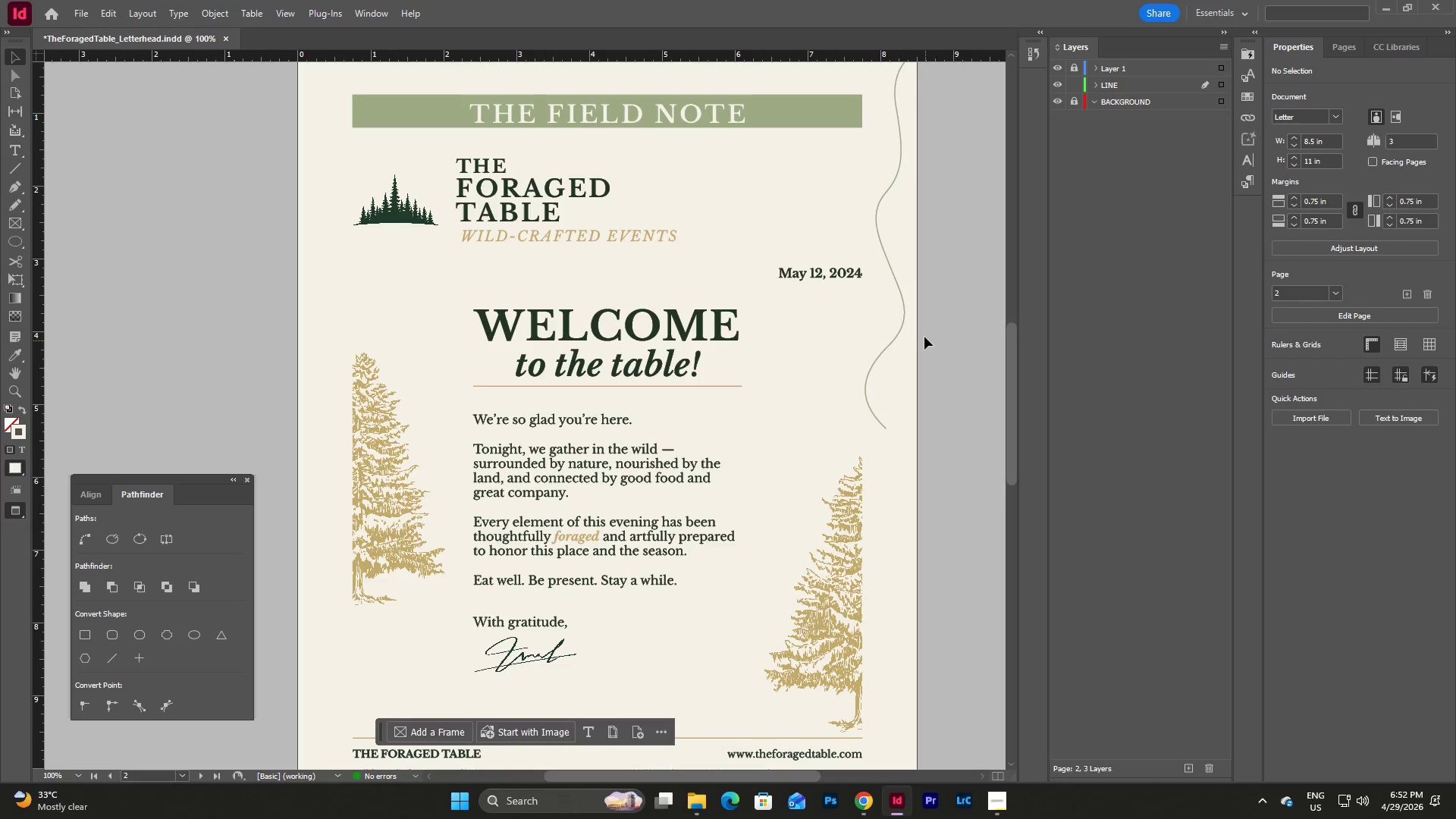 
left_click([904, 318])
 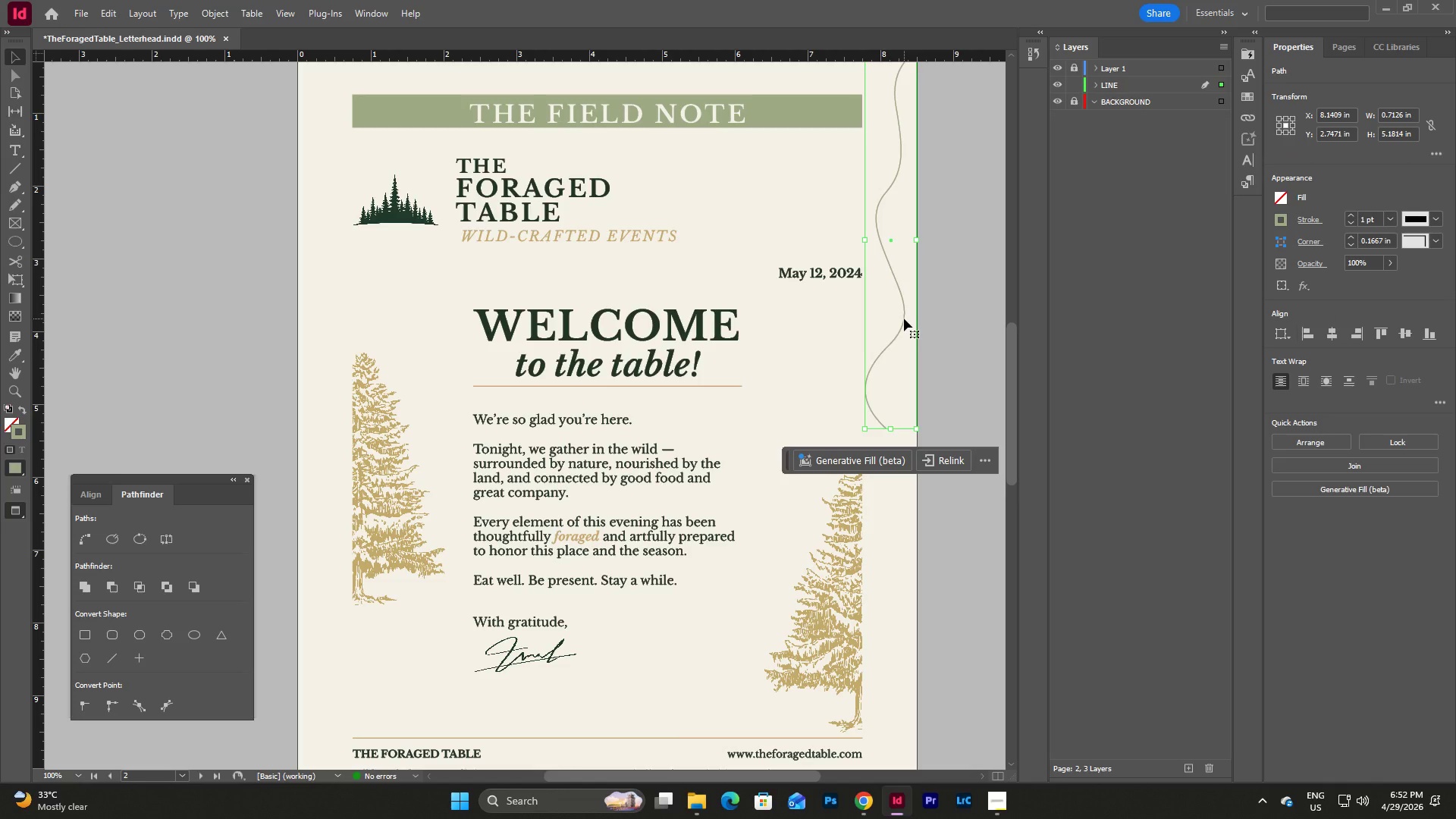 
key(Backspace)
 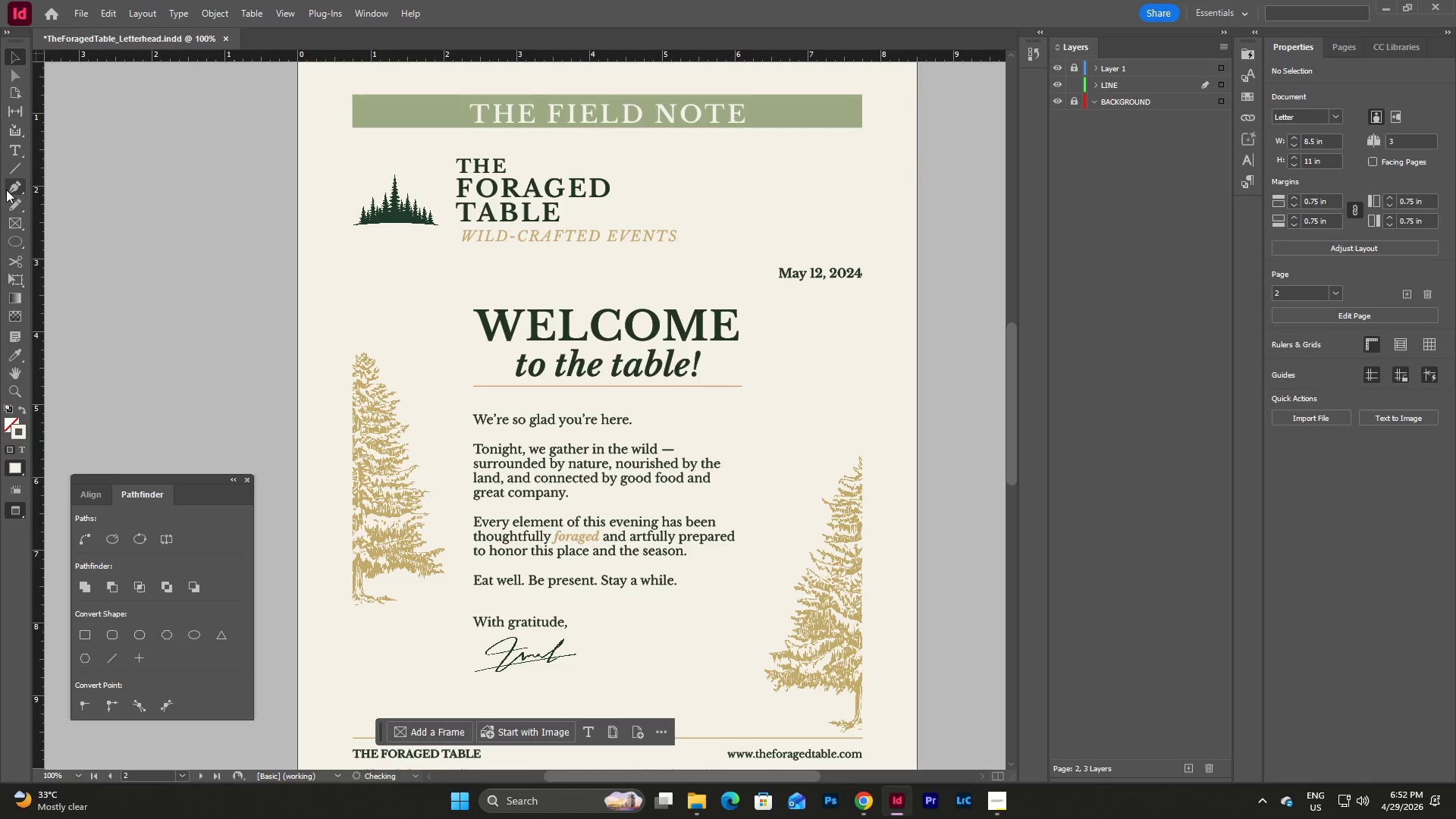 
left_click([17, 186])
 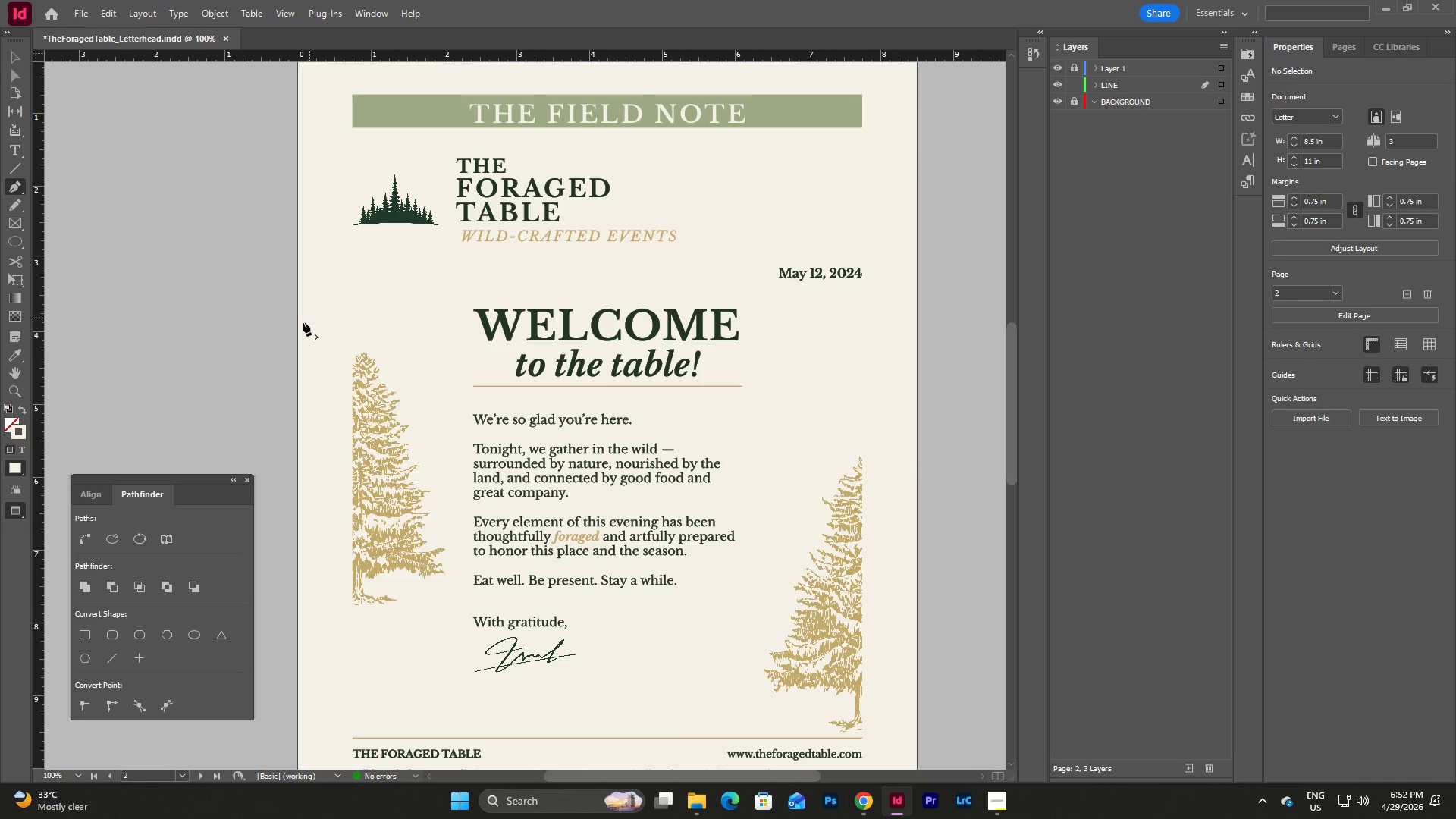 
left_click_drag(start_coordinate=[281, 344], to_coordinate=[347, 299])
 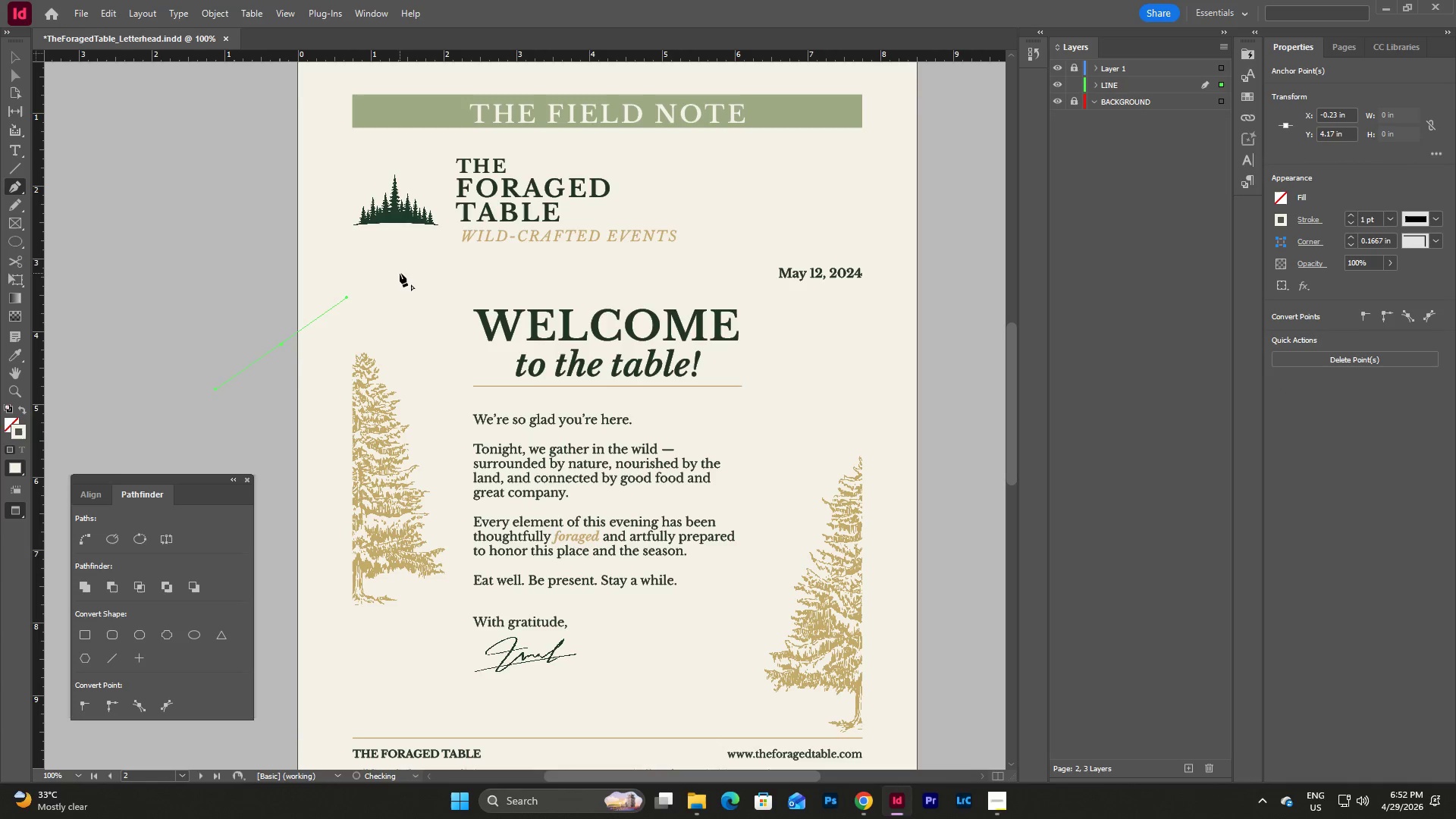 
left_click_drag(start_coordinate=[400, 268], to_coordinate=[441, 281])
 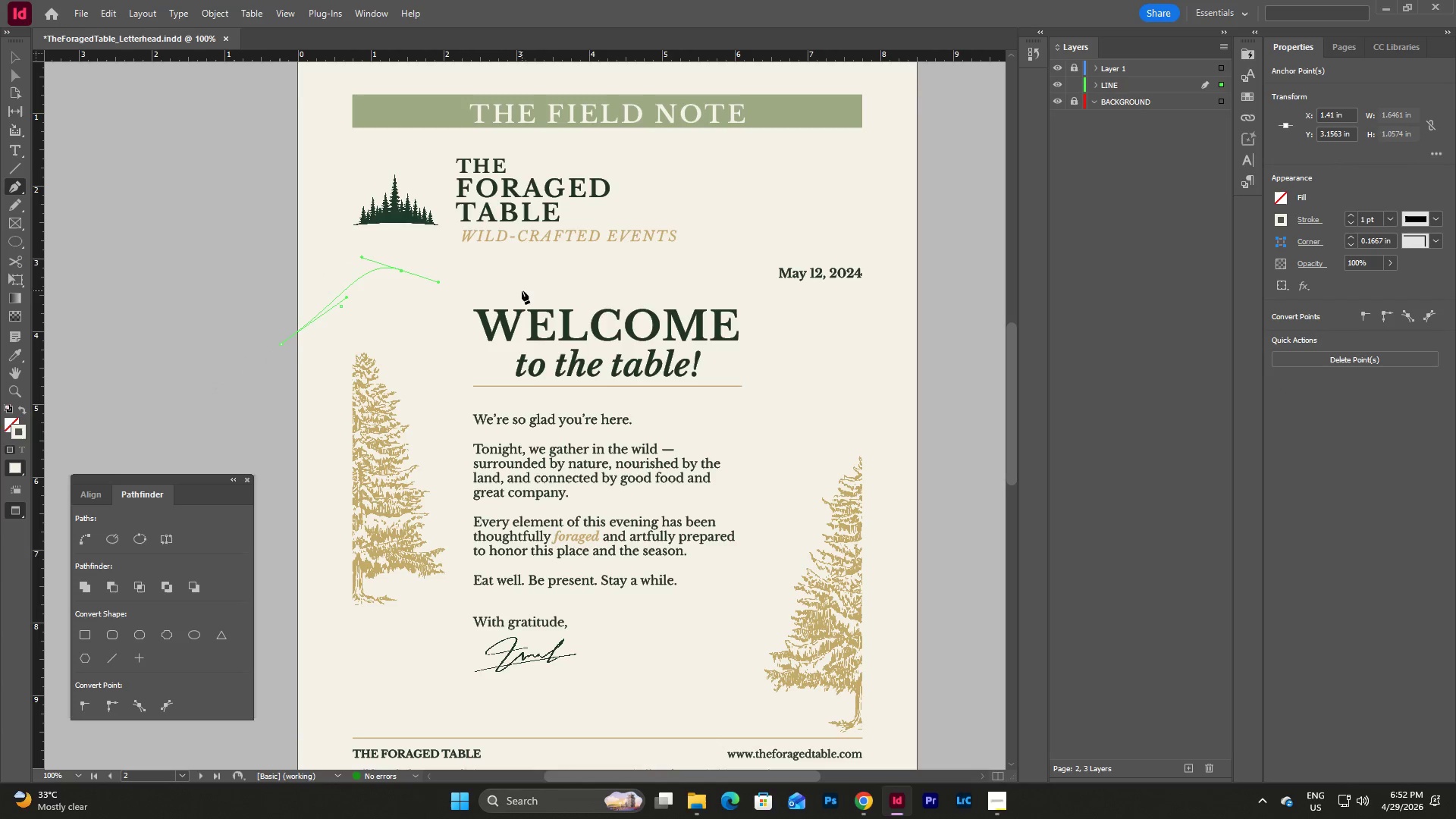 
left_click_drag(start_coordinate=[524, 288], to_coordinate=[563, 284])
 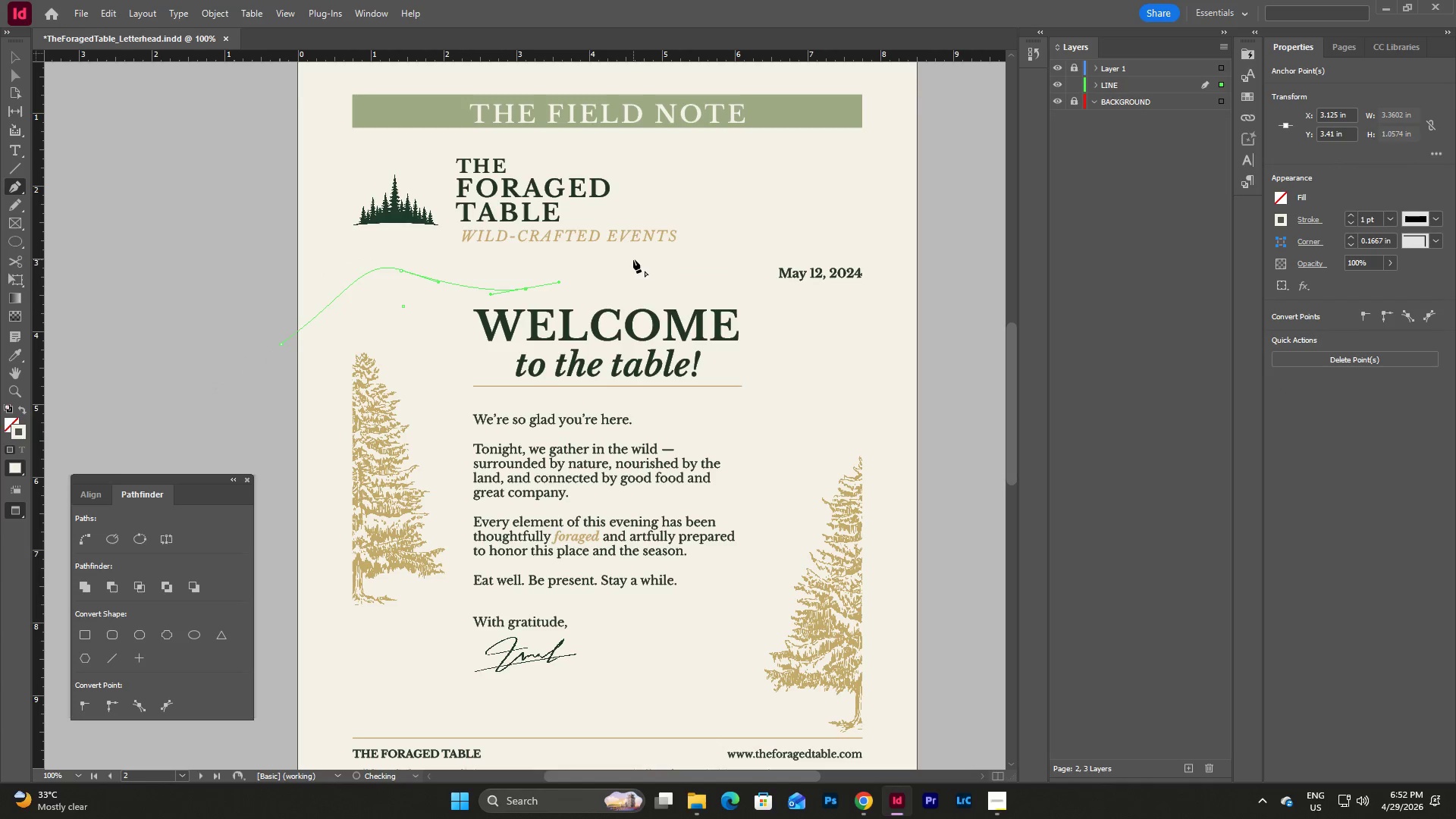 
left_click_drag(start_coordinate=[633, 259], to_coordinate=[654, 269])
 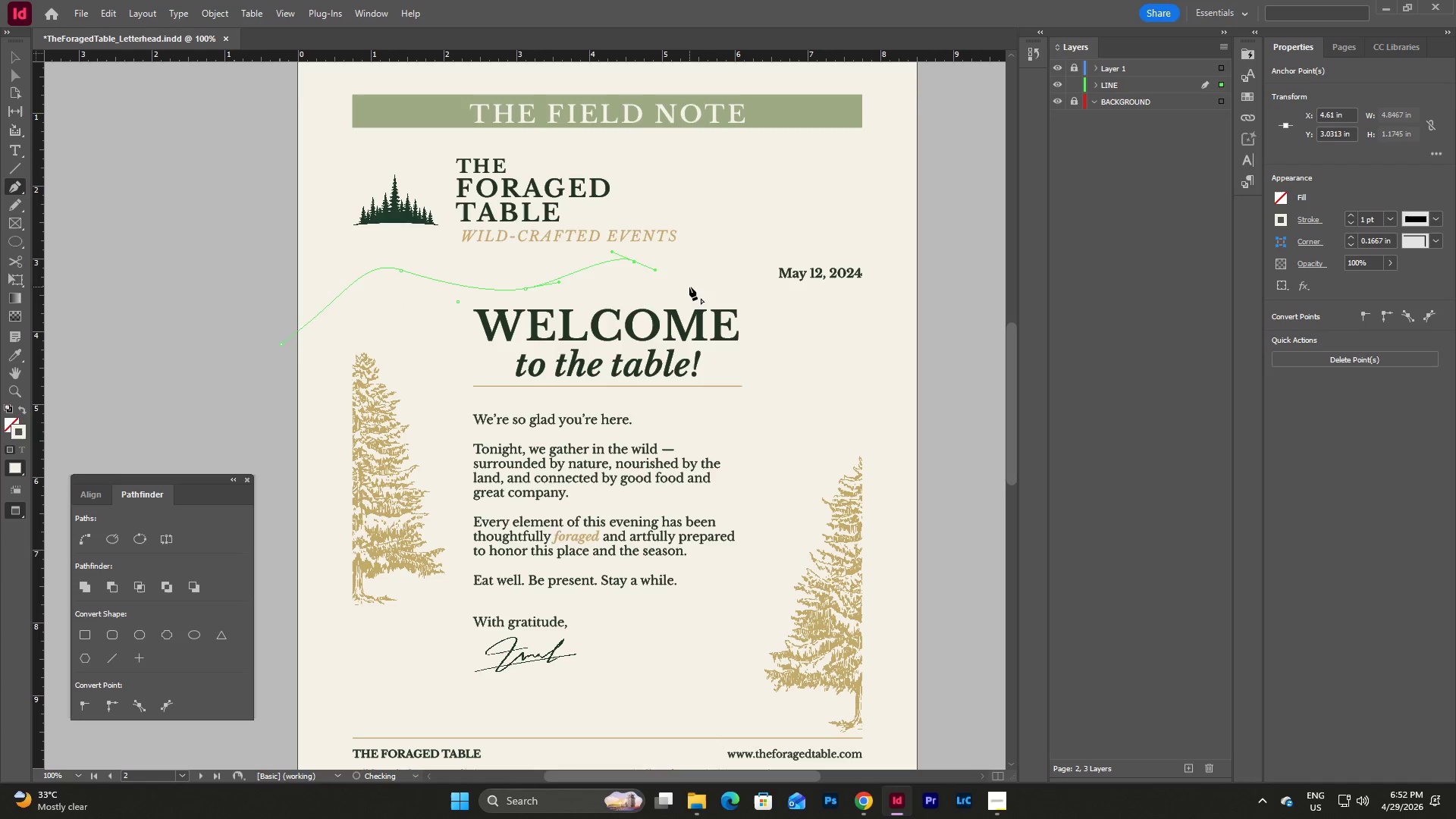 
left_click_drag(start_coordinate=[689, 287], to_coordinate=[738, 293])
 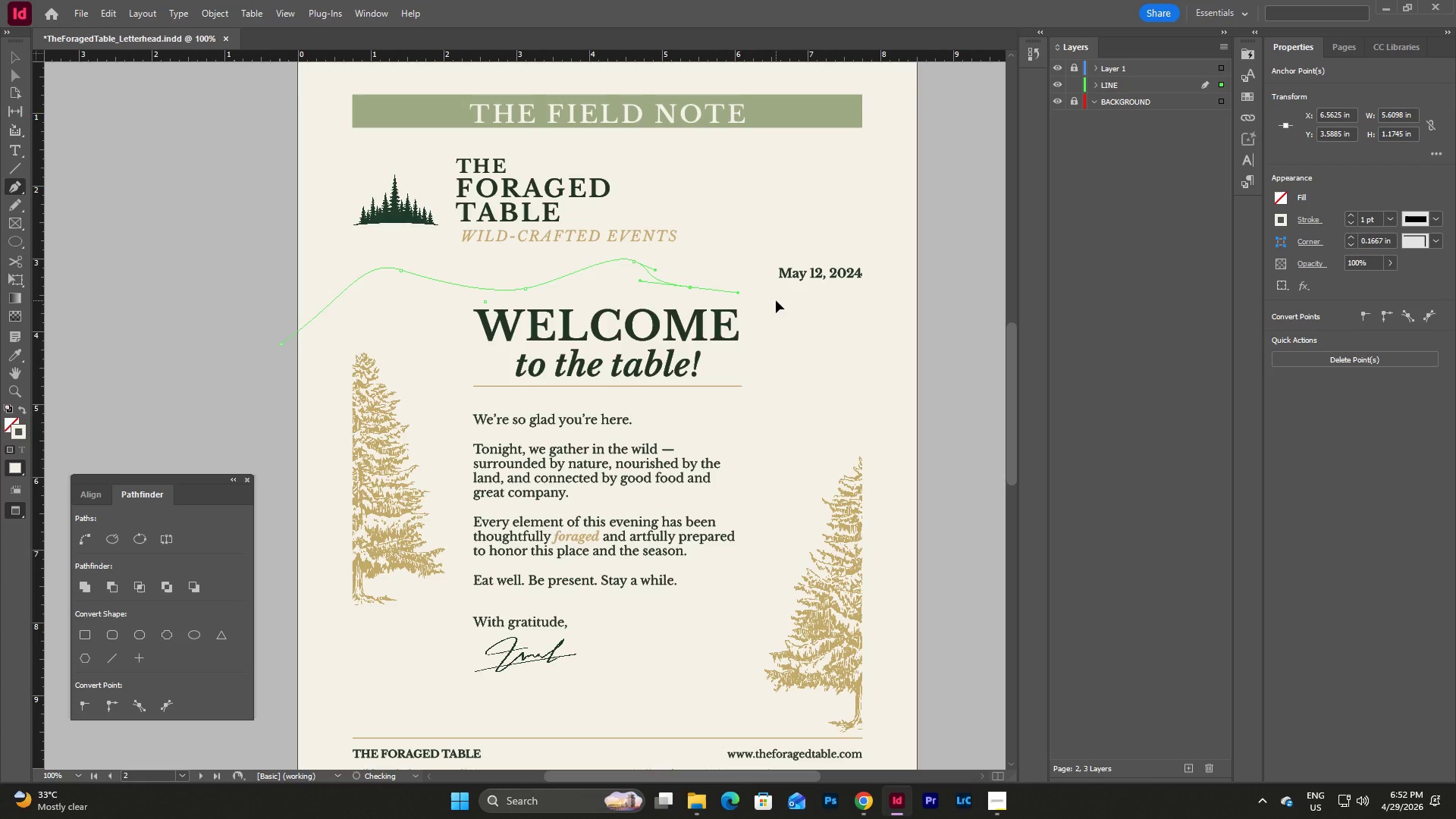 
left_click_drag(start_coordinate=[776, 300], to_coordinate=[811, 337])
 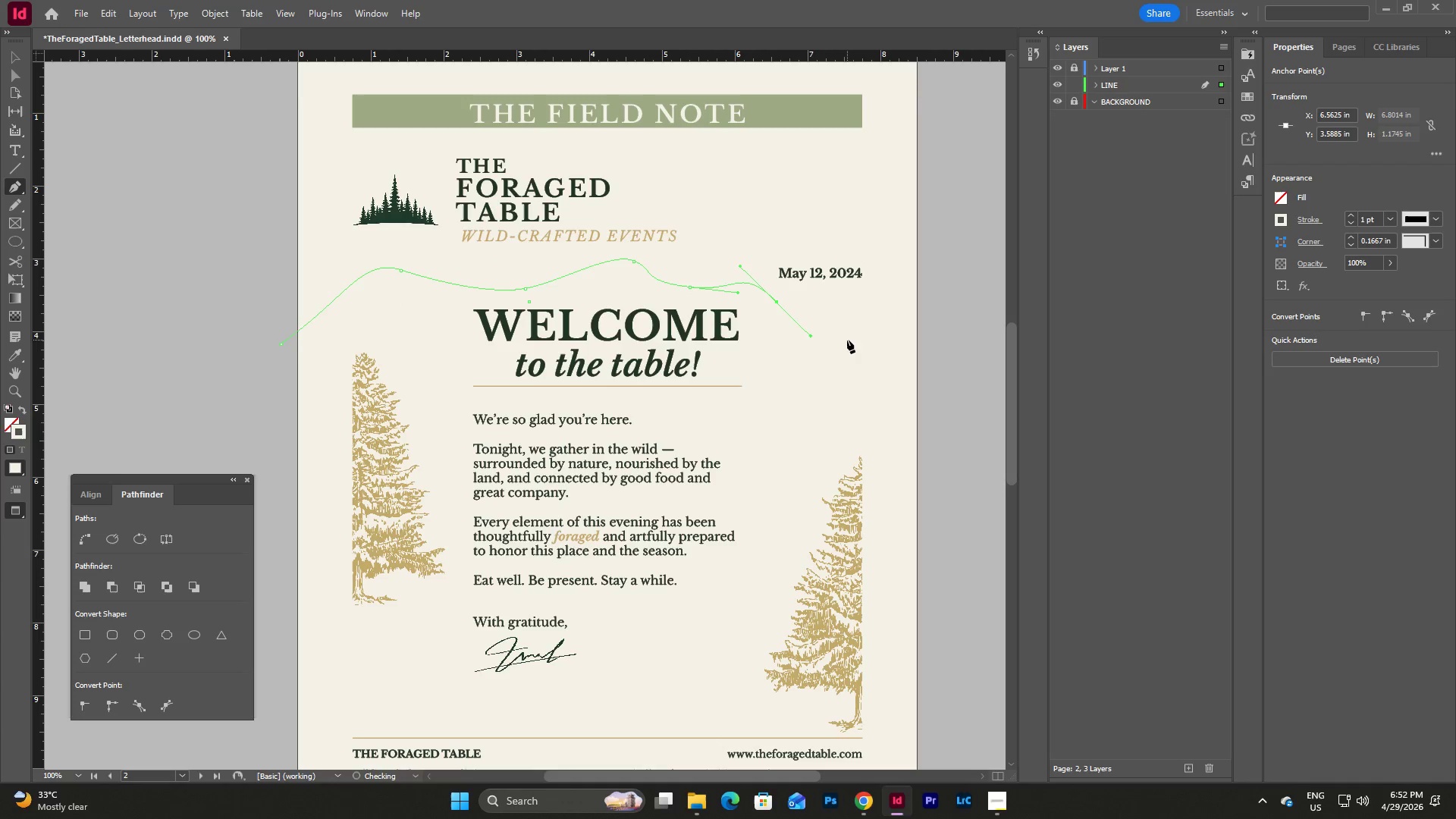 
left_click_drag(start_coordinate=[847, 340], to_coordinate=[868, 340])
 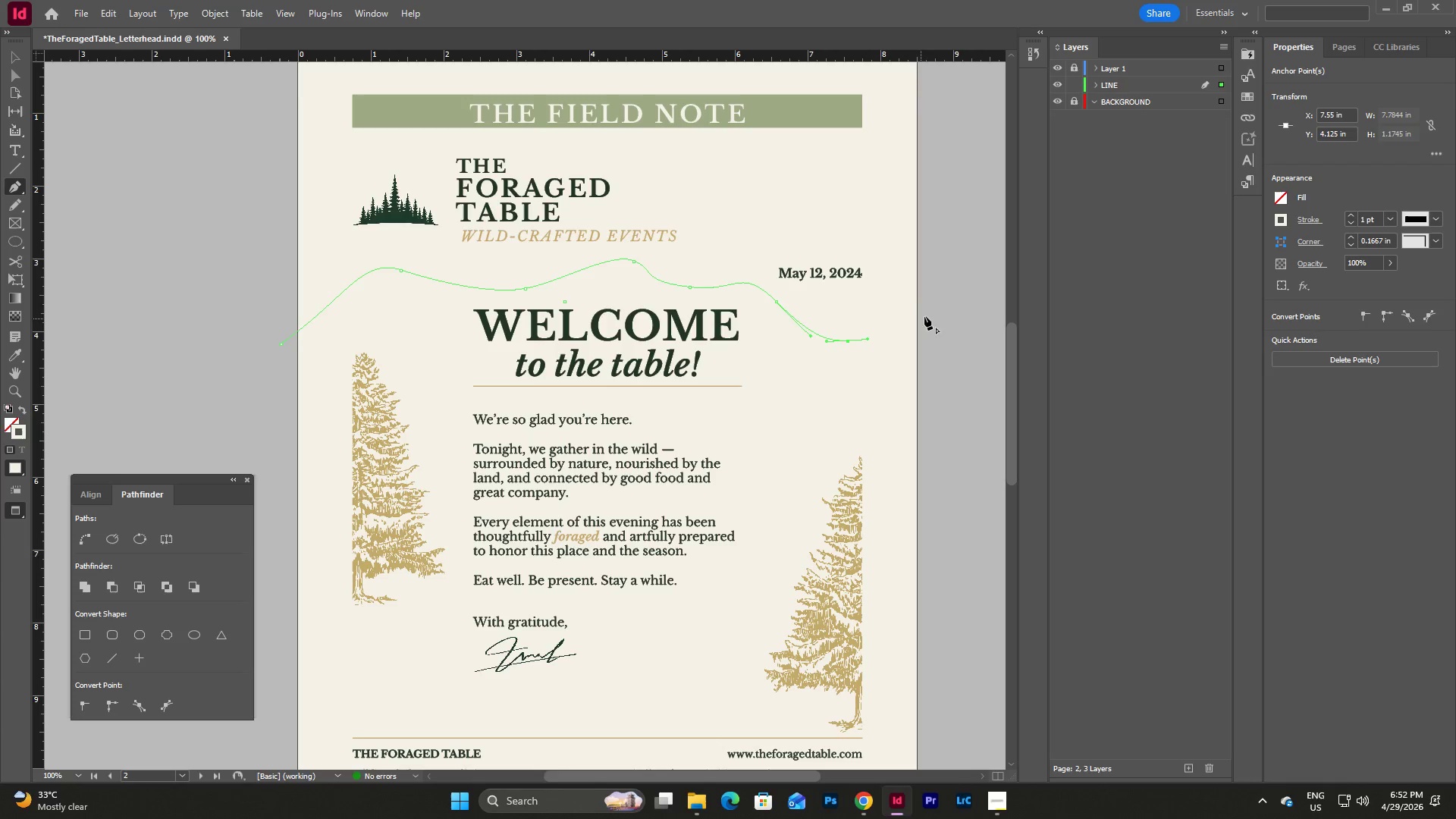 
left_click_drag(start_coordinate=[939, 309], to_coordinate=[959, 292])
 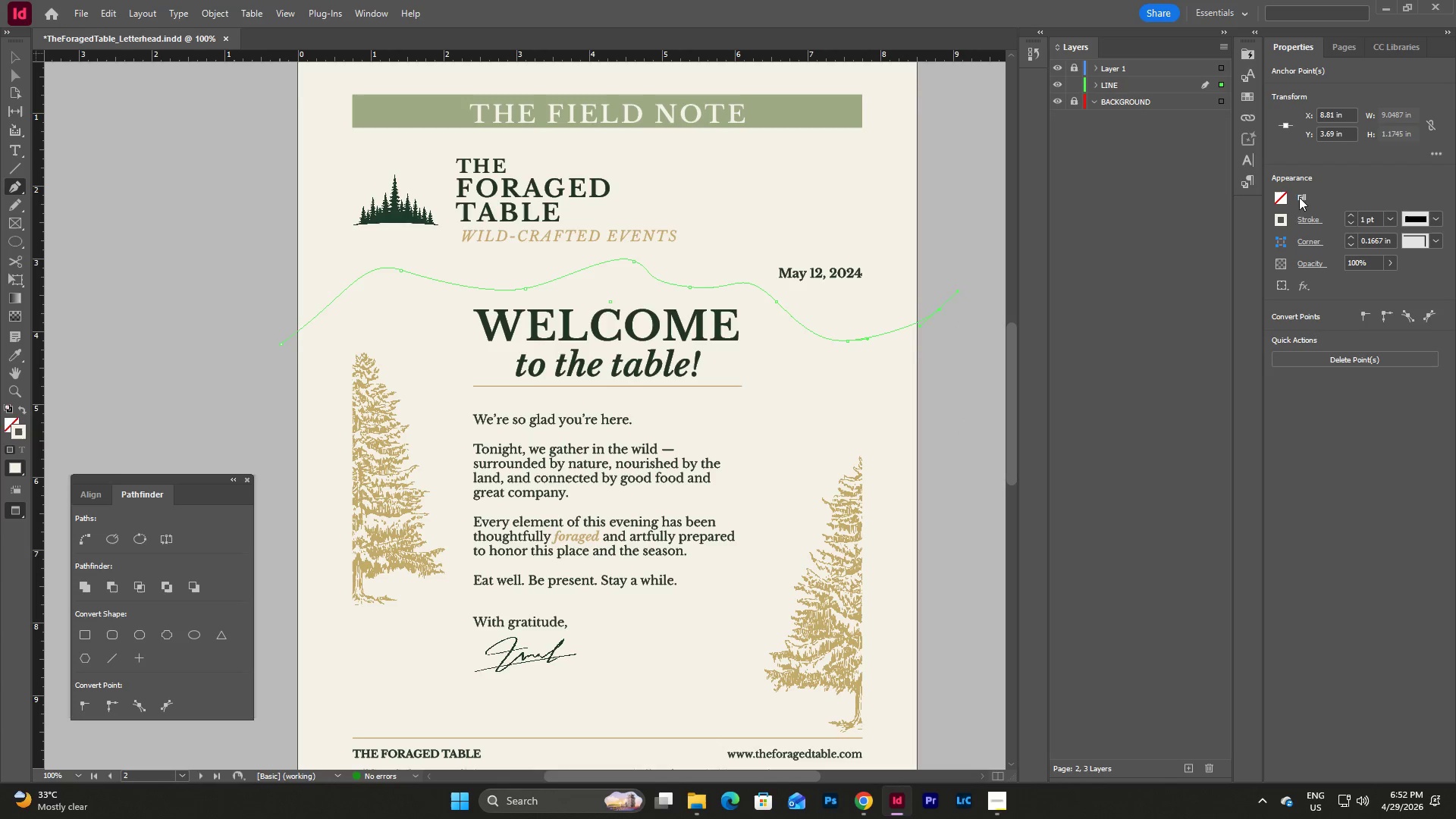 
left_click([1285, 219])
 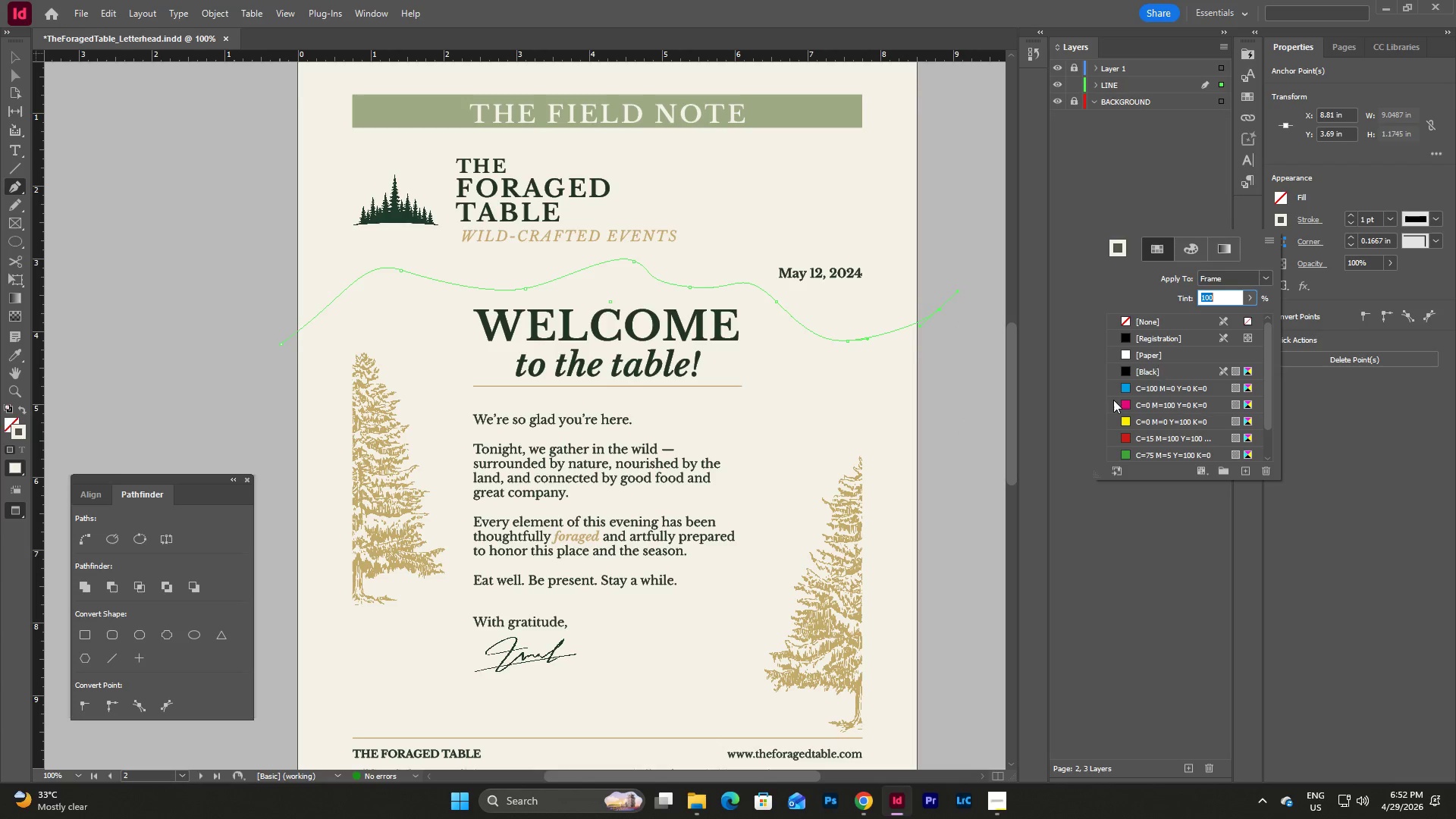 
scroll: coordinate [1124, 392], scroll_direction: down, amount: 11.0
 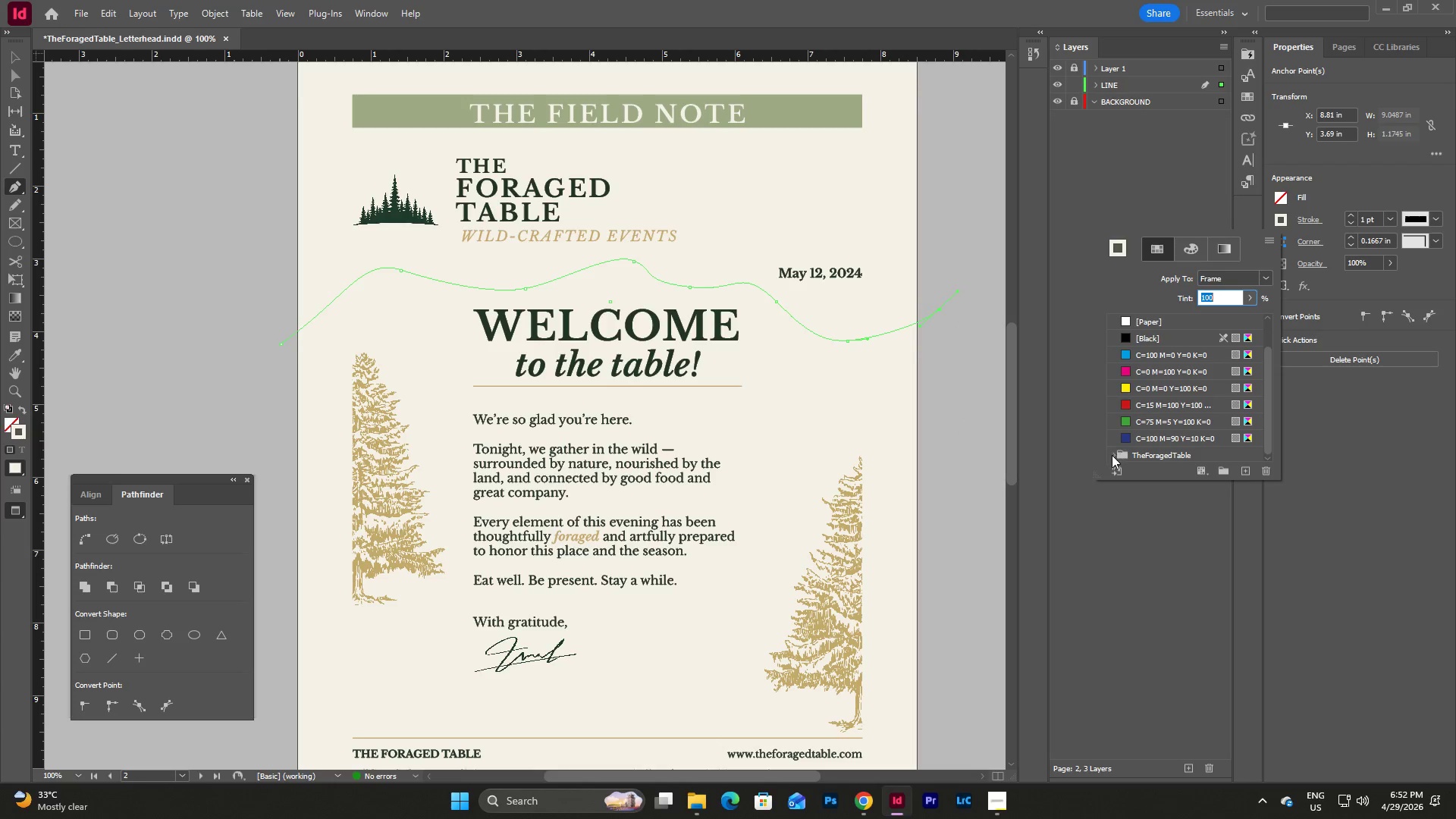 
left_click([1112, 455])
 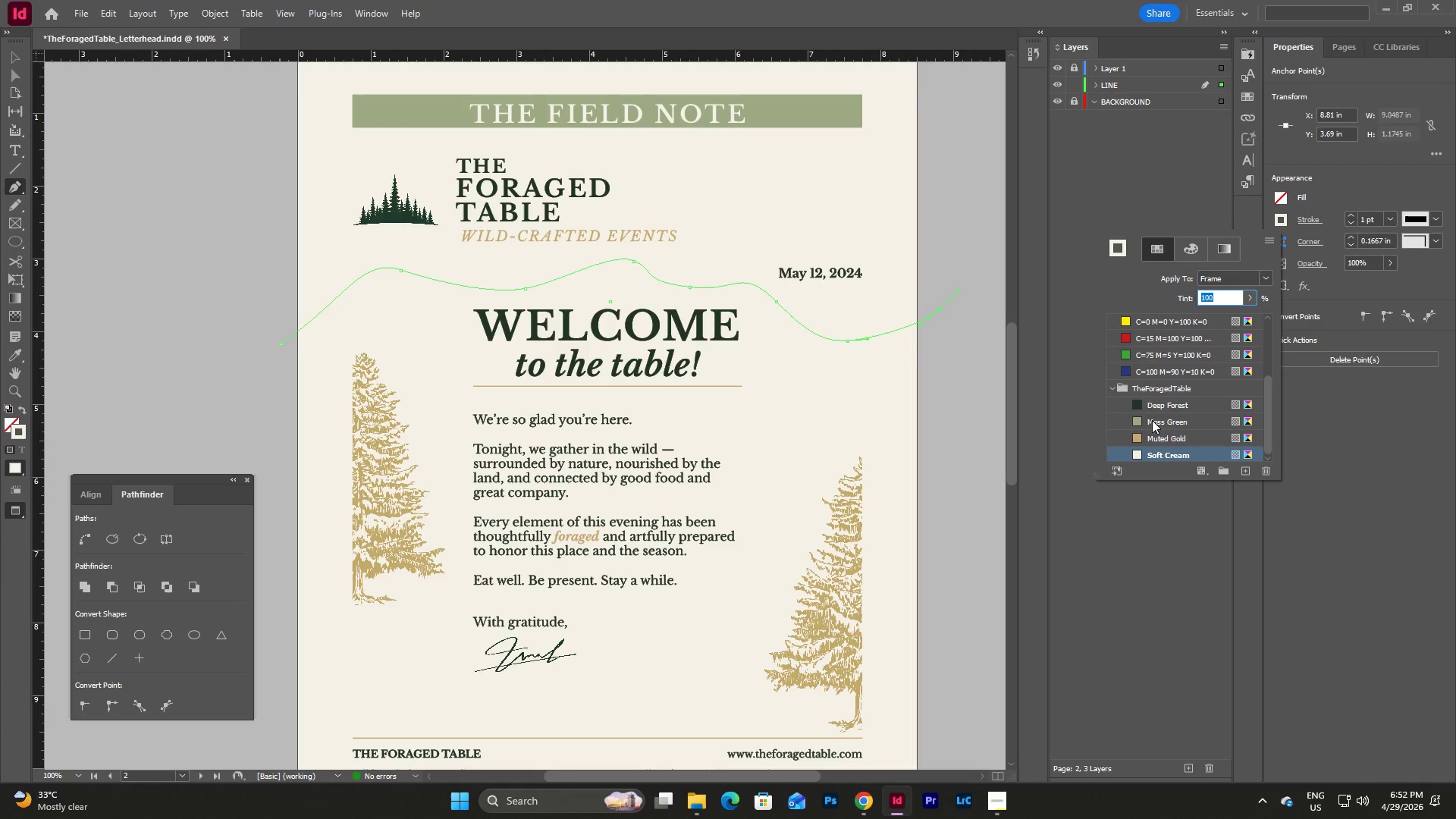 
left_click([1152, 419])
 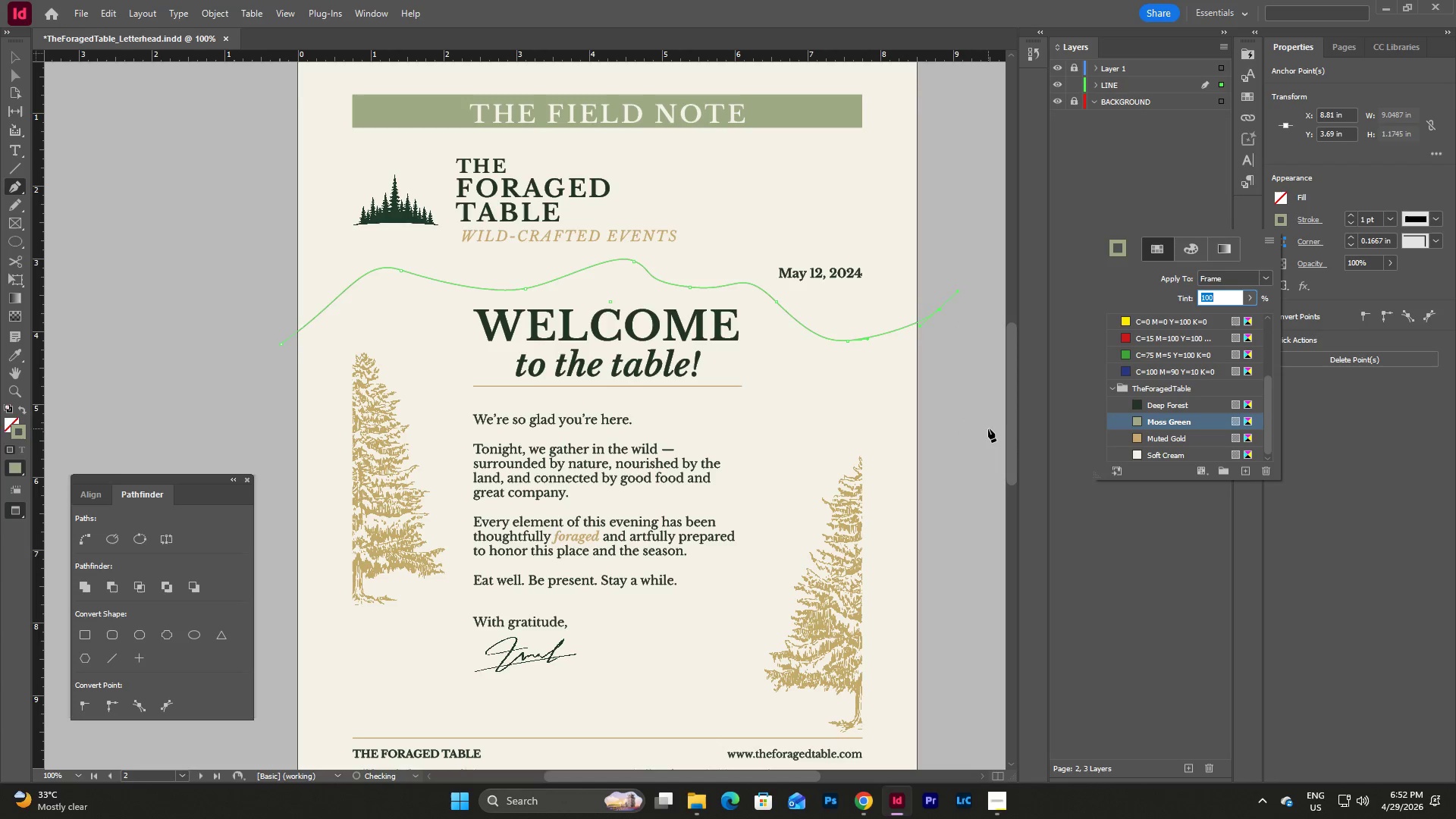 
key(Escape)
 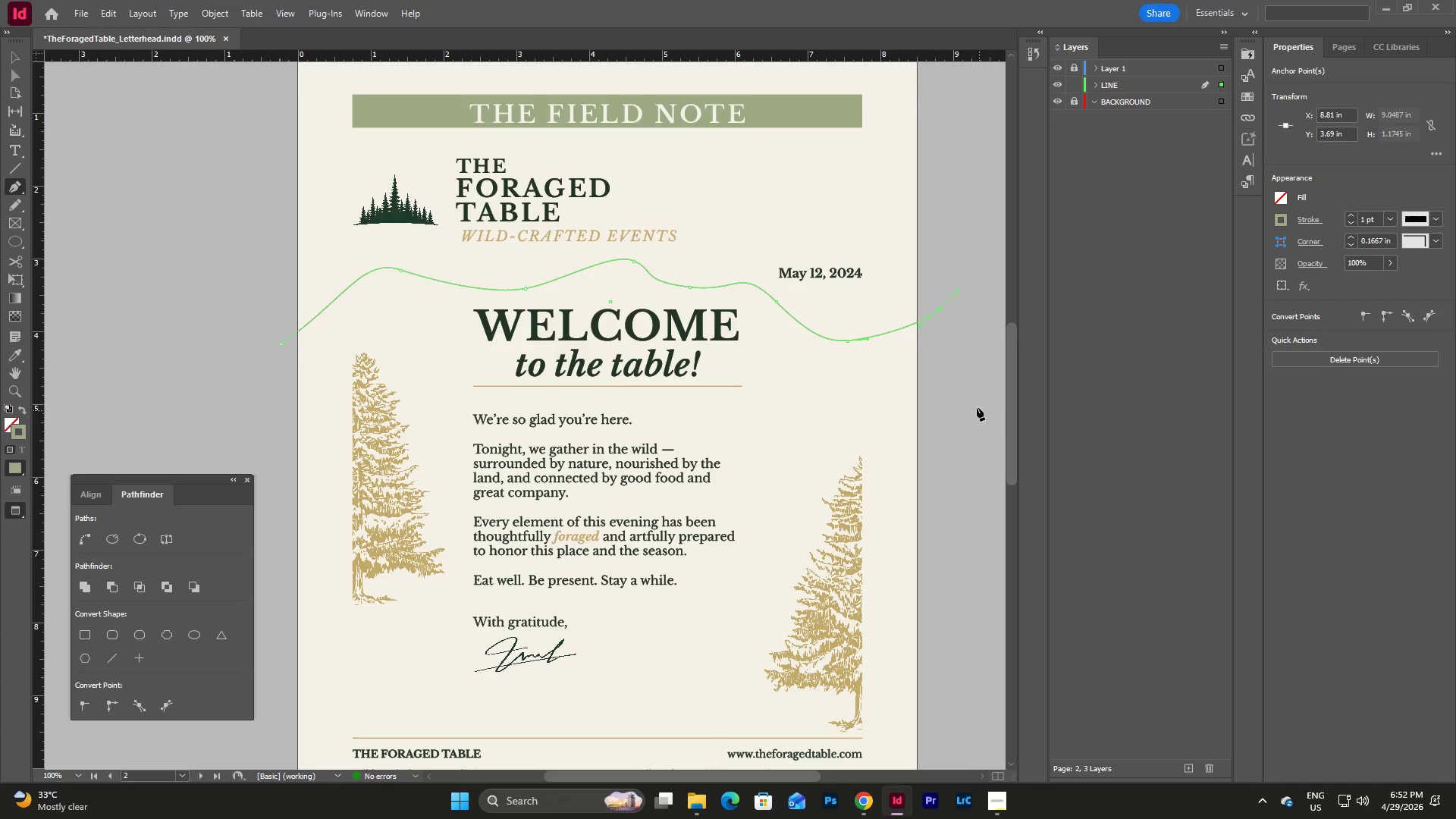 
key(Escape)
 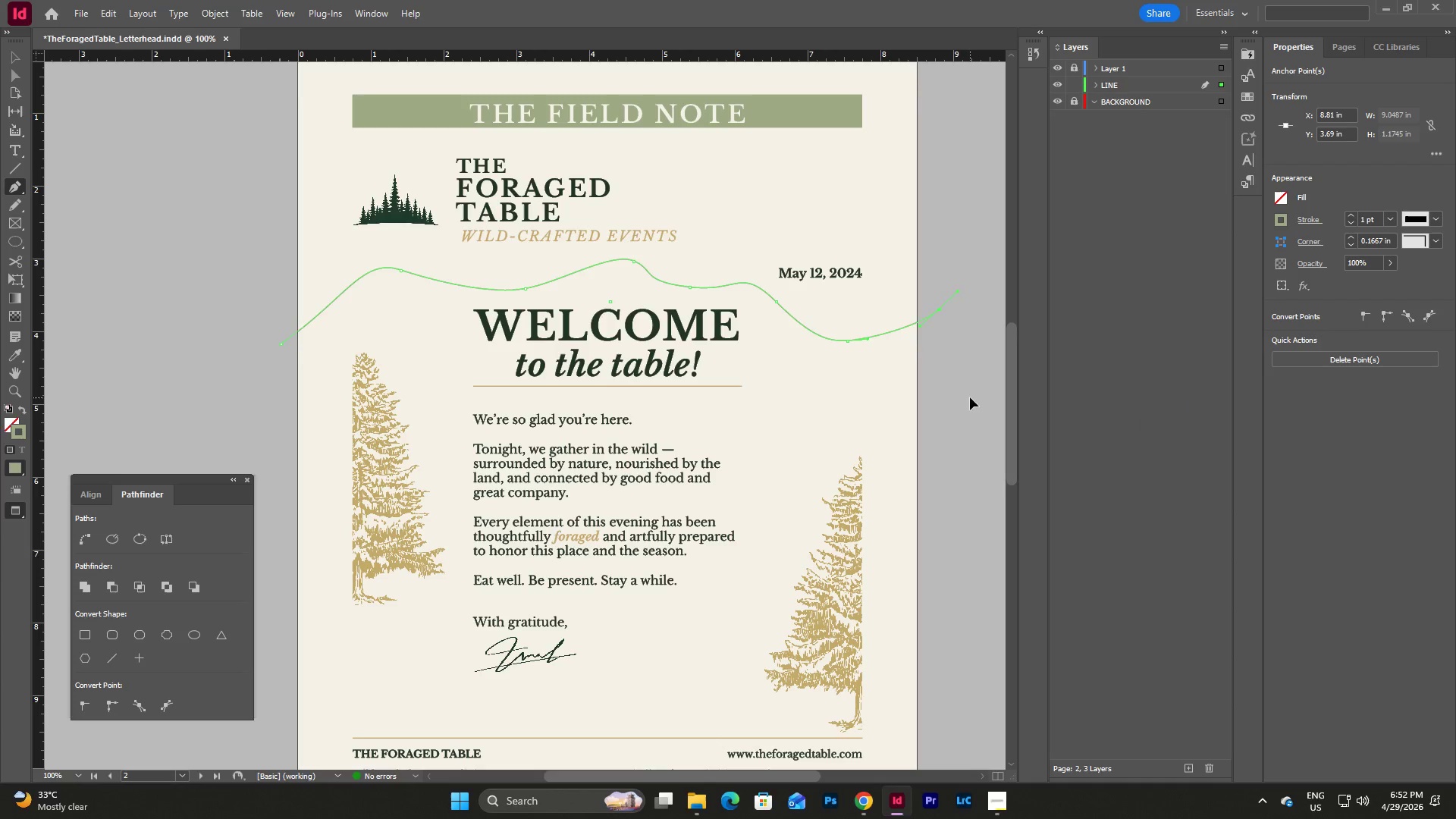 
left_click([970, 397])
 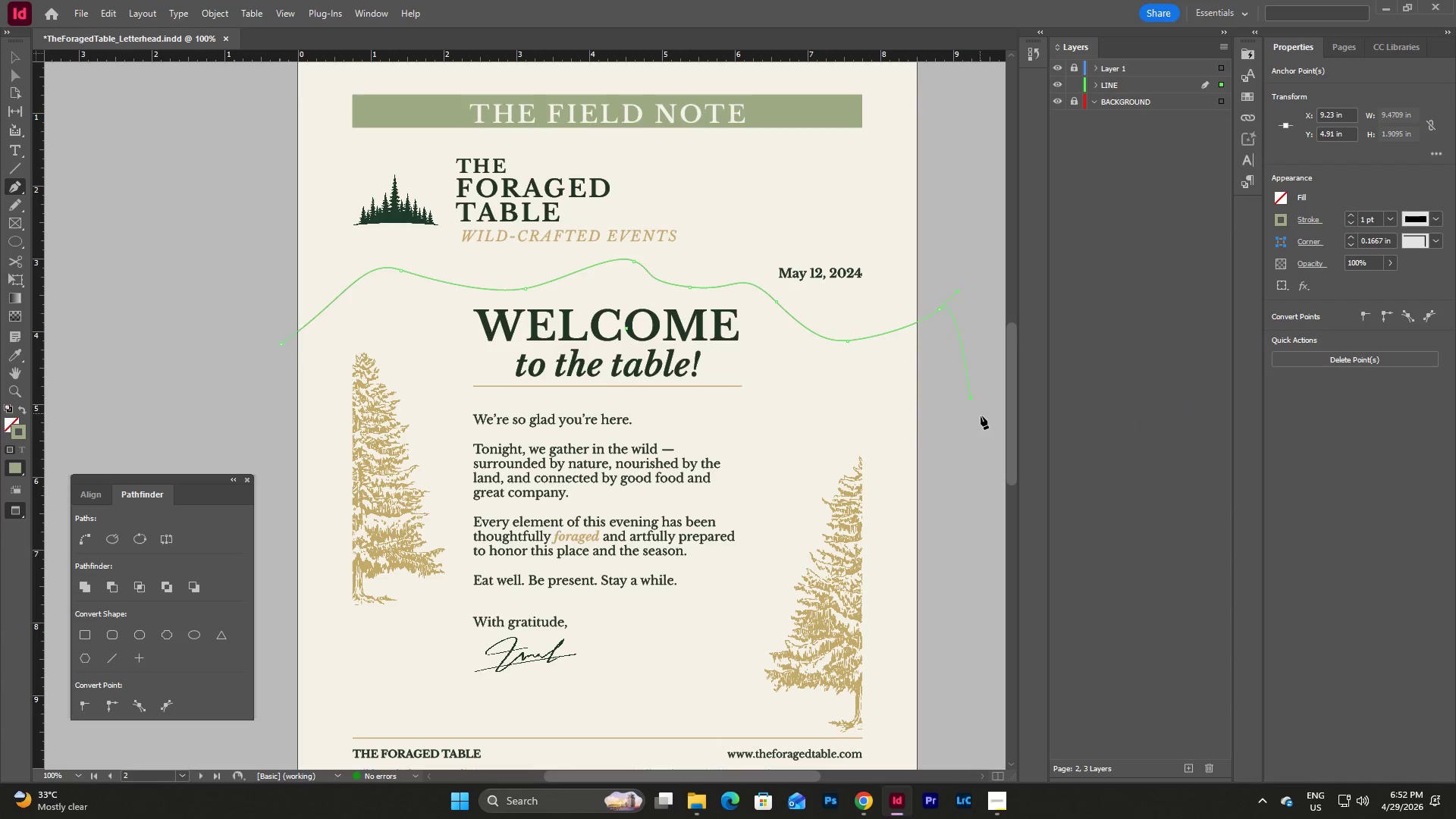 
key(Escape)
 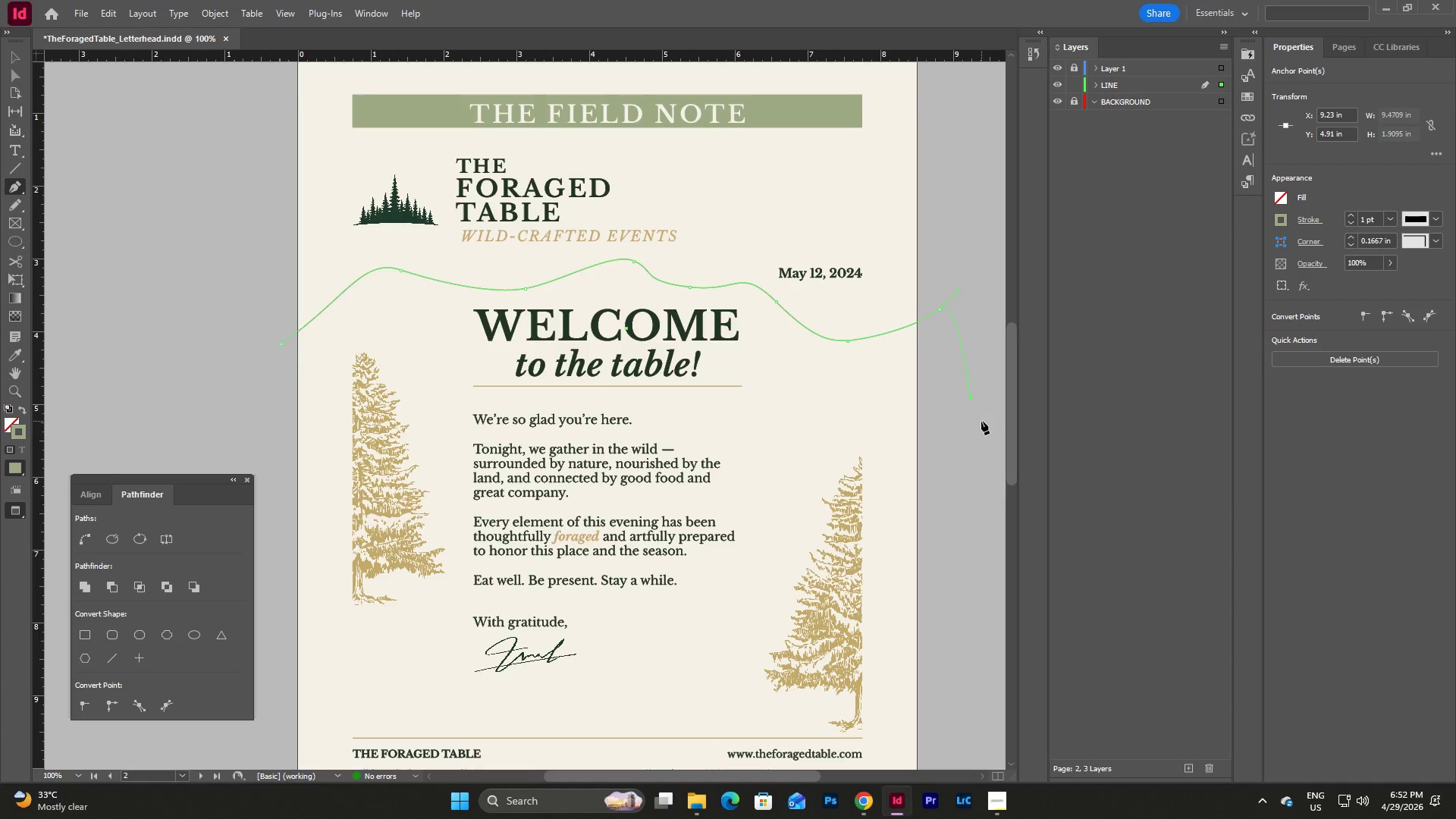 
key(Shift+ShiftLeft)
 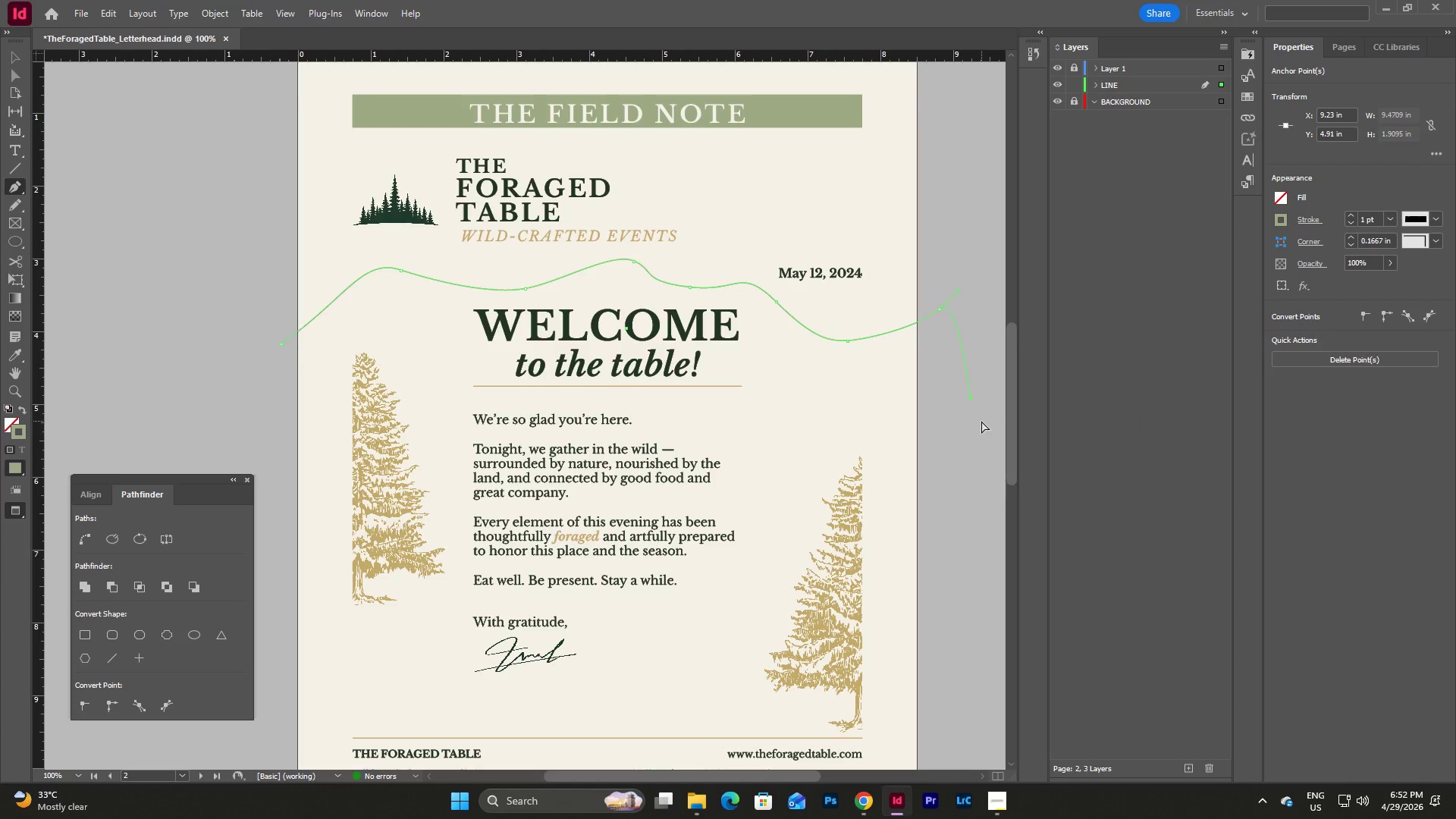 
key(Control+Z)
 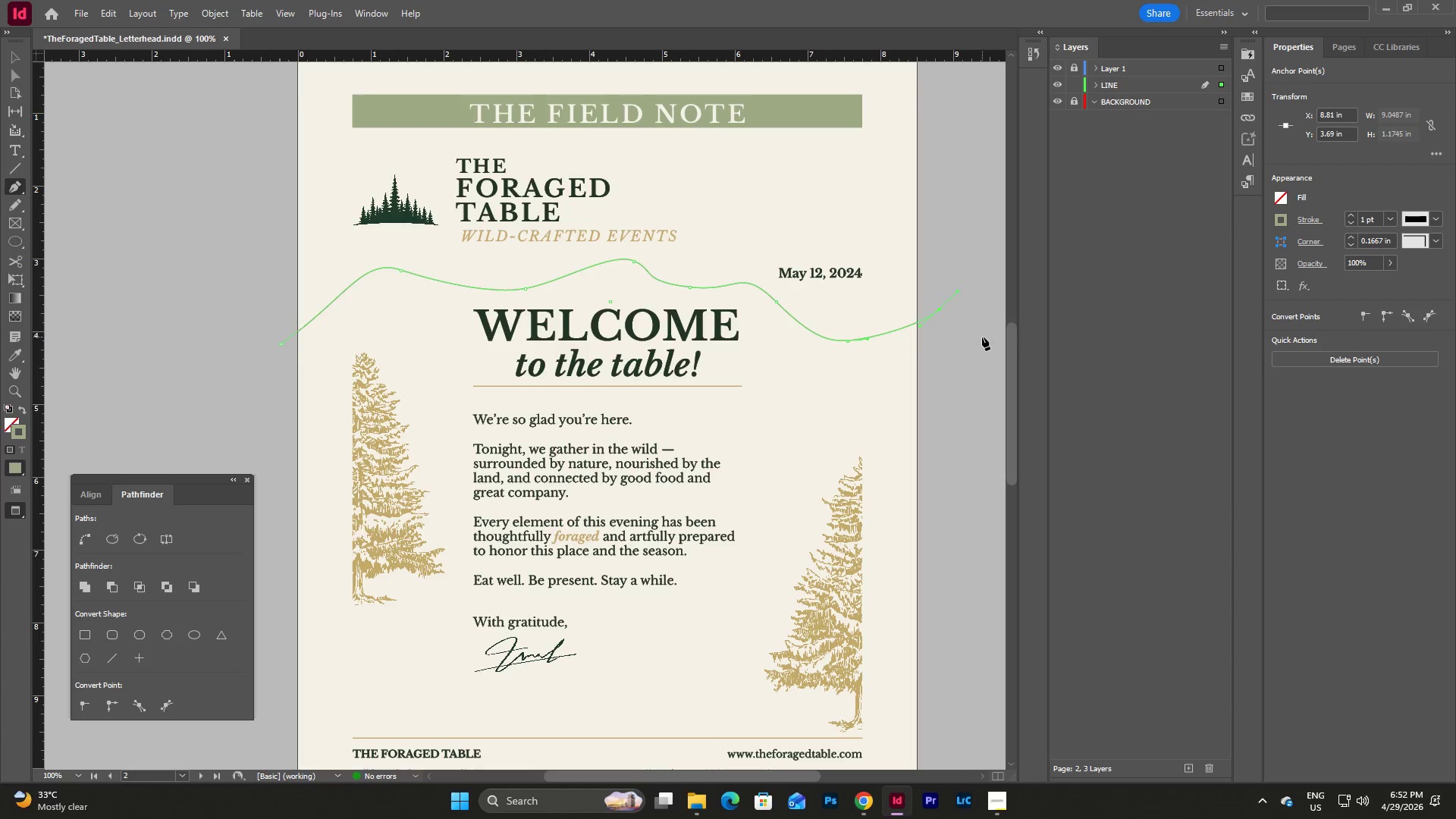 
hold_key(key=ControlLeft, duration=0.42)
 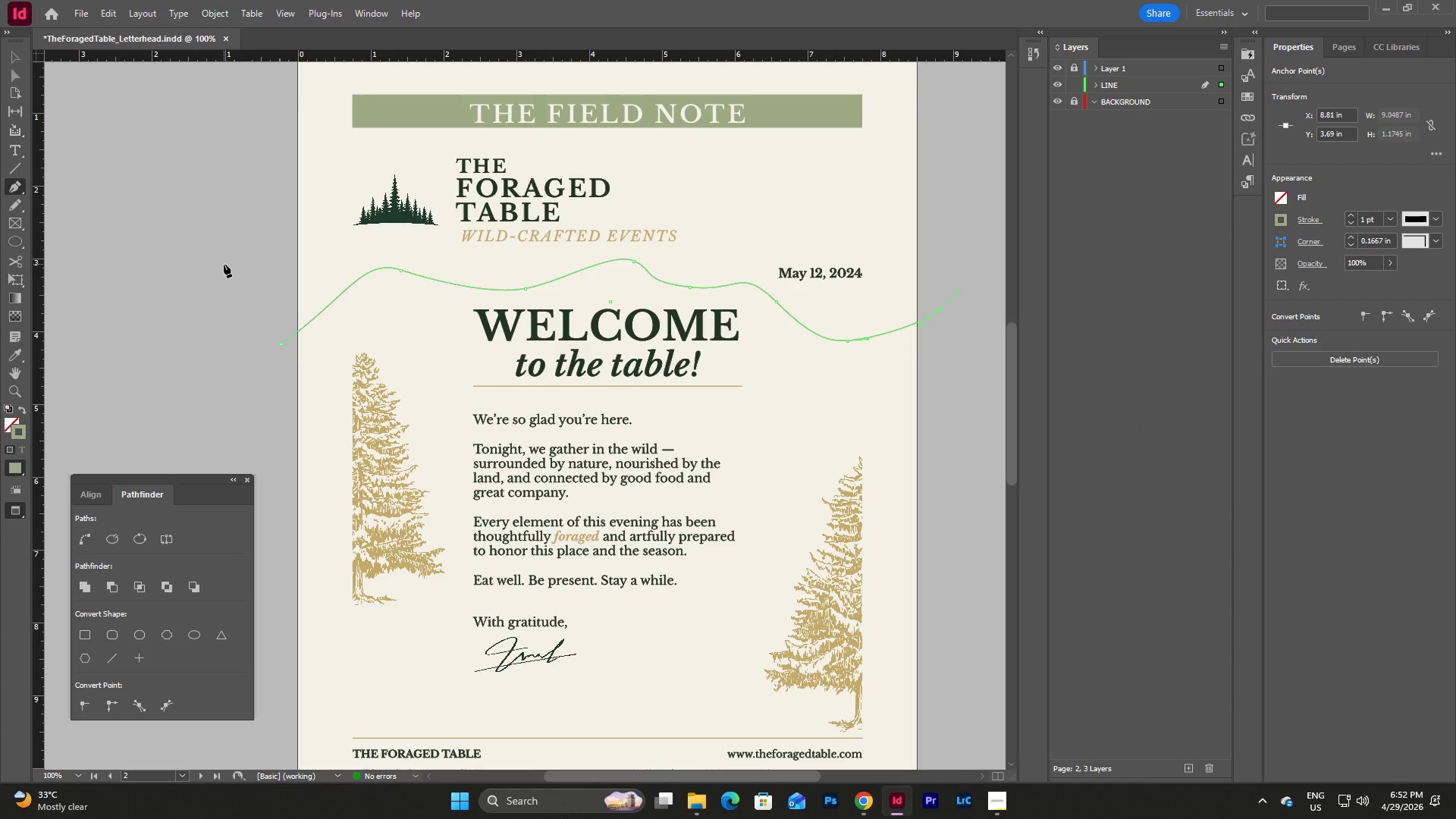 
key(V)
 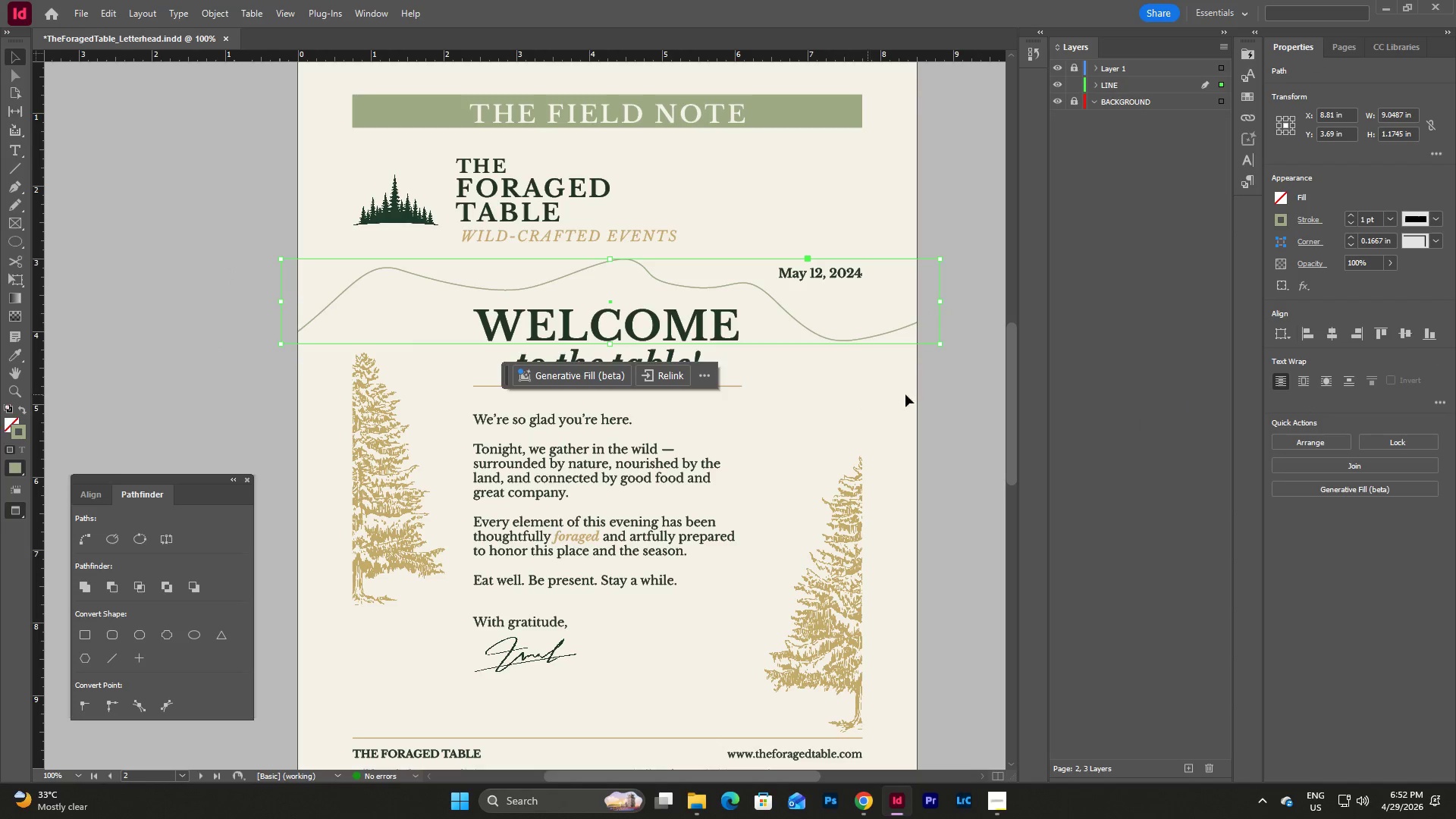 
left_click([928, 393])
 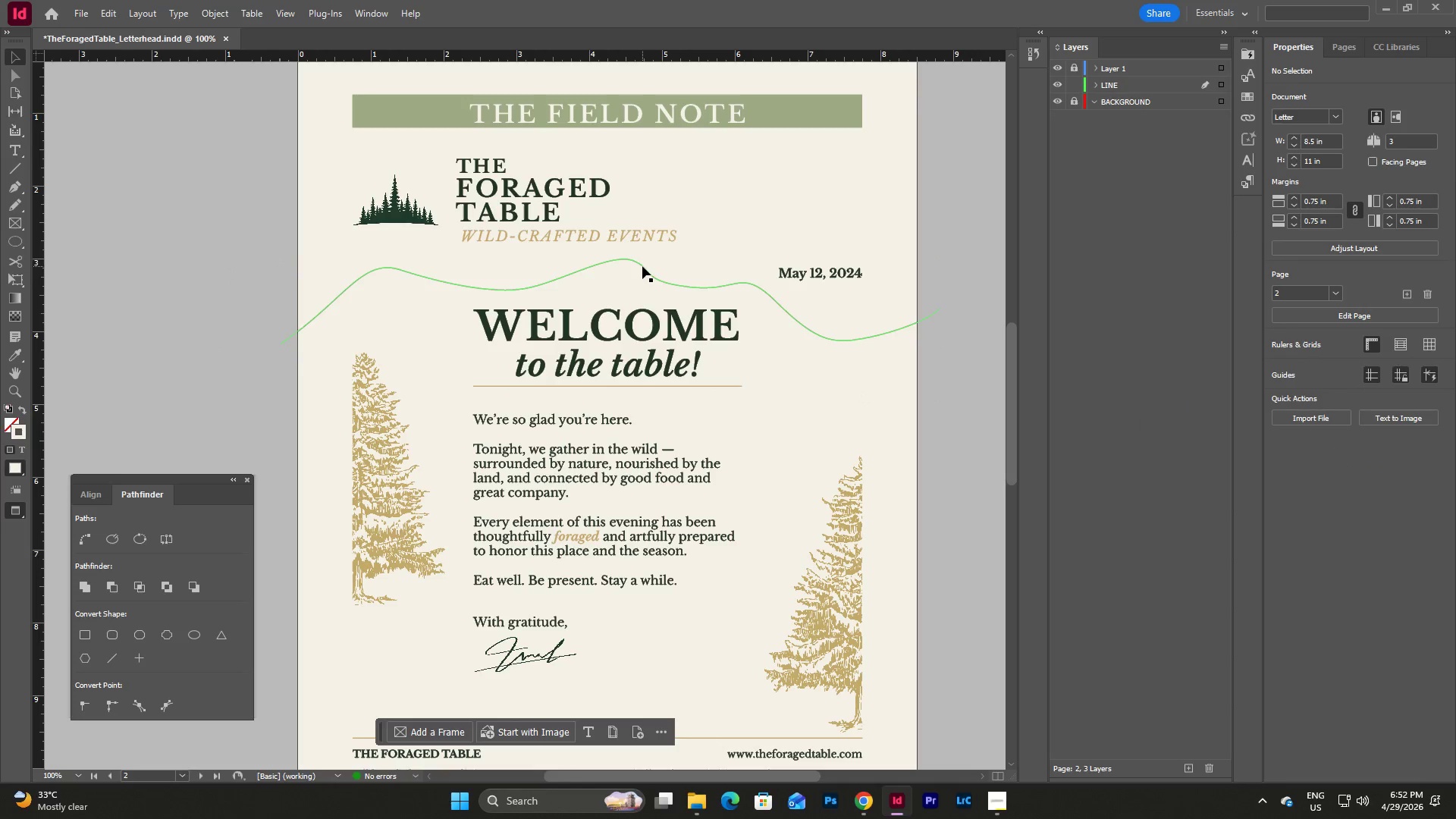 
left_click([642, 266])
 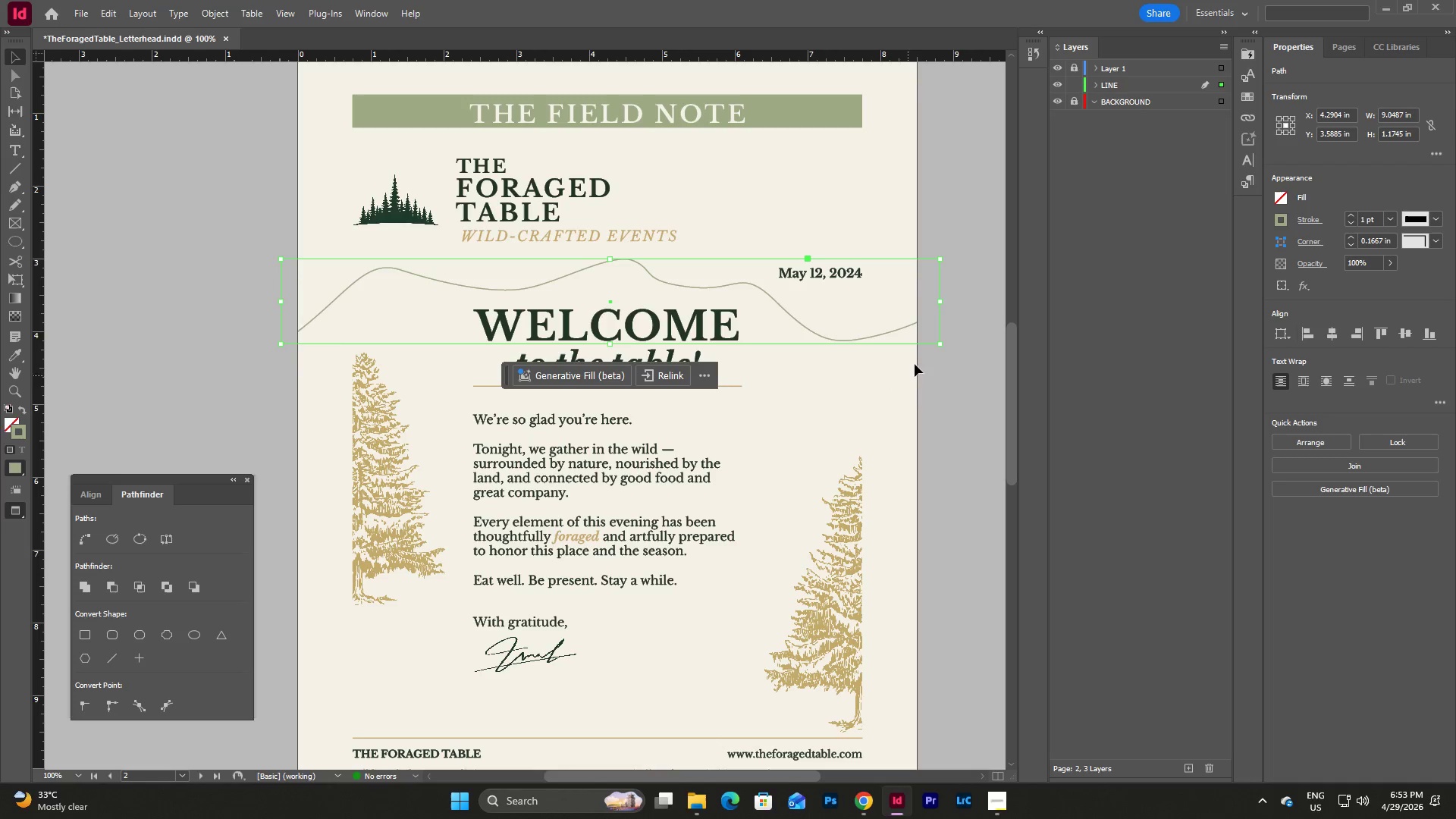 
left_click_drag(start_coordinate=[941, 303], to_coordinate=[919, 303])
 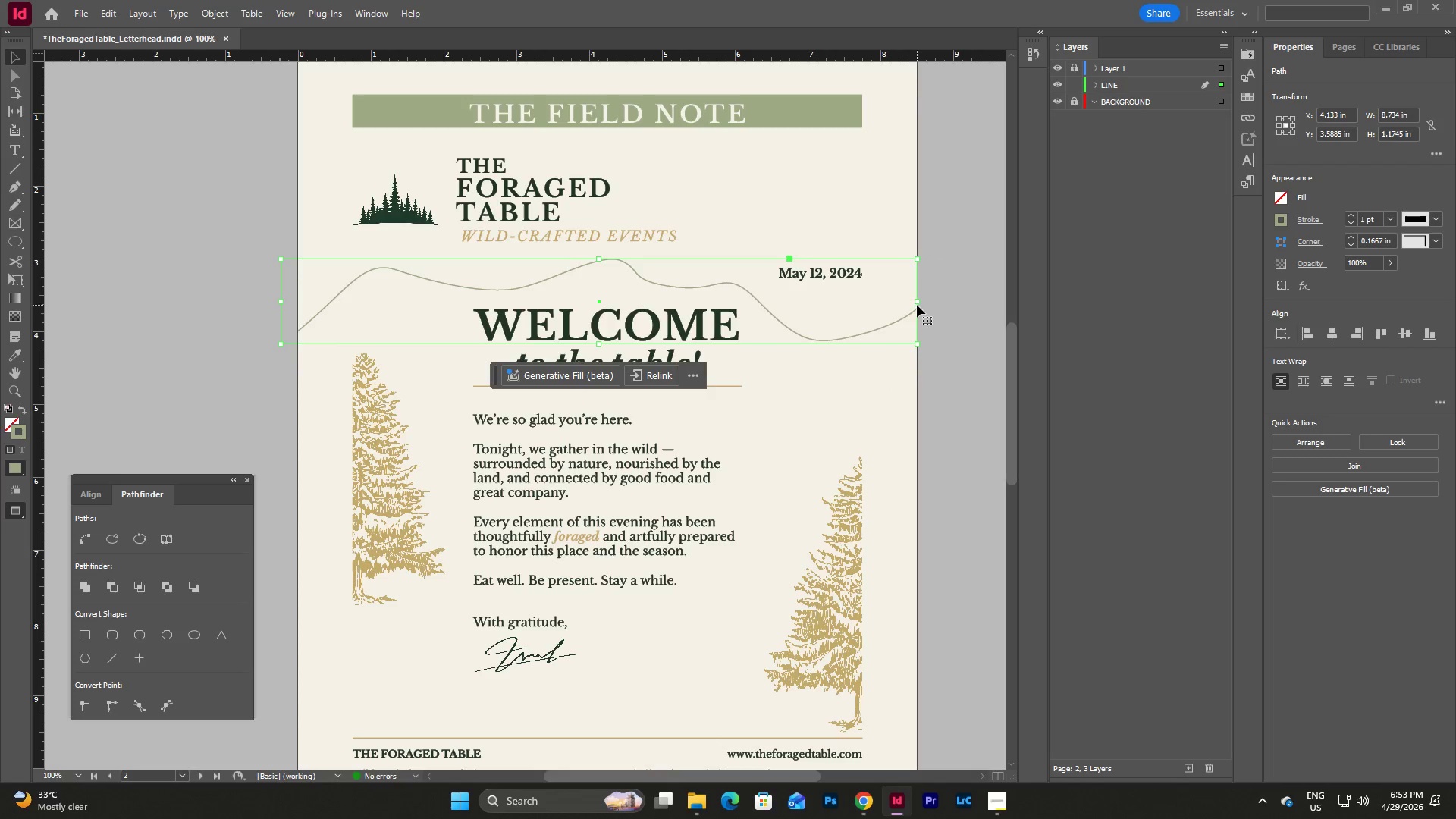 
left_click_drag(start_coordinate=[917, 303], to_coordinate=[917, 309])
 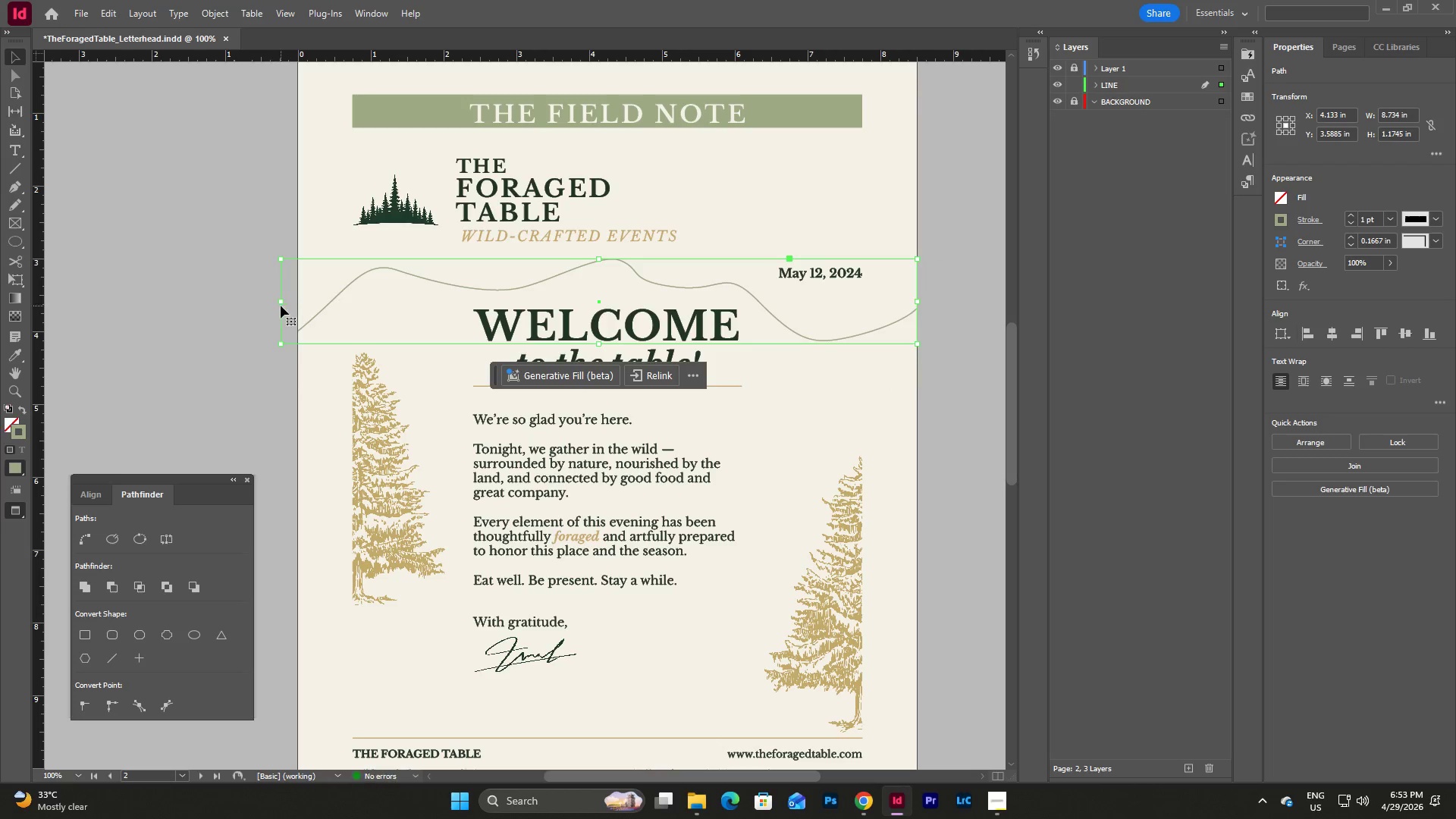 
left_click_drag(start_coordinate=[281, 303], to_coordinate=[297, 306])
 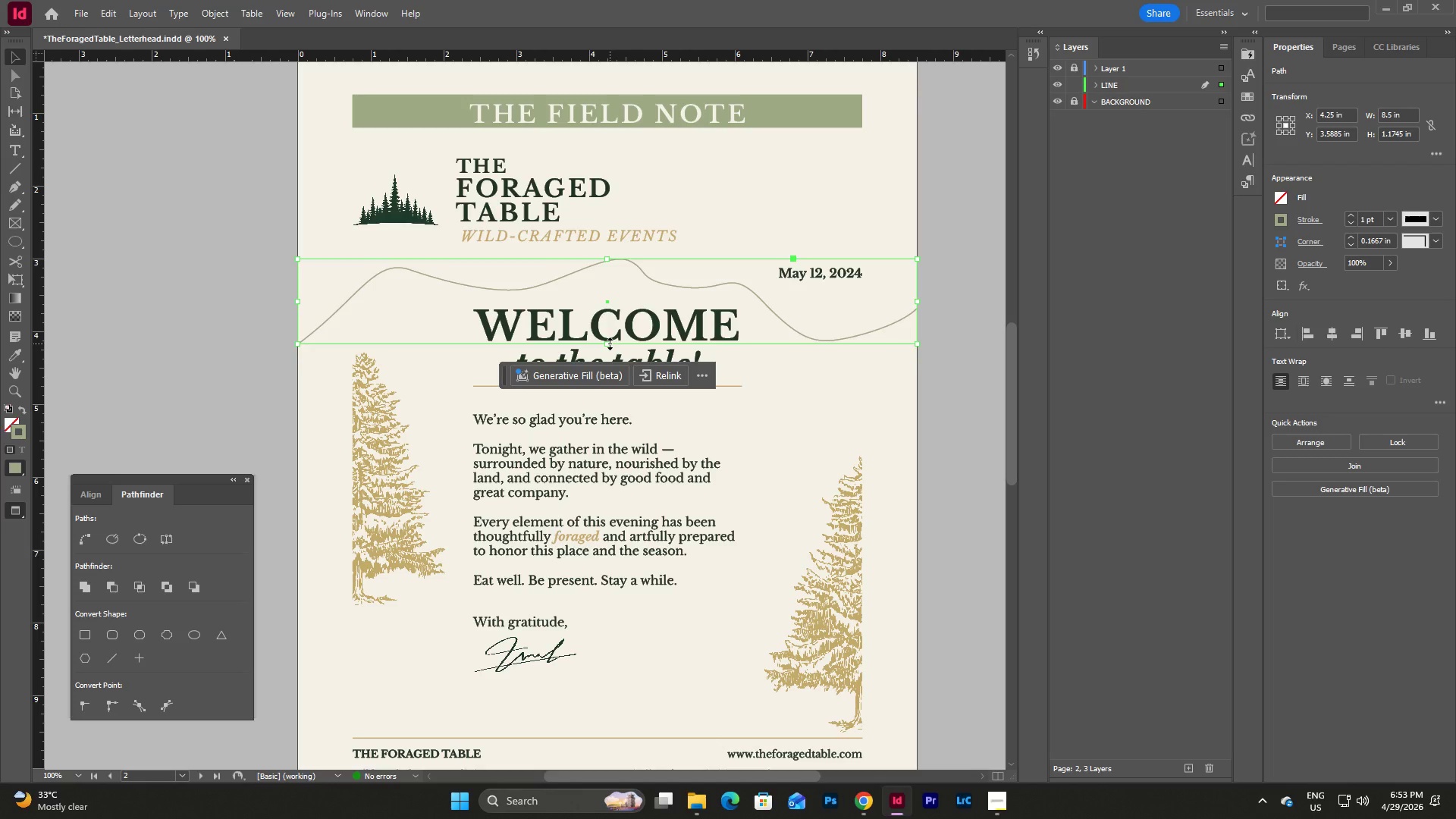 
left_click_drag(start_coordinate=[610, 344], to_coordinate=[610, 331])
 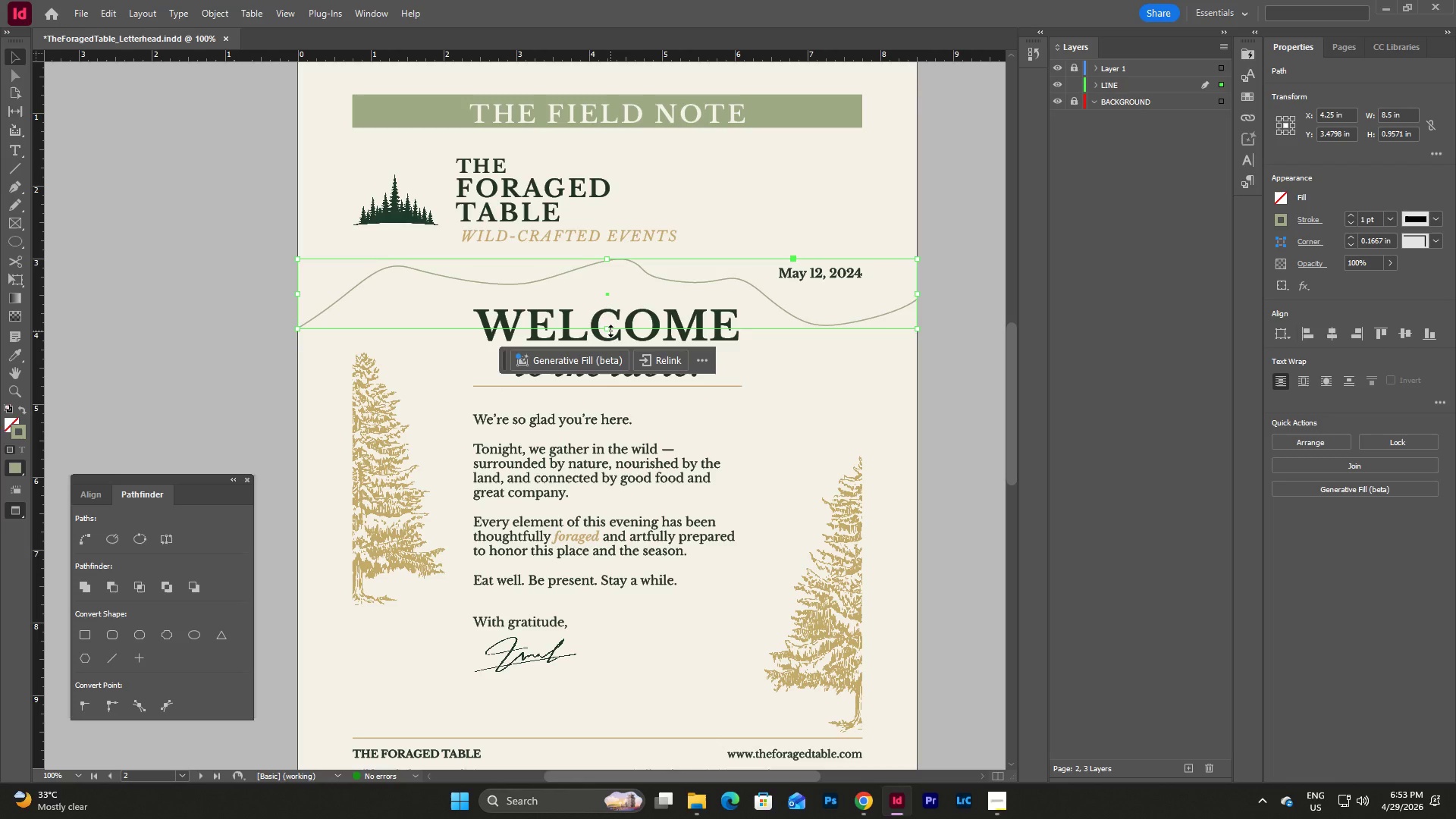 
left_click_drag(start_coordinate=[610, 331], to_coordinate=[610, 336])
 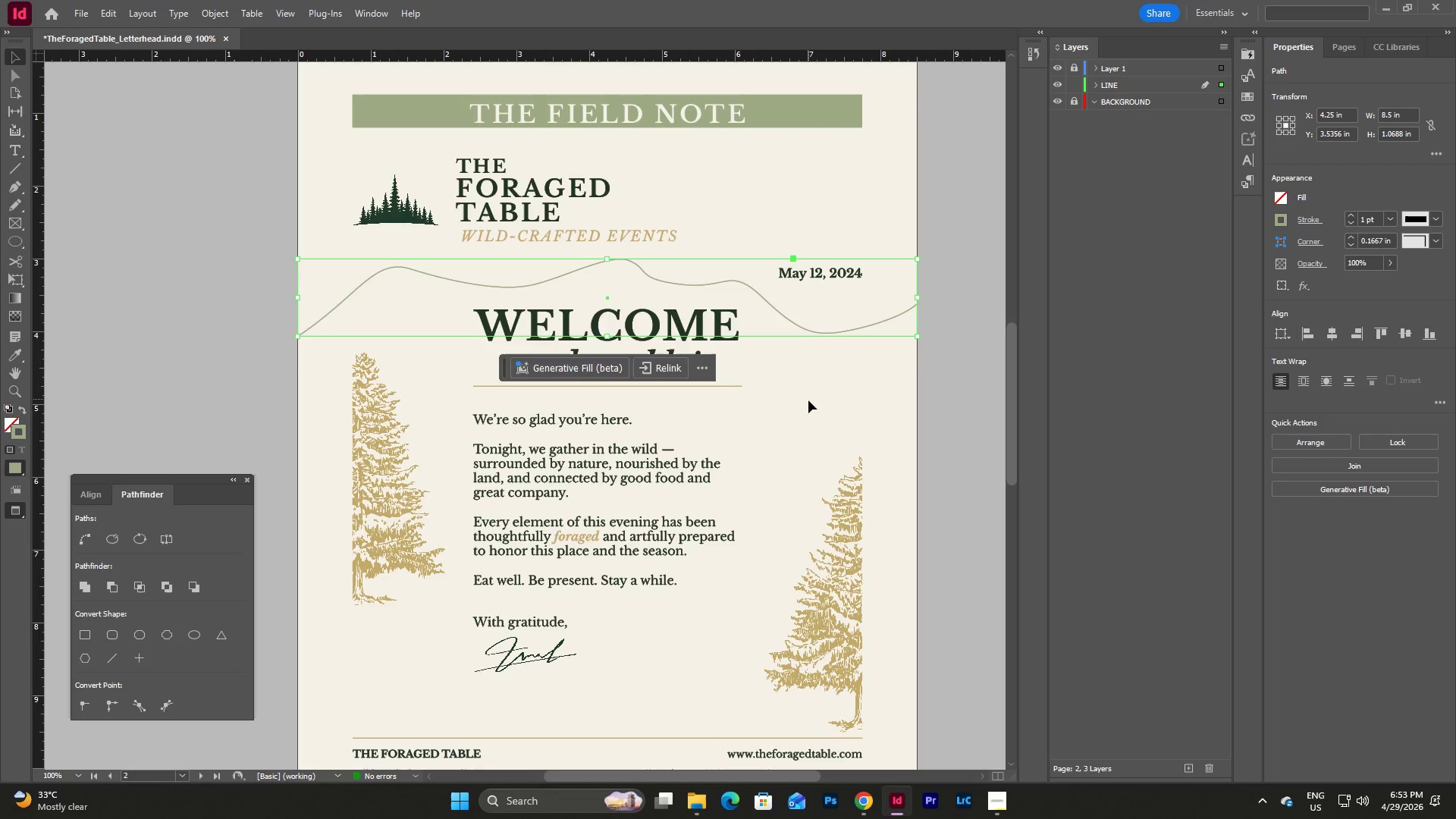 
left_click([833, 394])
 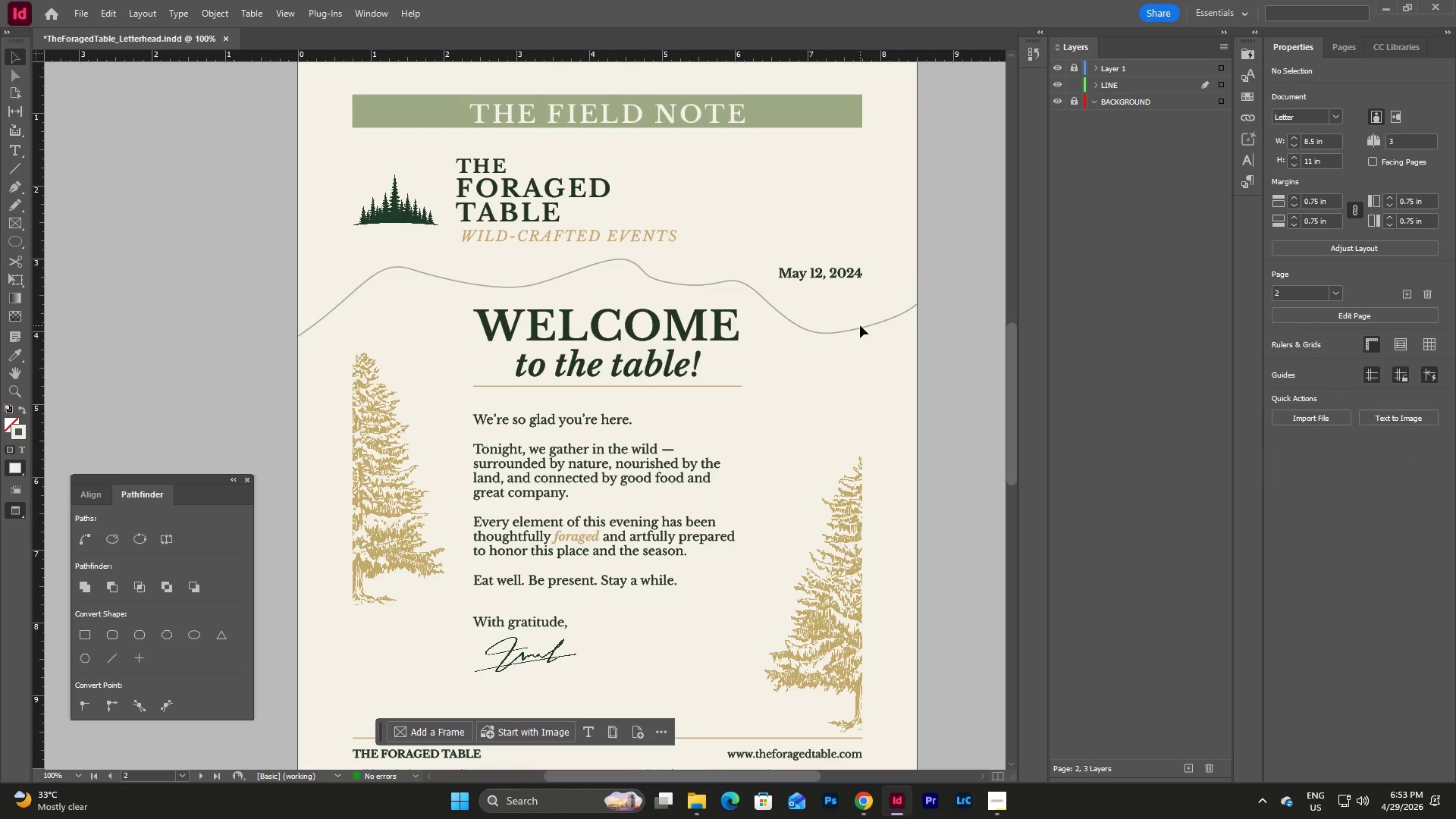 
left_click([860, 327])
 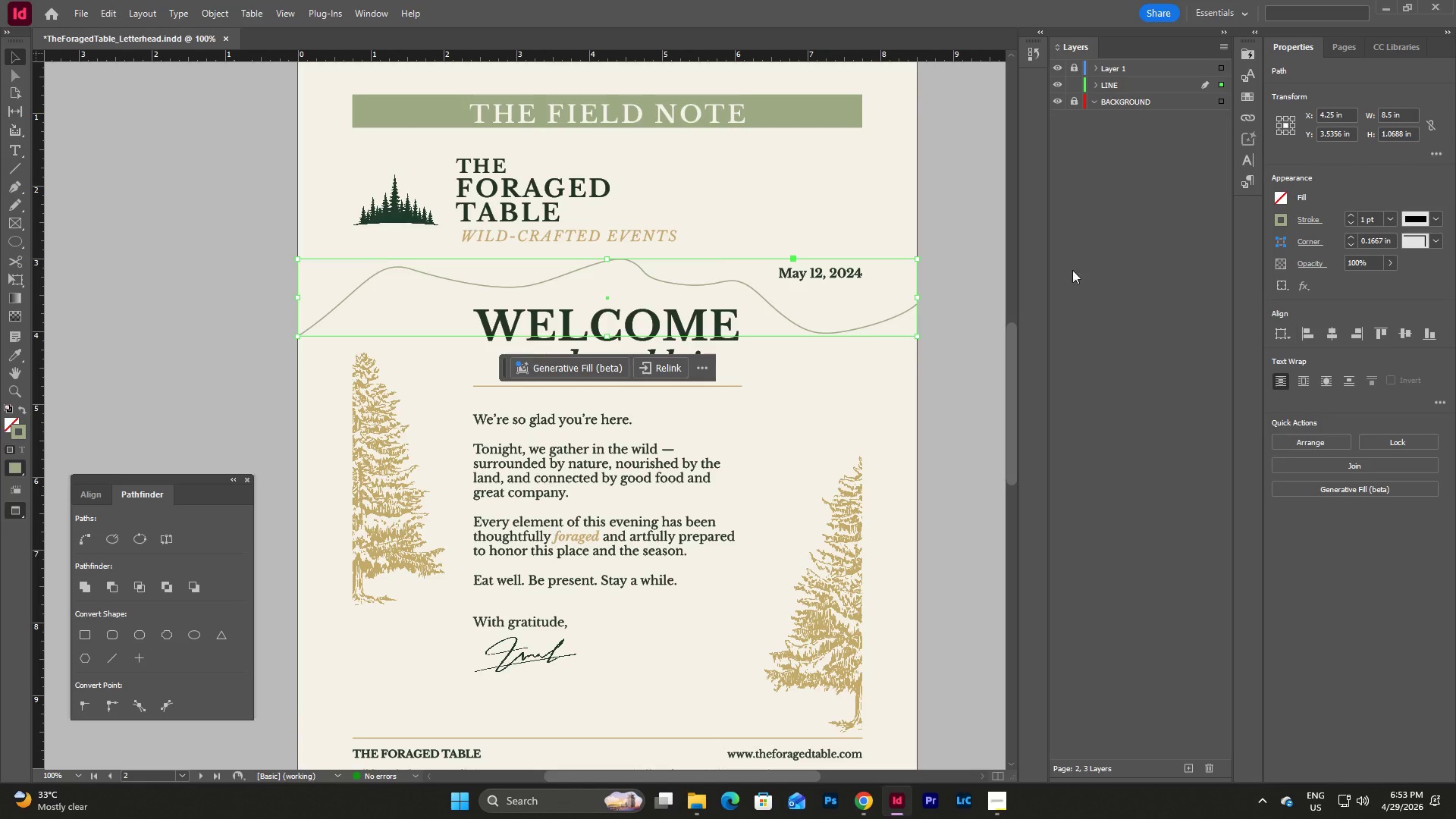 
double_click([1369, 260])
 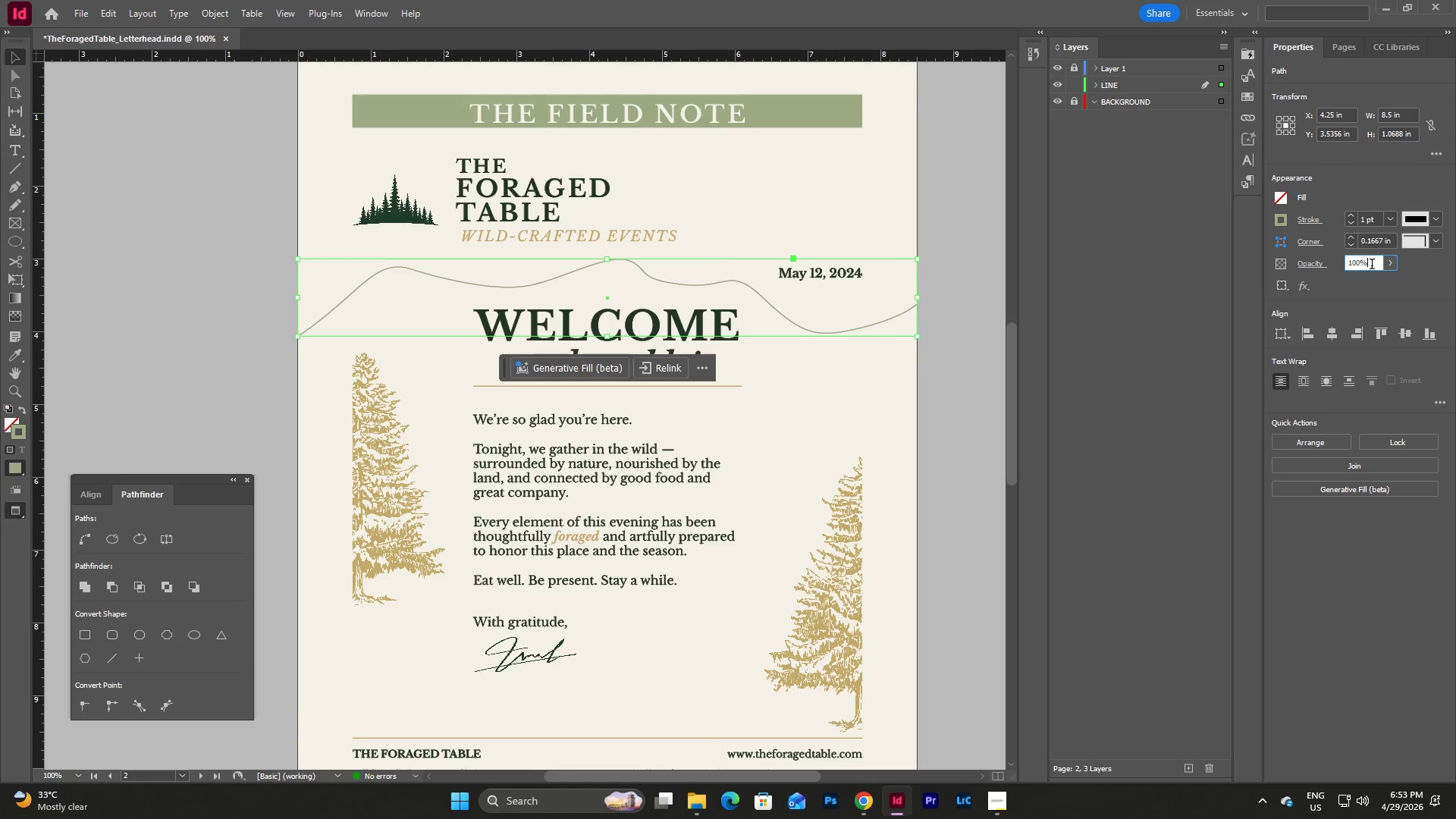 
left_click_drag(start_coordinate=[1373, 266], to_coordinate=[1329, 268])
 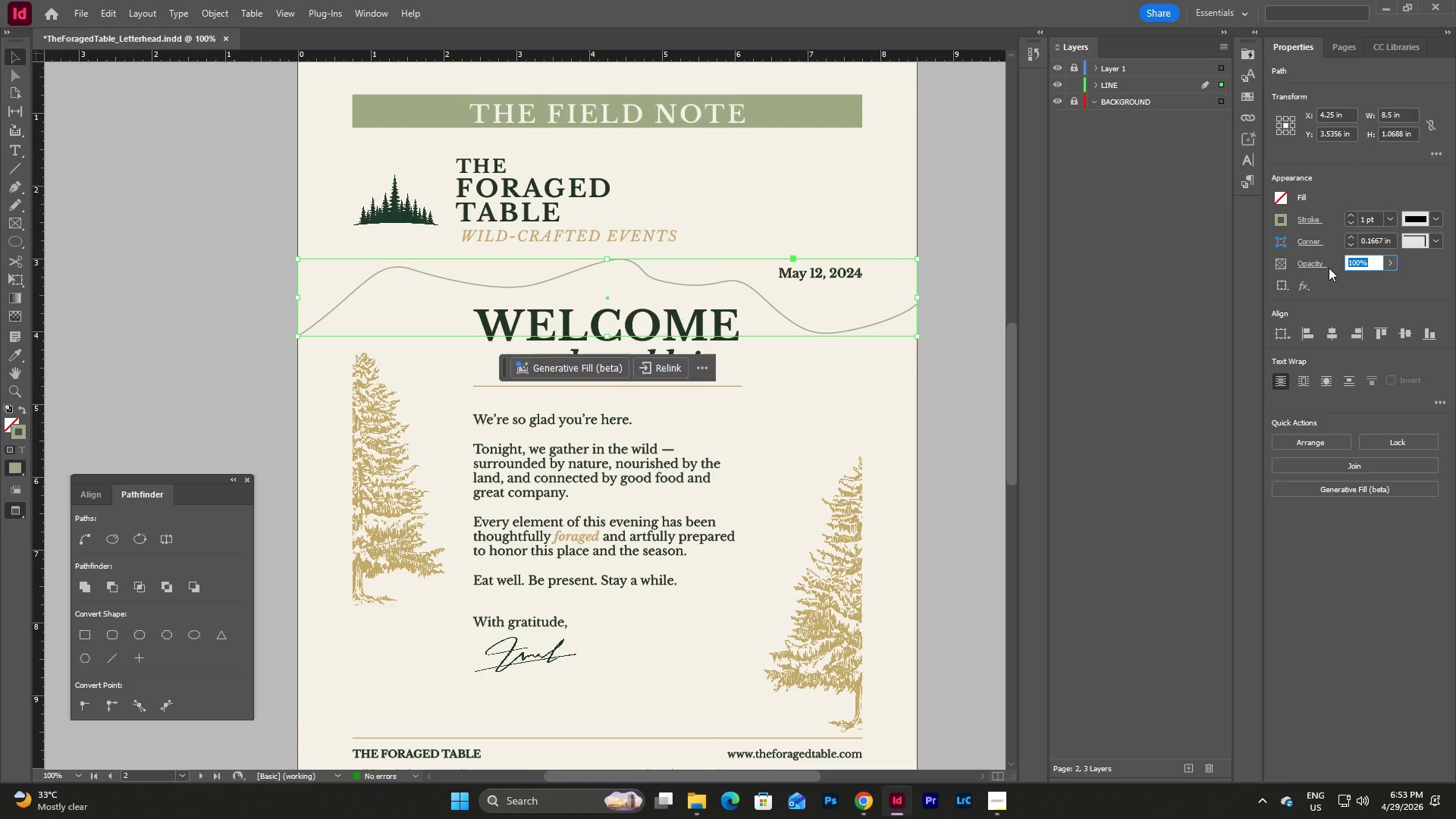 
key(Numpad5)
 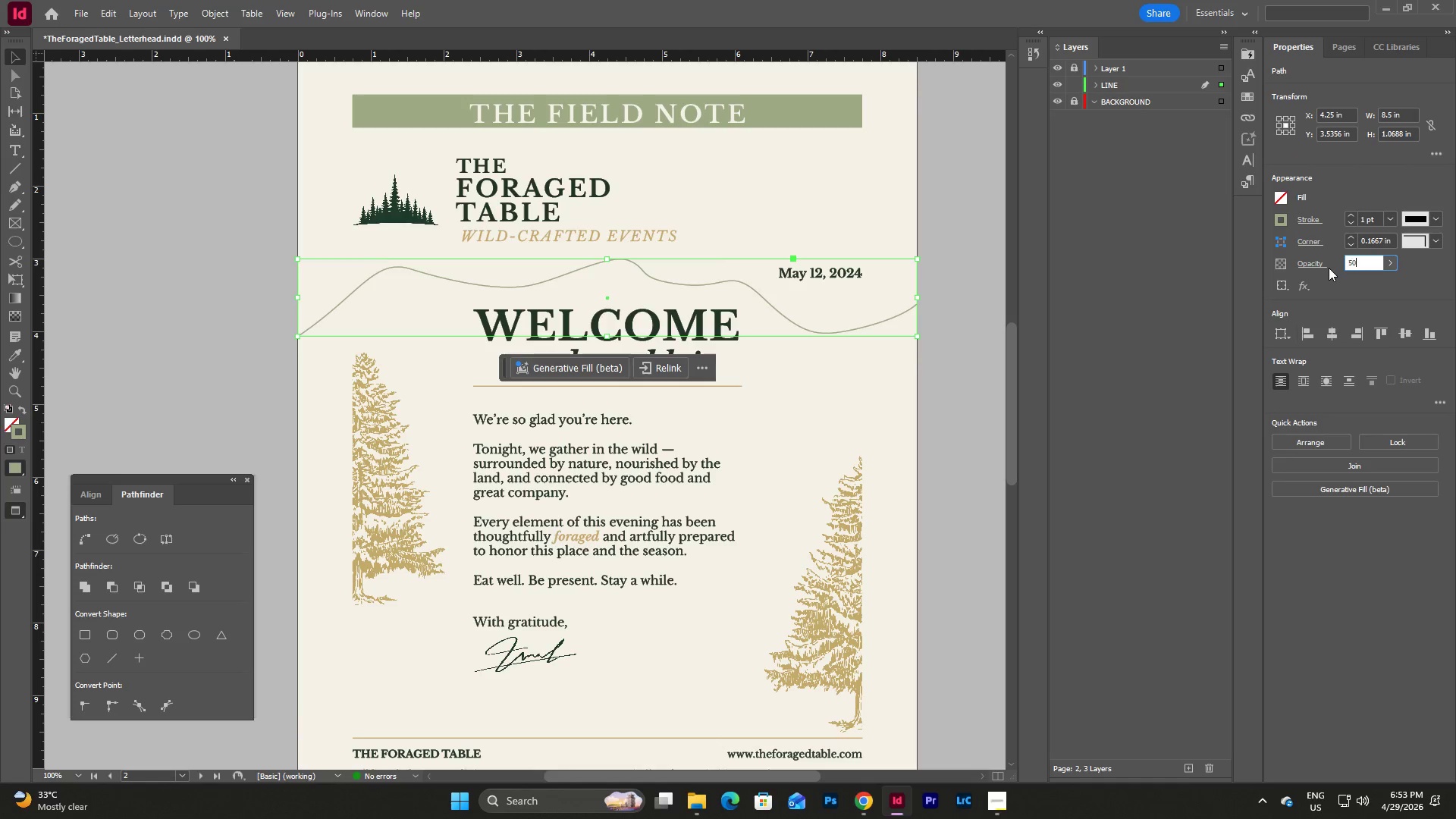 
key(Numpad0)
 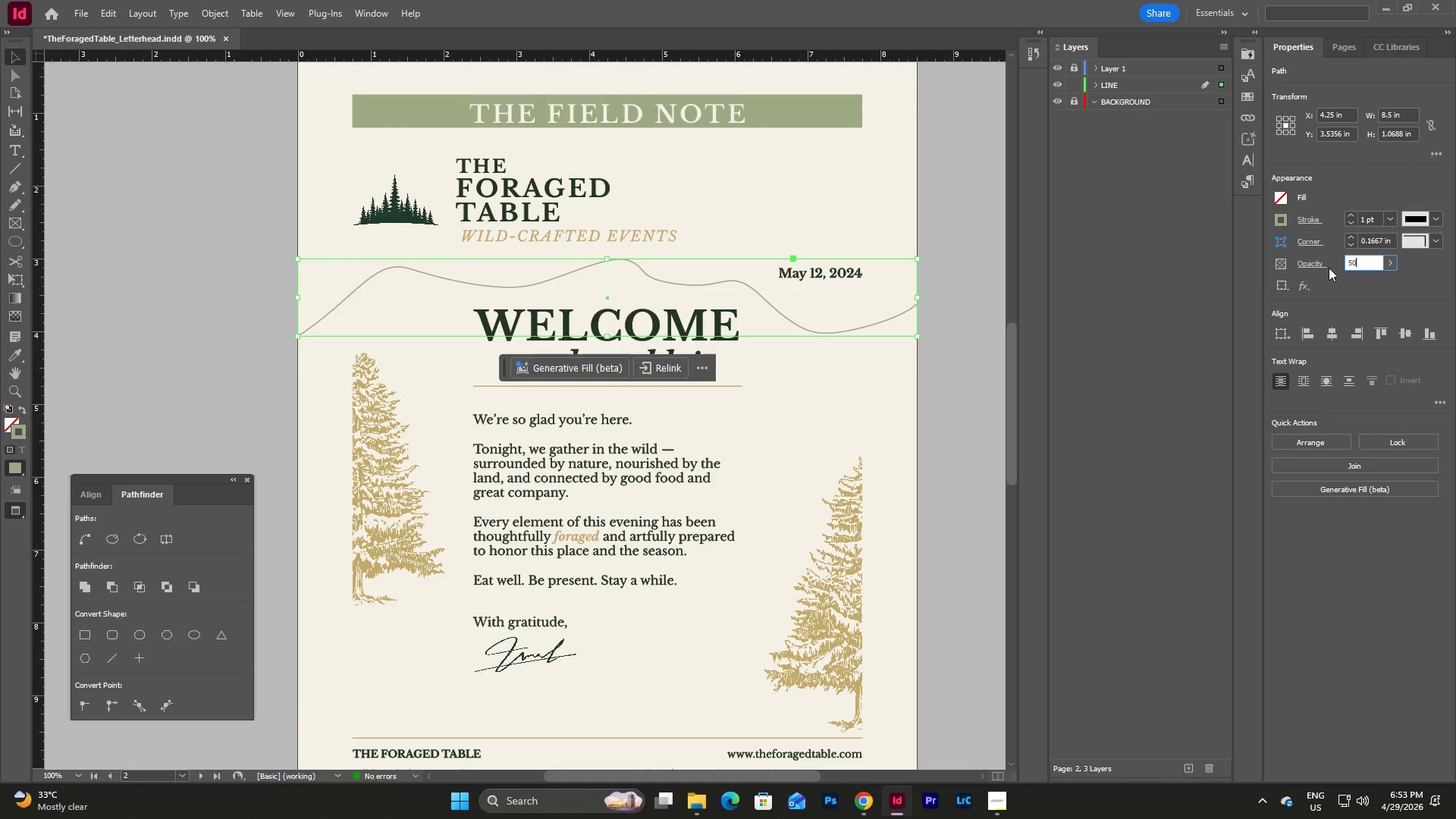 
key(NumpadEnter)
 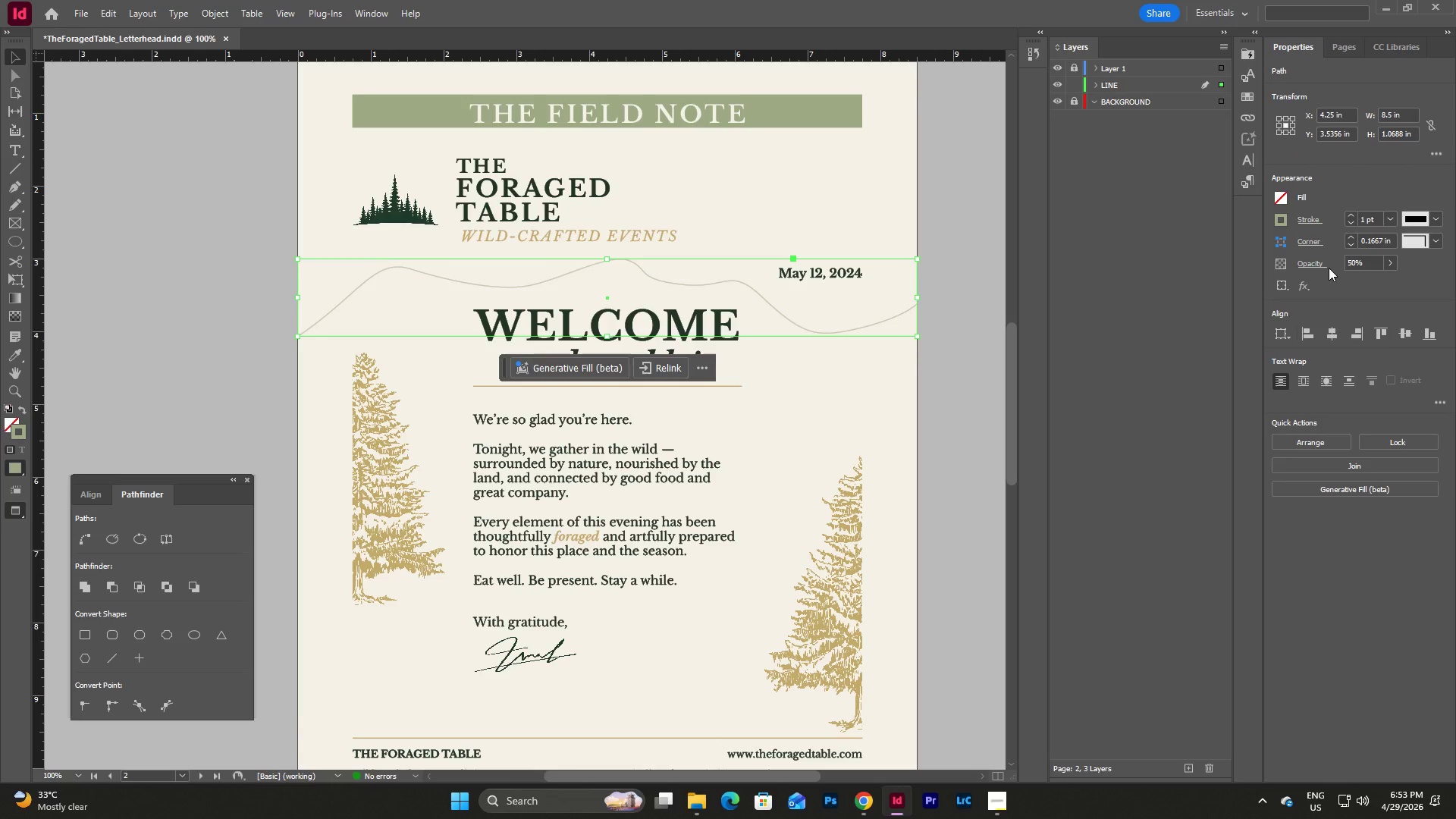 
key(Escape)
 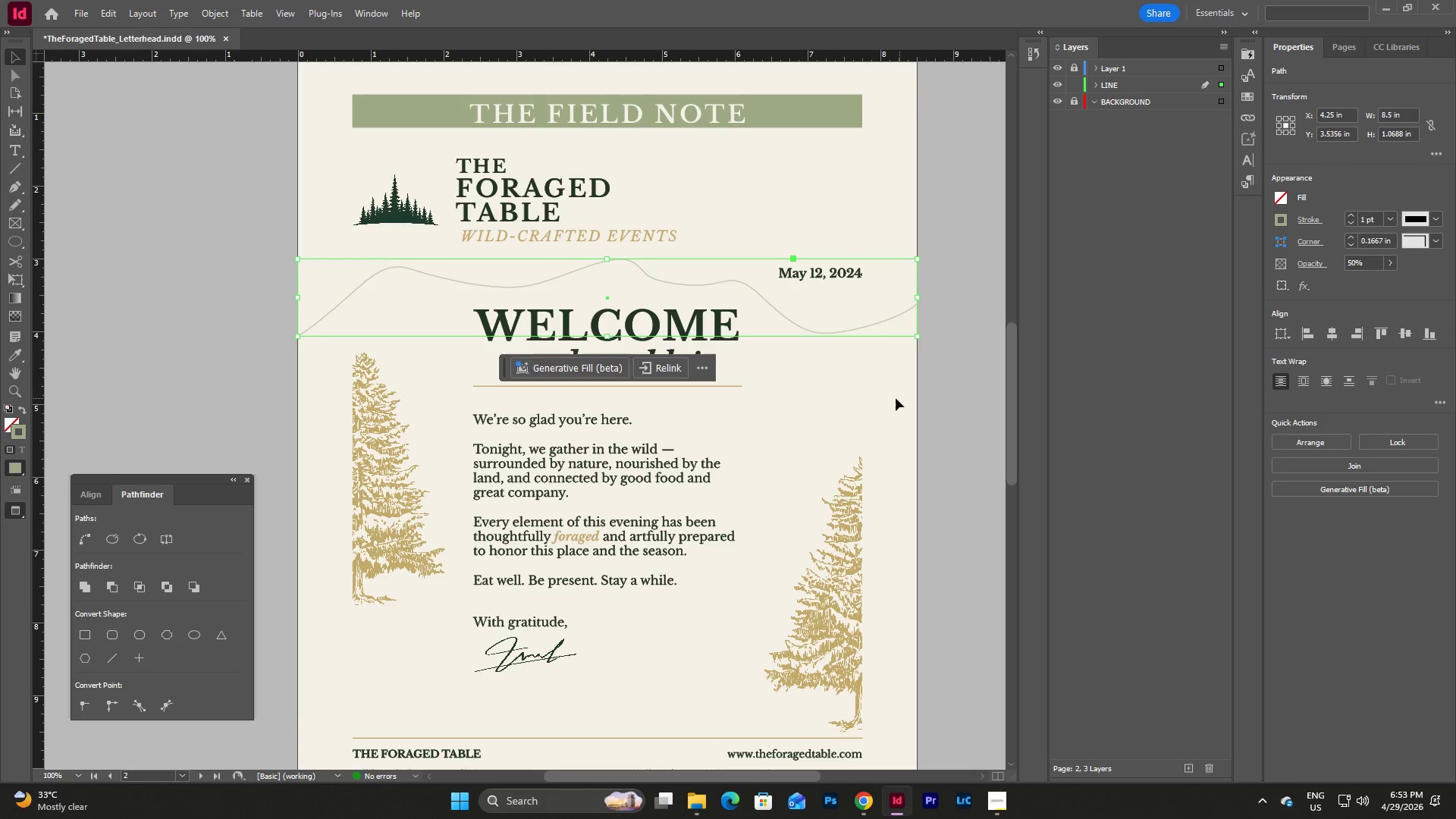 
left_click([894, 398])
 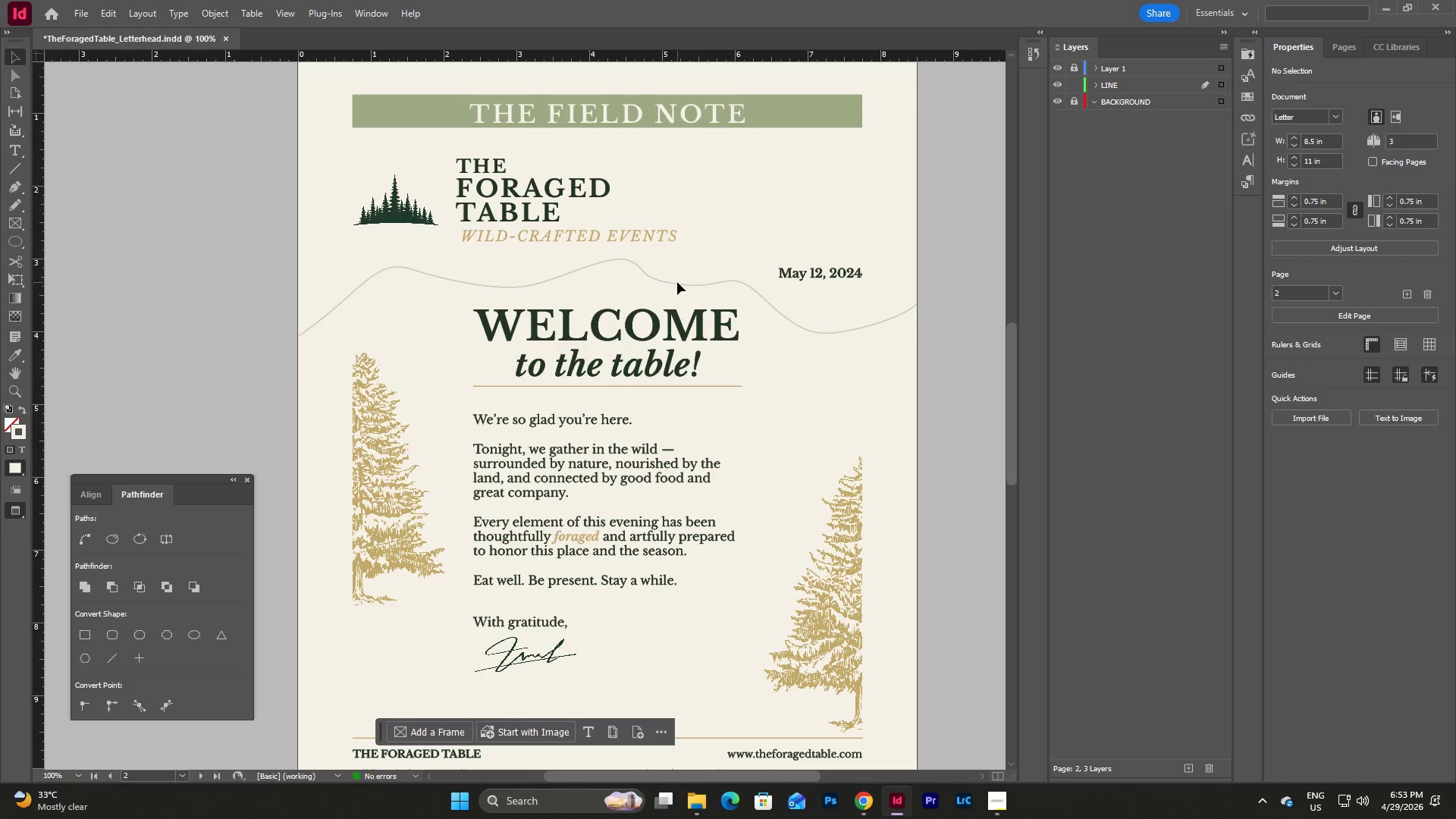 
left_click([677, 286])
 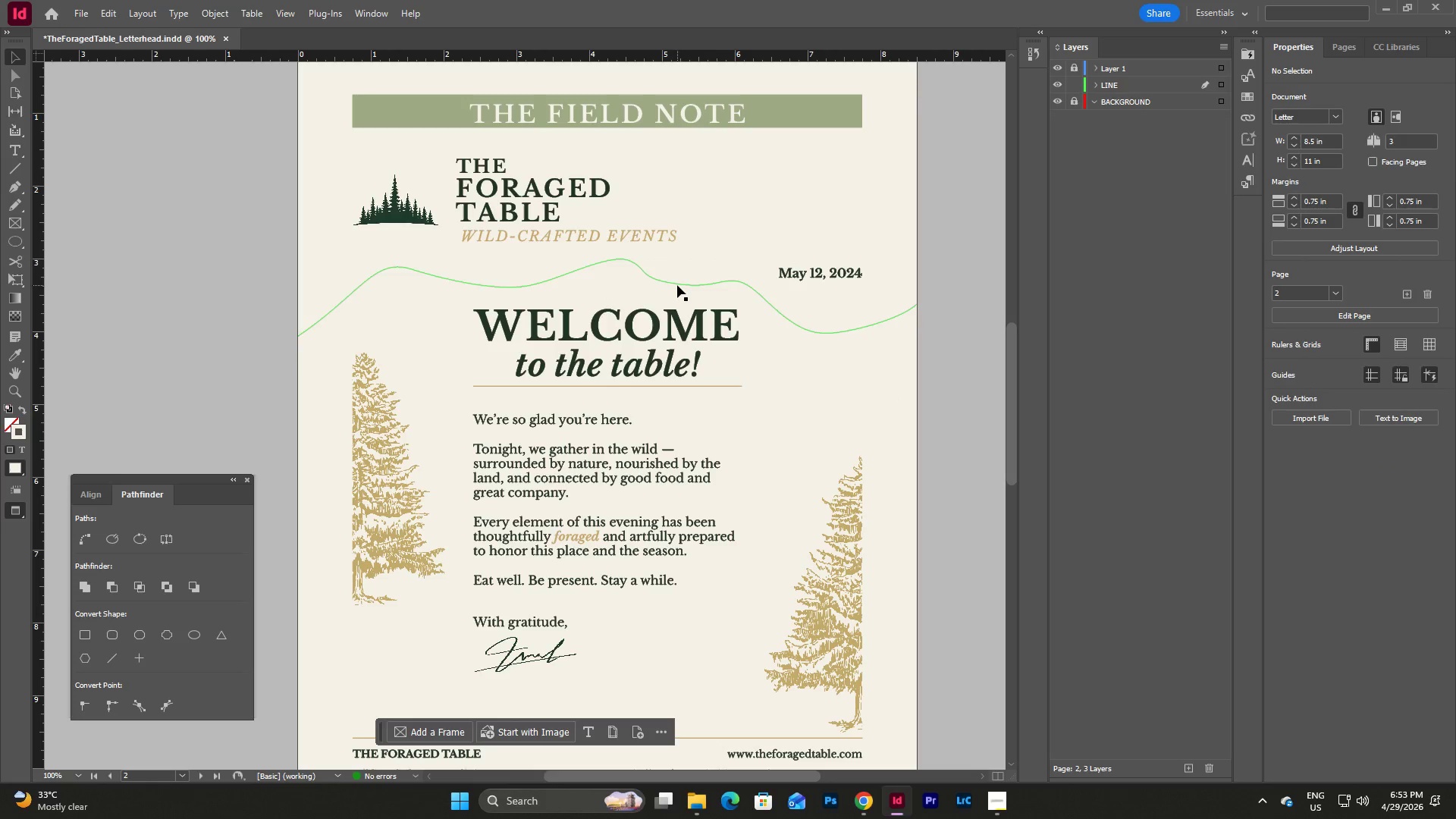 
left_click([677, 285])
 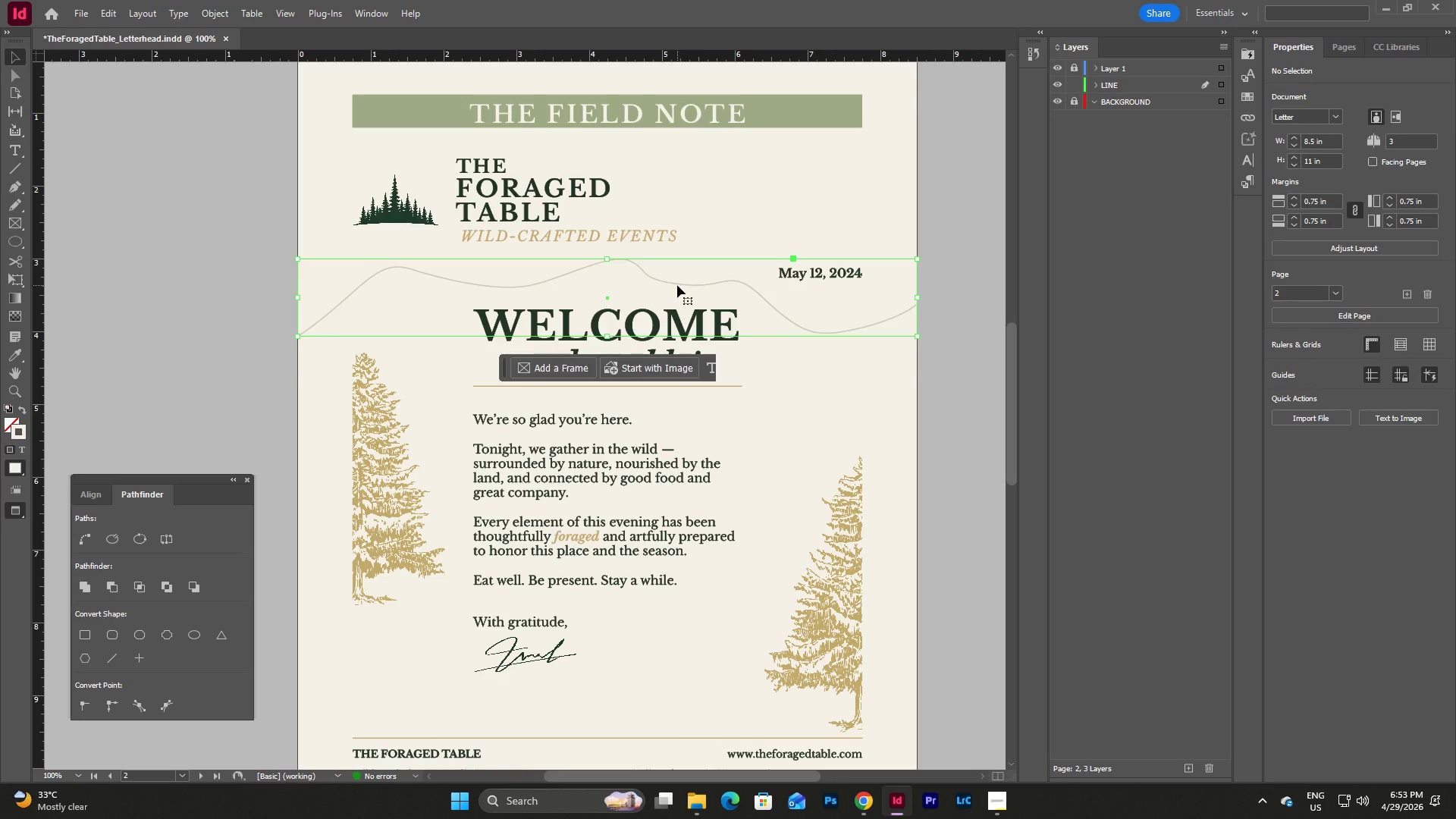 
key(Control+C)
 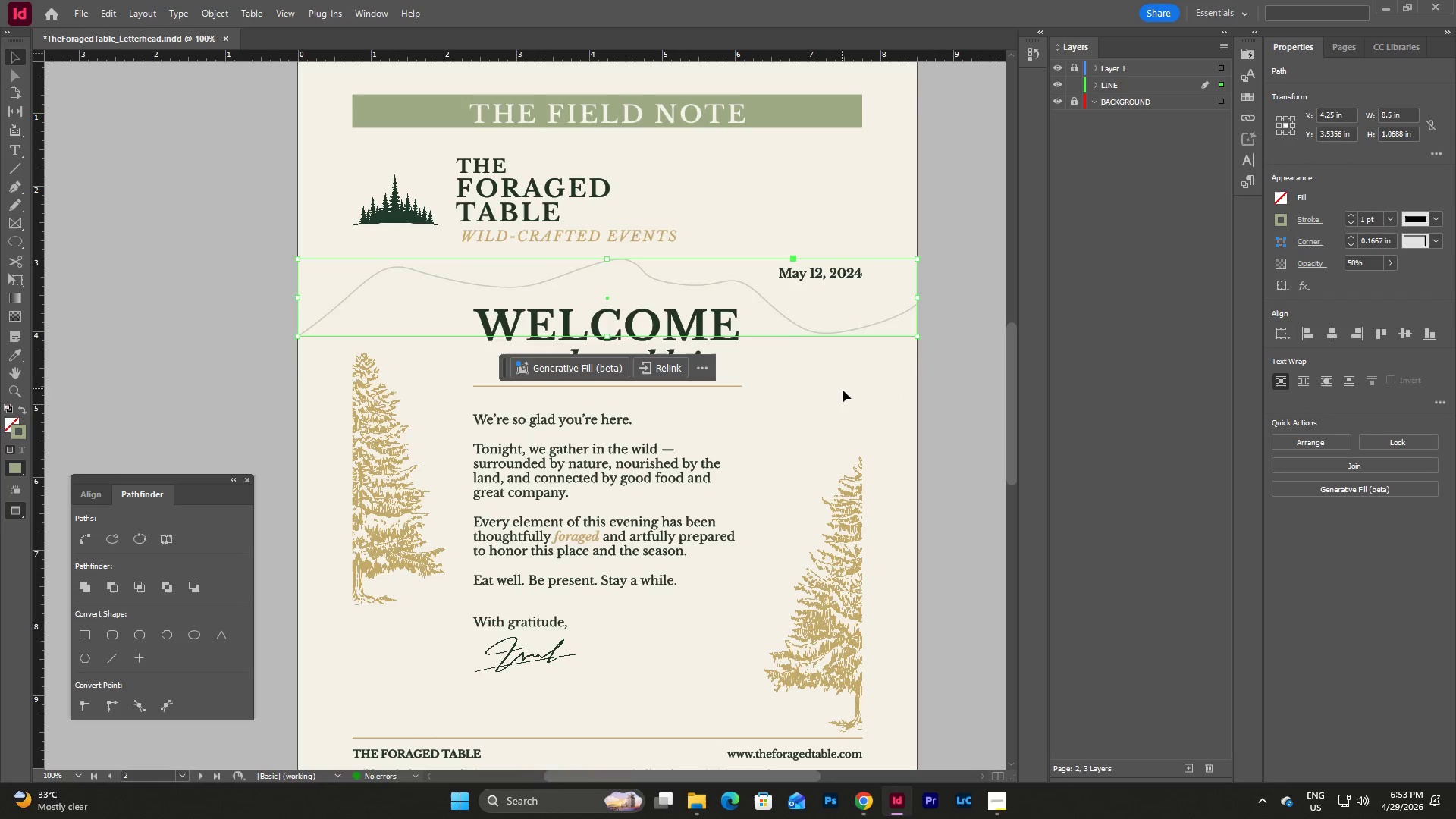 
left_click([843, 390])
 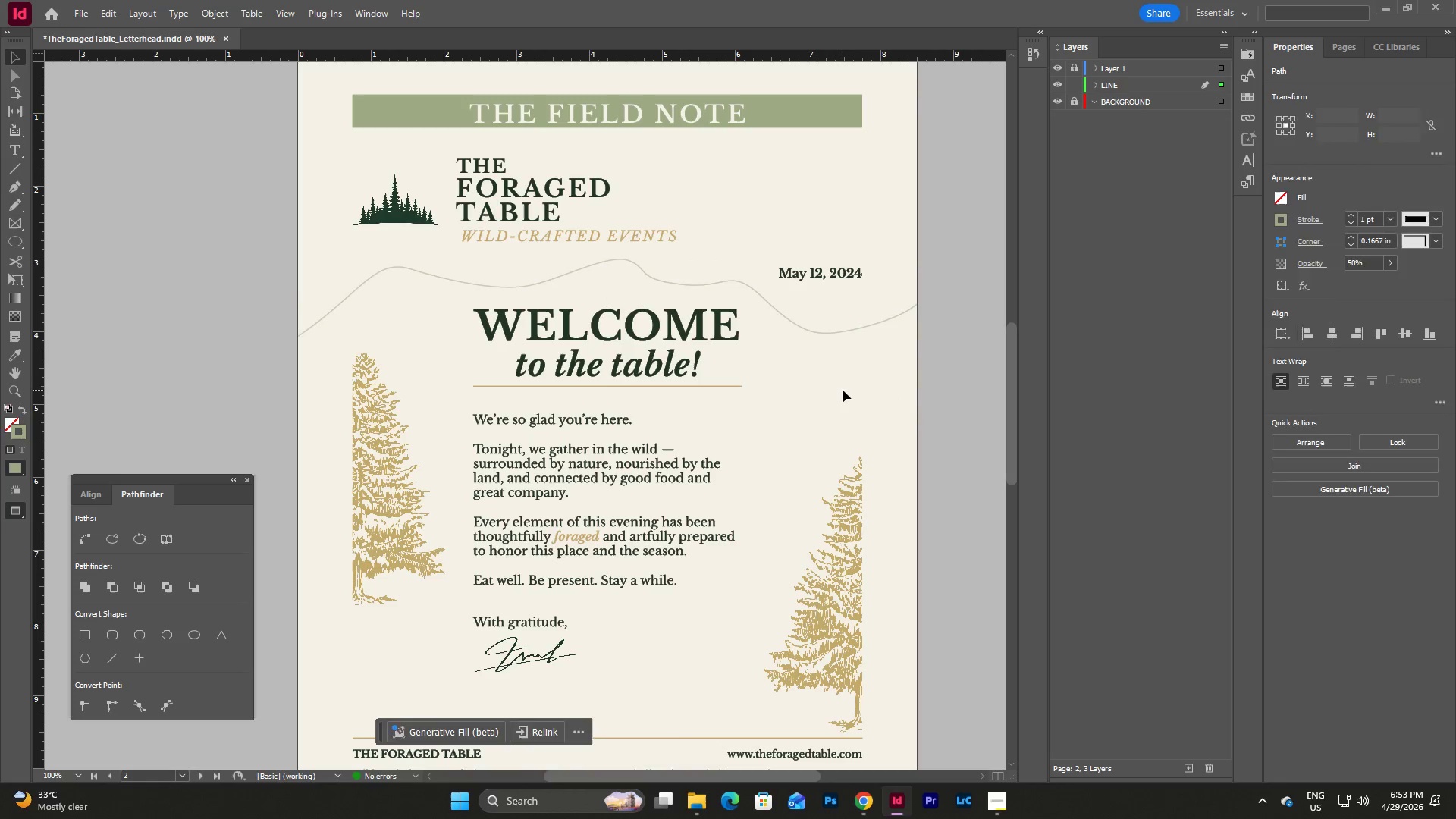 
key(Control+V)
 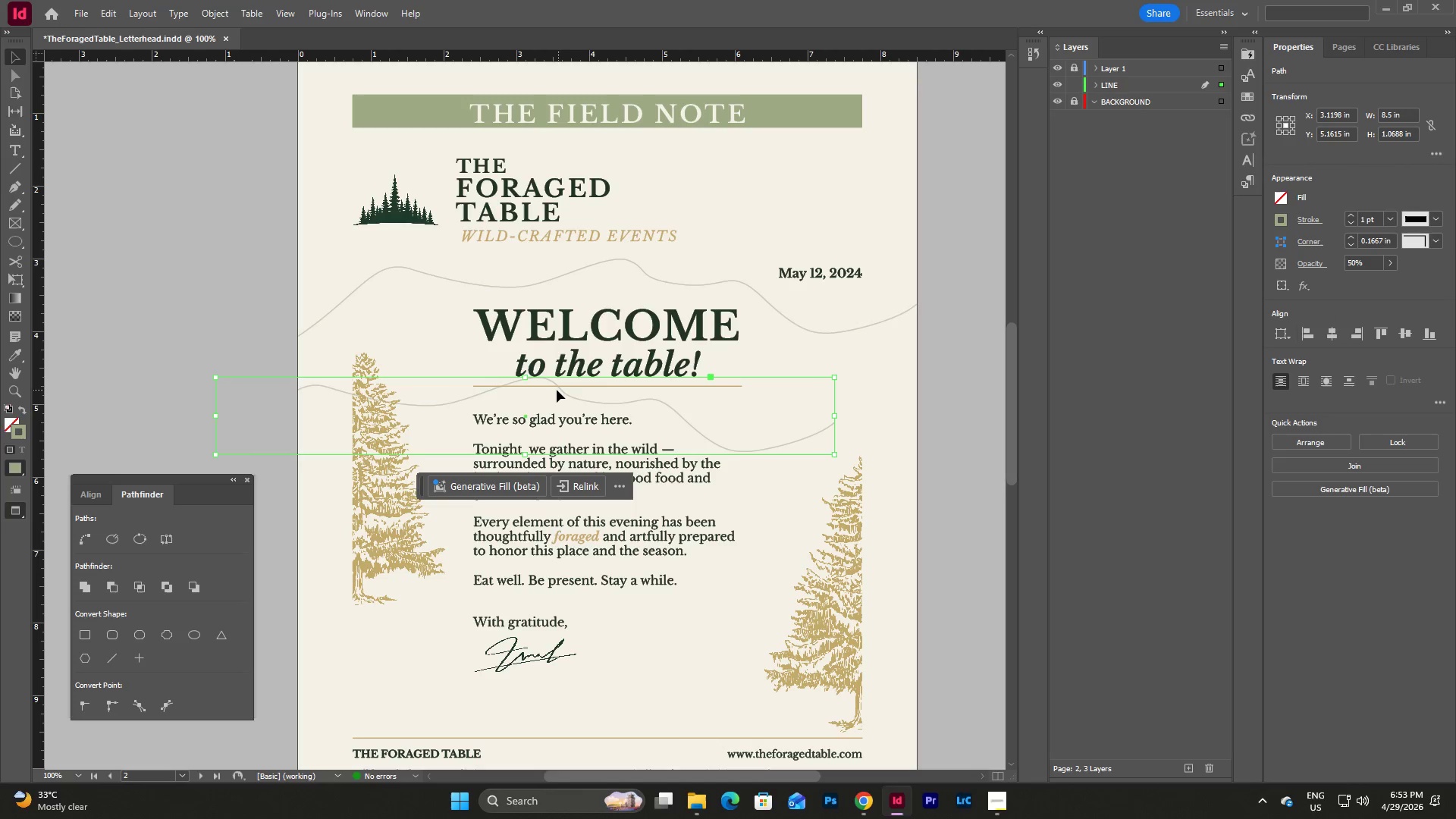 
left_click_drag(start_coordinate=[557, 390], to_coordinate=[721, 417])
 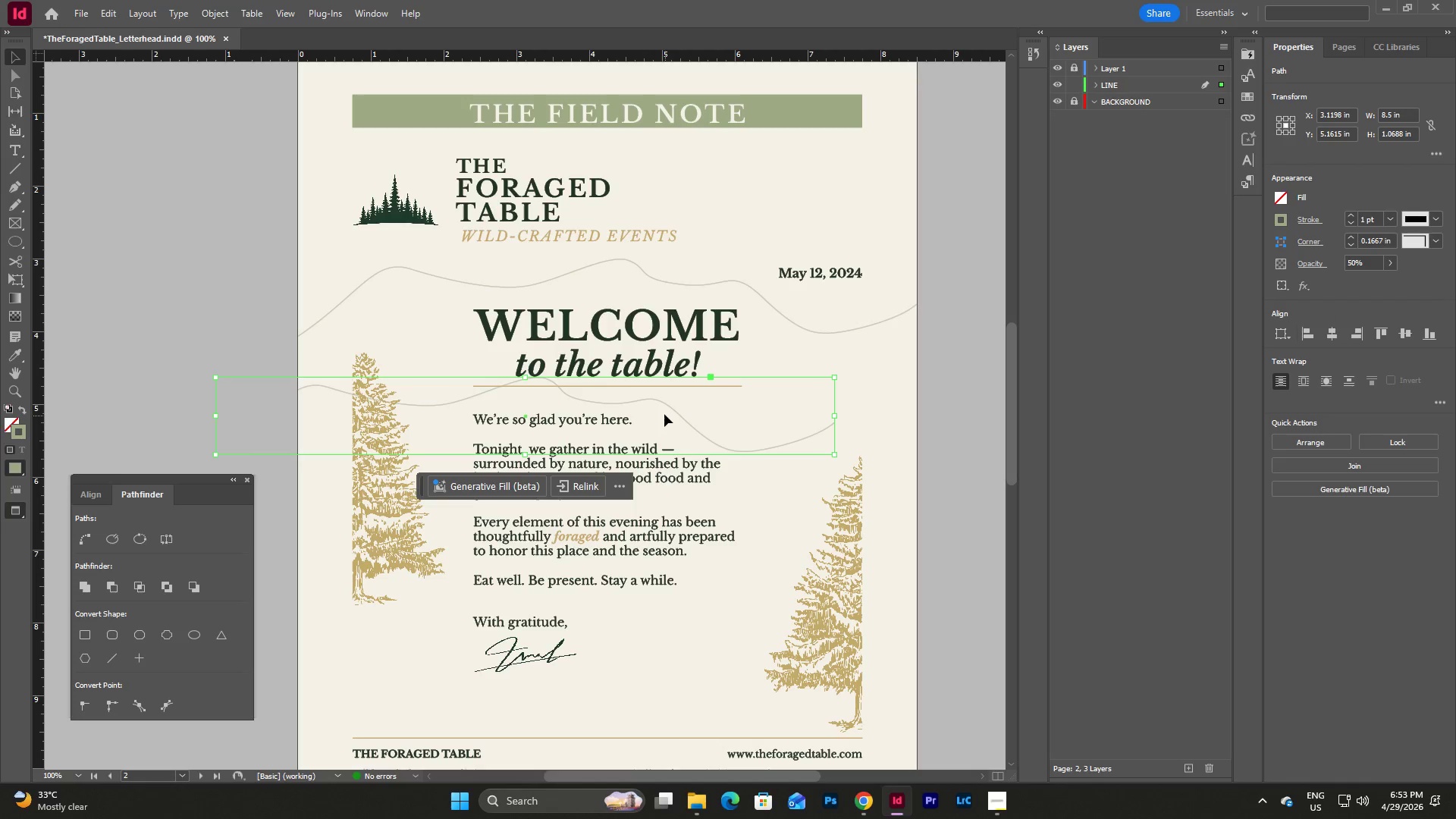 
left_click_drag(start_coordinate=[665, 407], to_coordinate=[817, 401])
 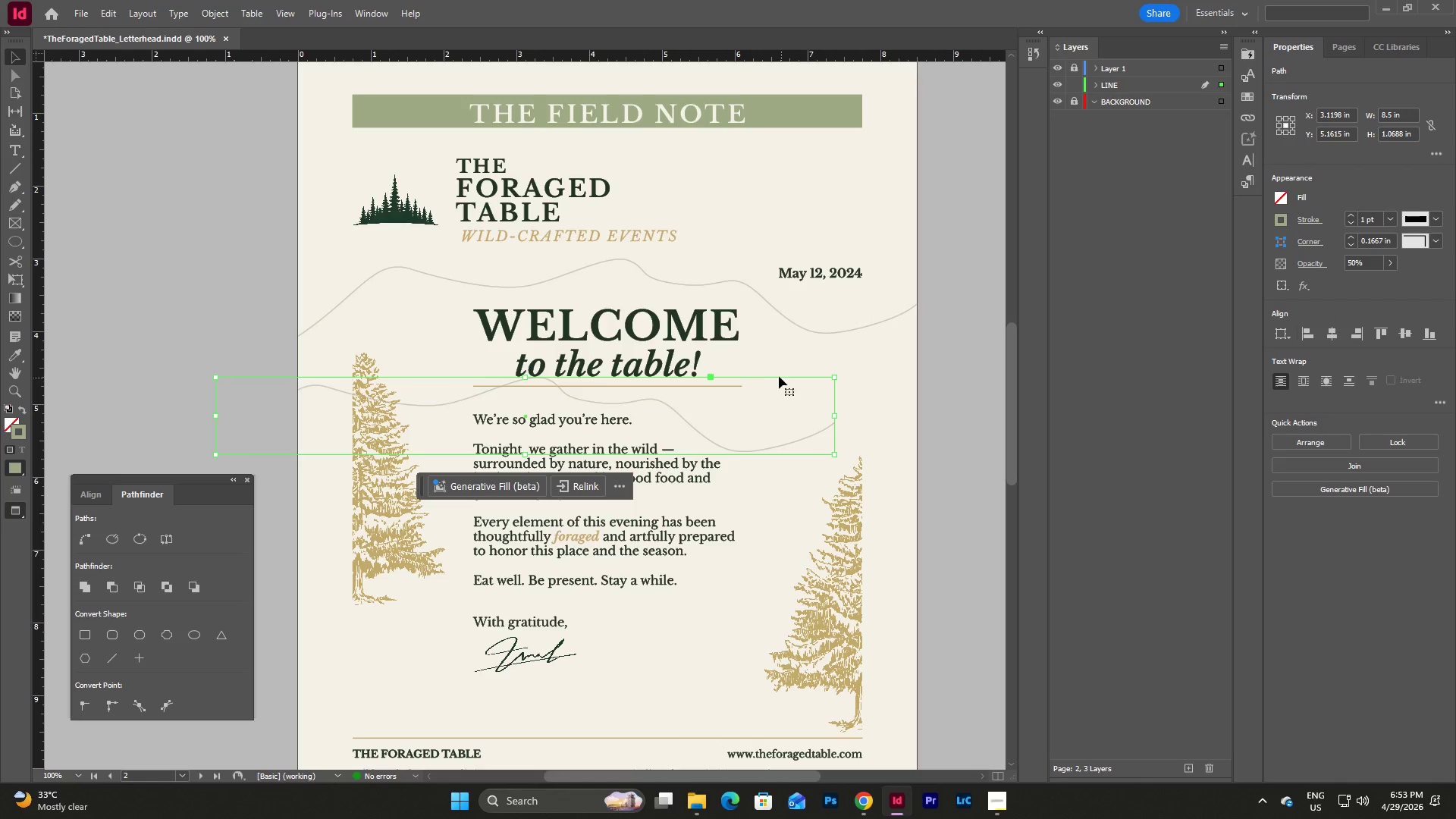 
left_click_drag(start_coordinate=[775, 375], to_coordinate=[858, 275])
 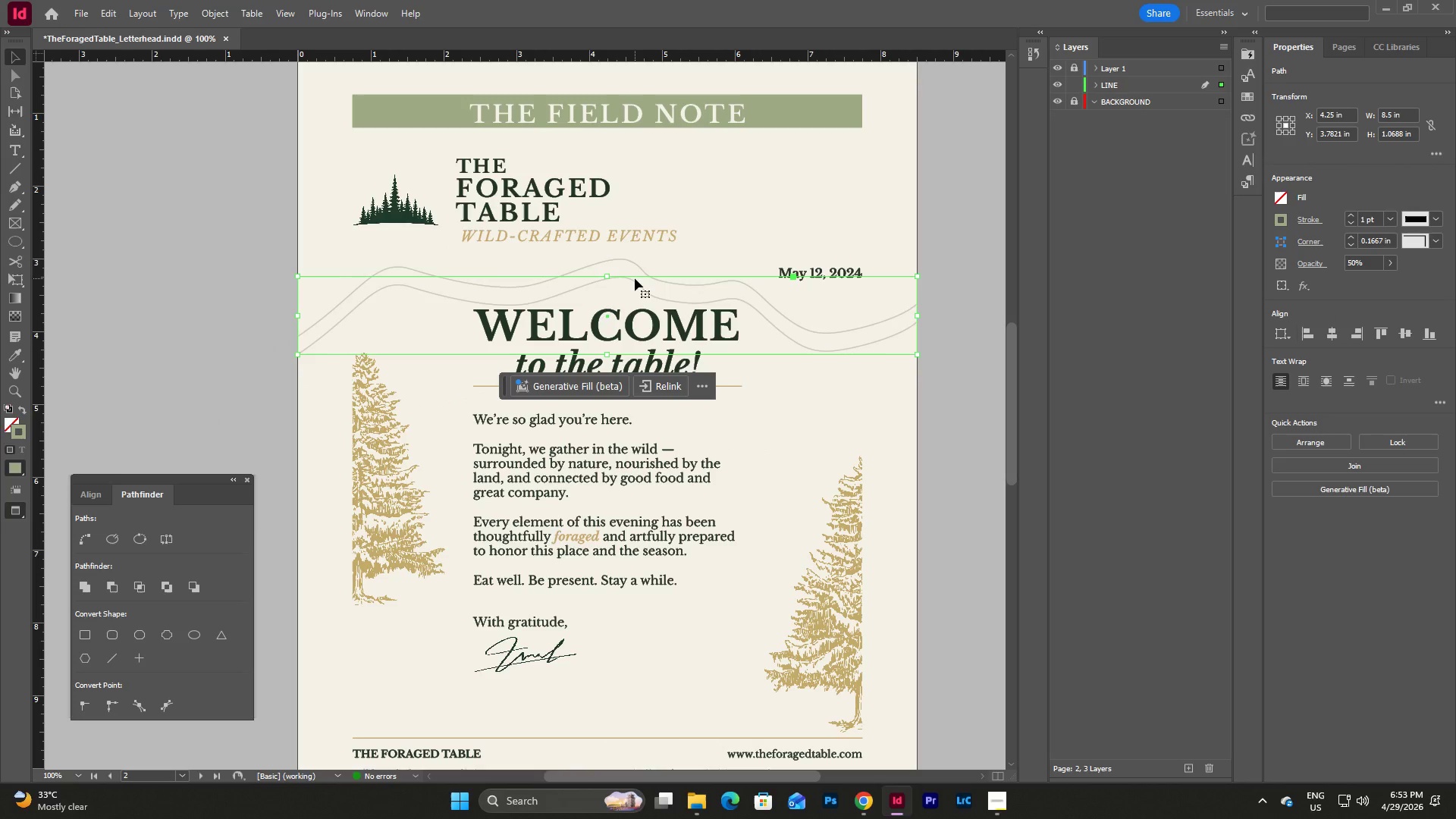 
key(Shift+ArrowUp)
 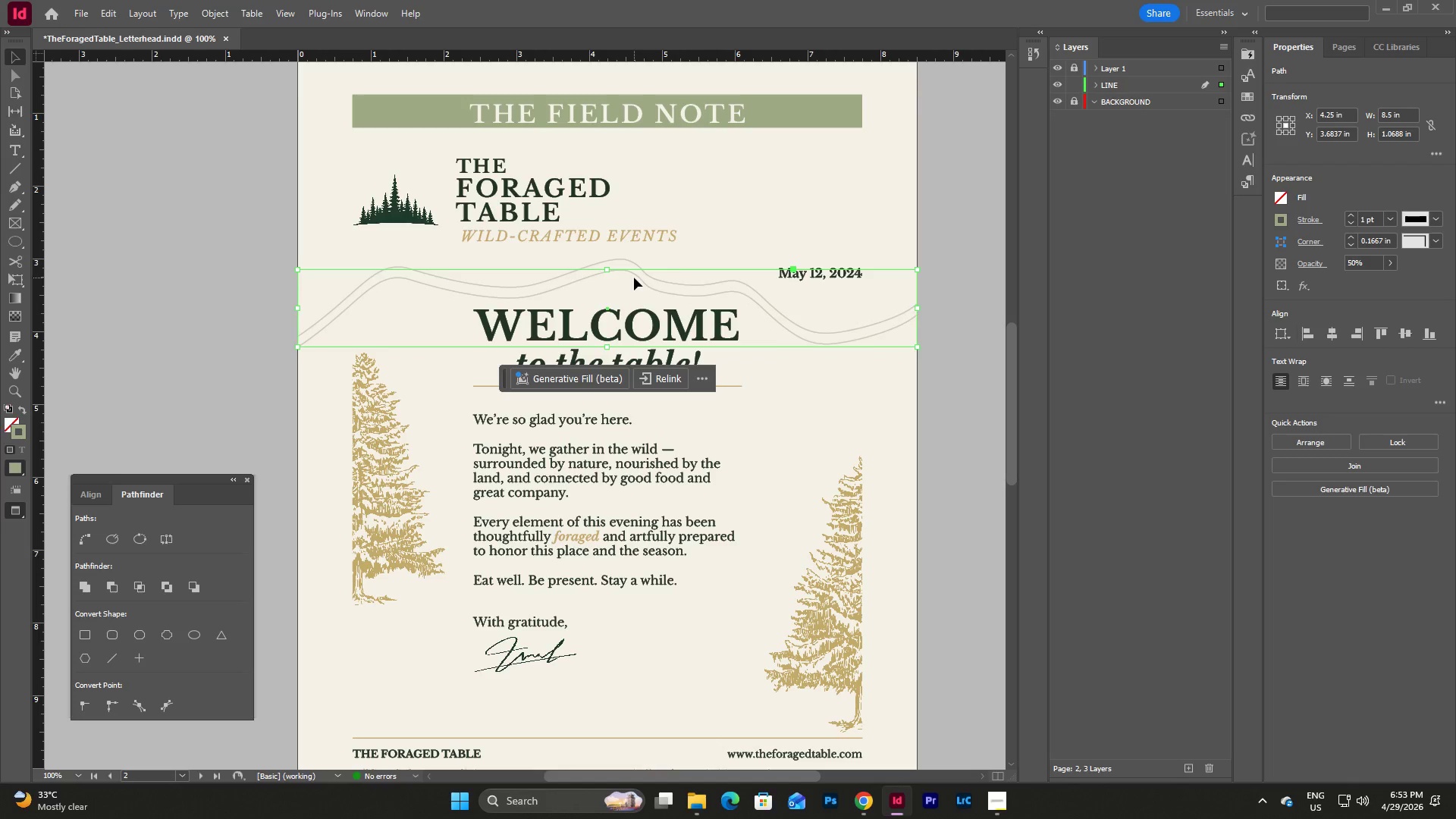 
key(Shift+ArrowUp)
 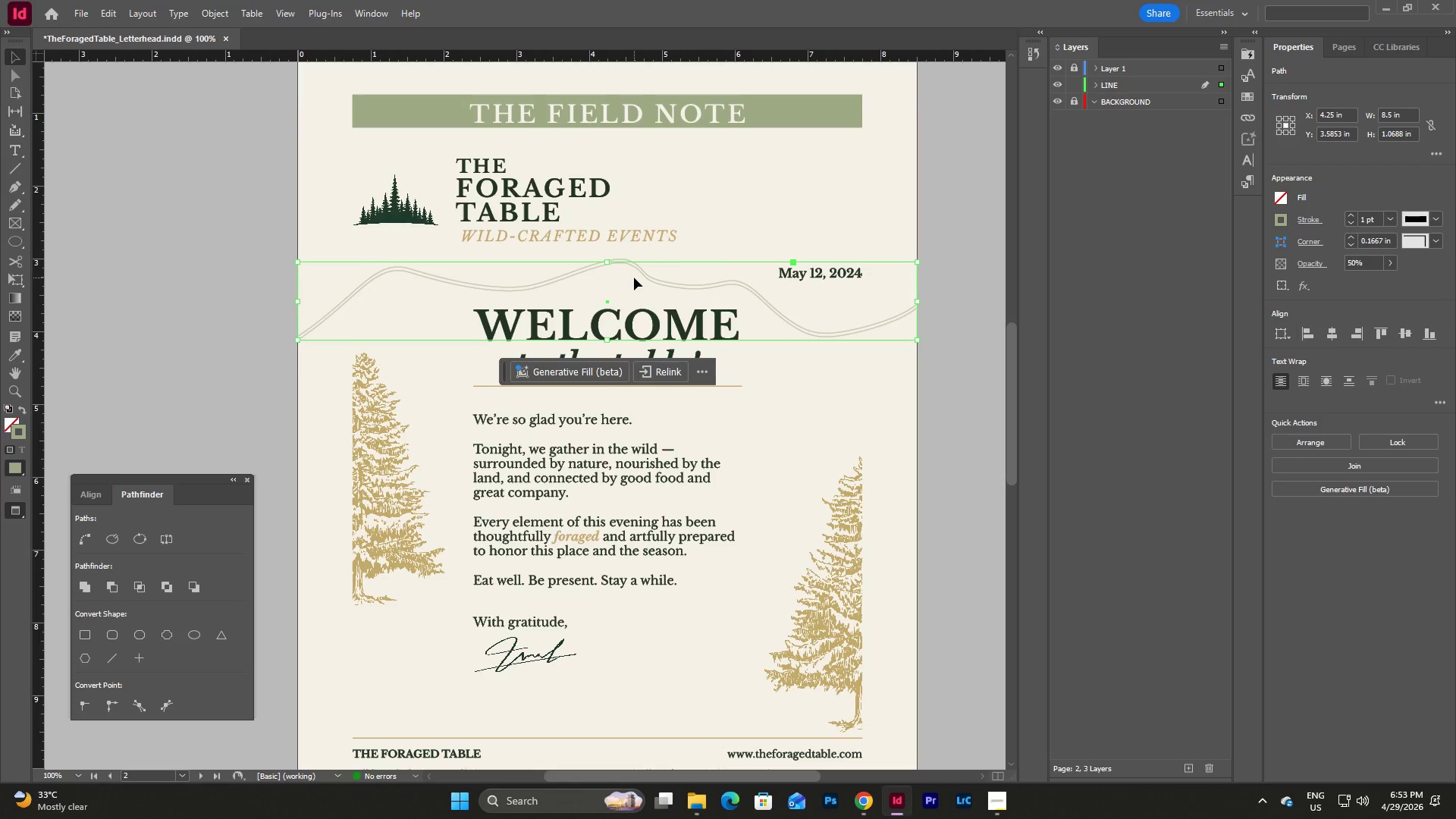 
key(Shift+ArrowDown)
 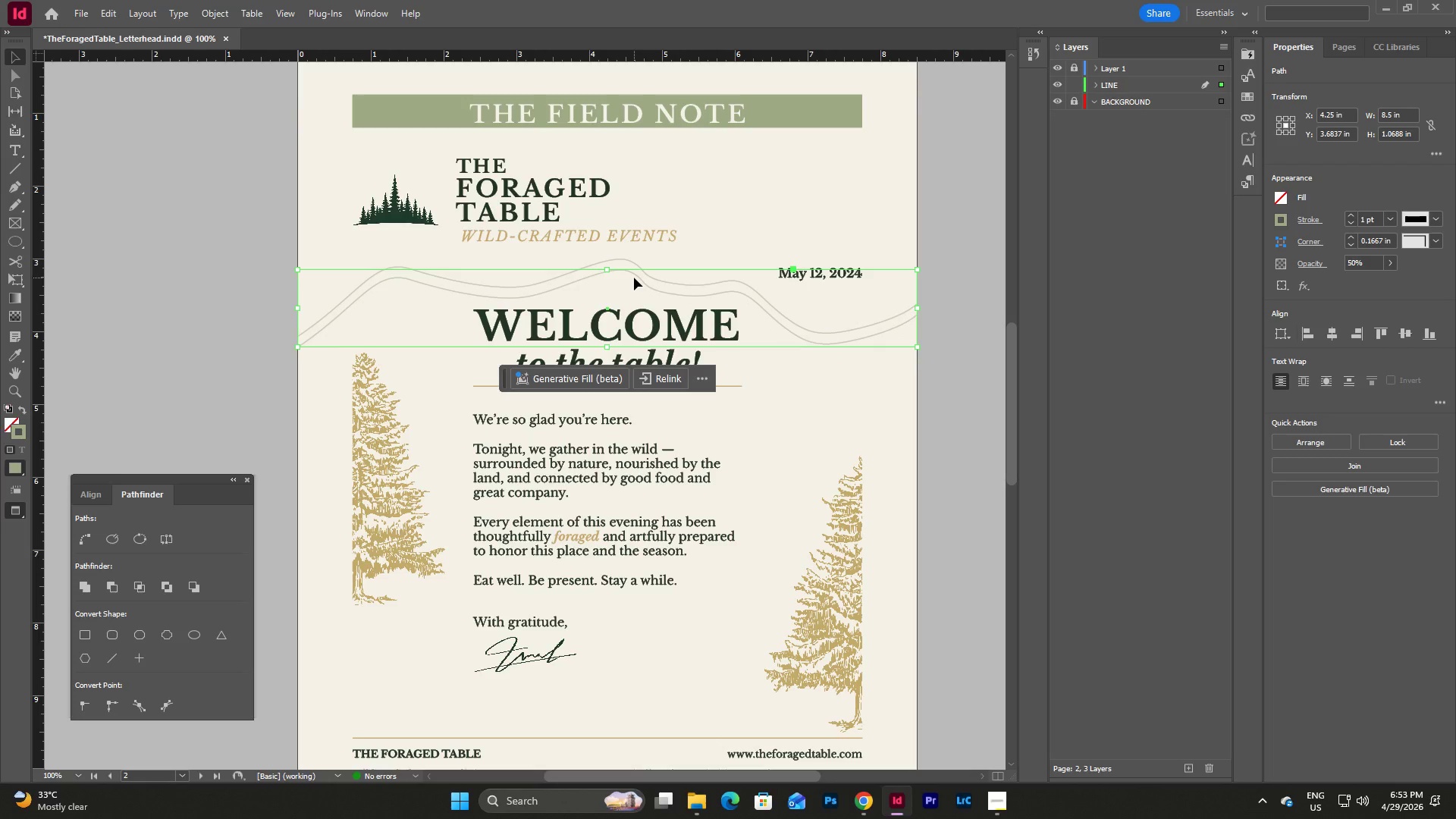 
key(Shift+ArrowUp)
 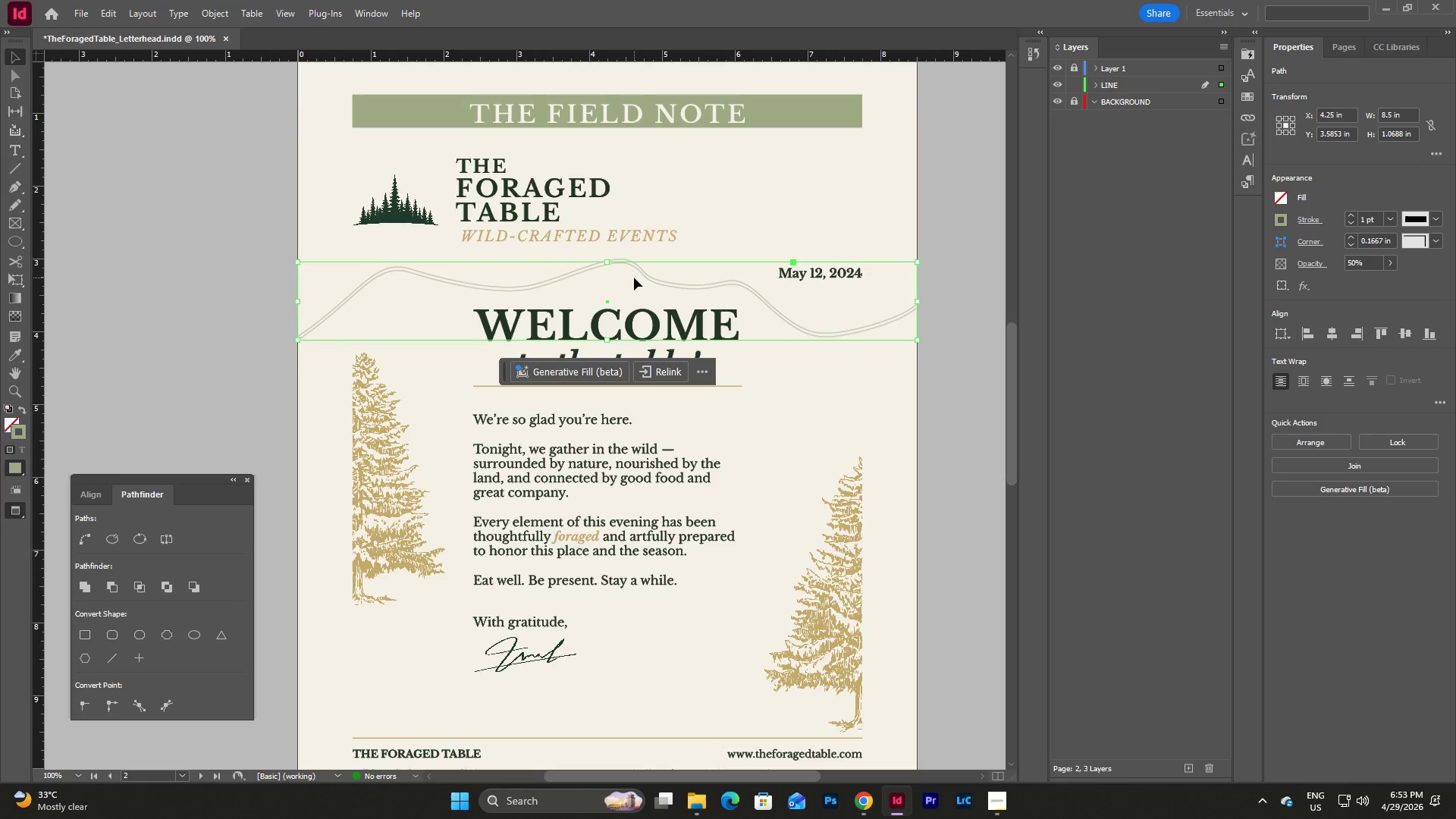 
key(ArrowDown)
 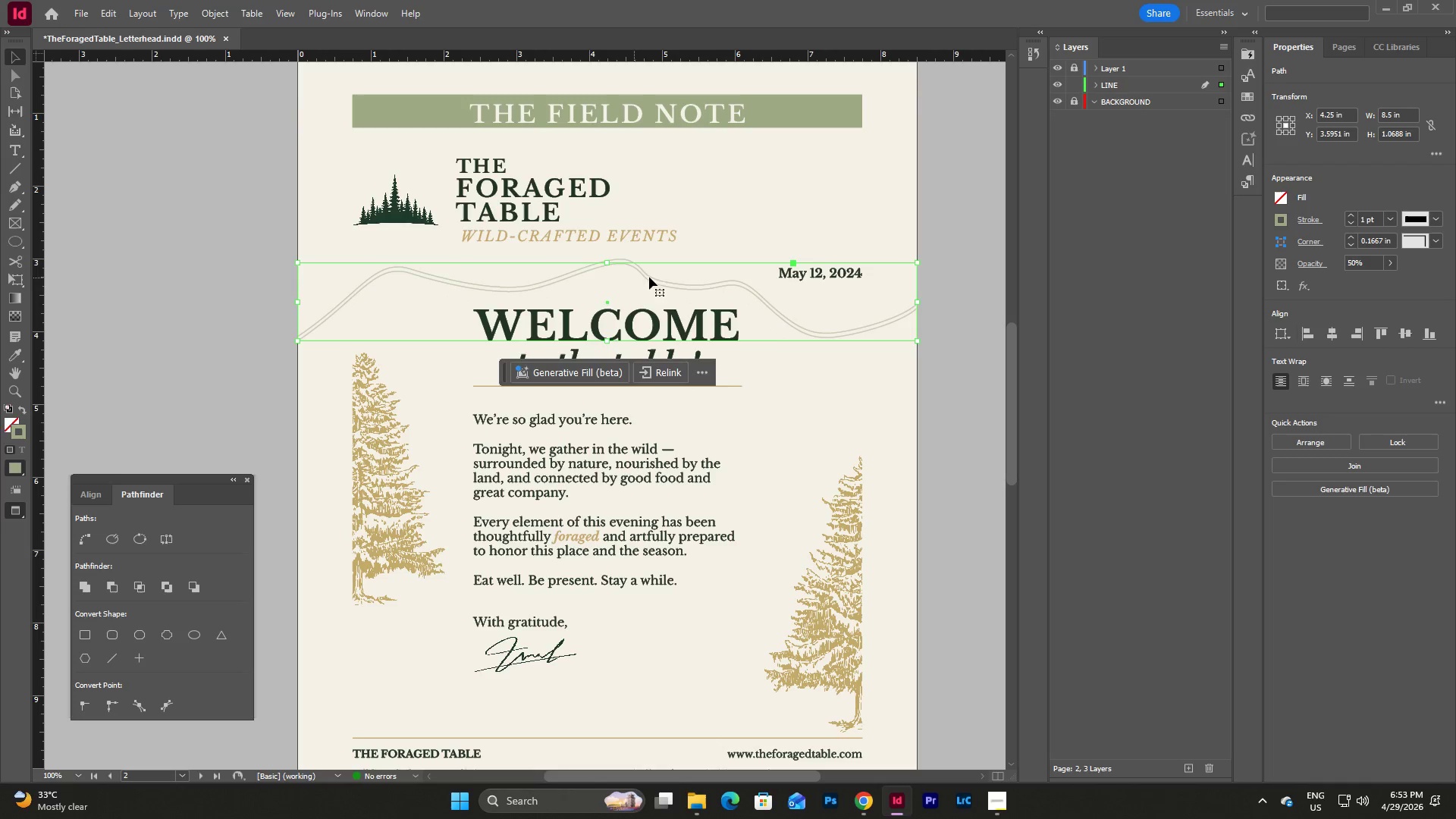 
left_click([858, 391])
 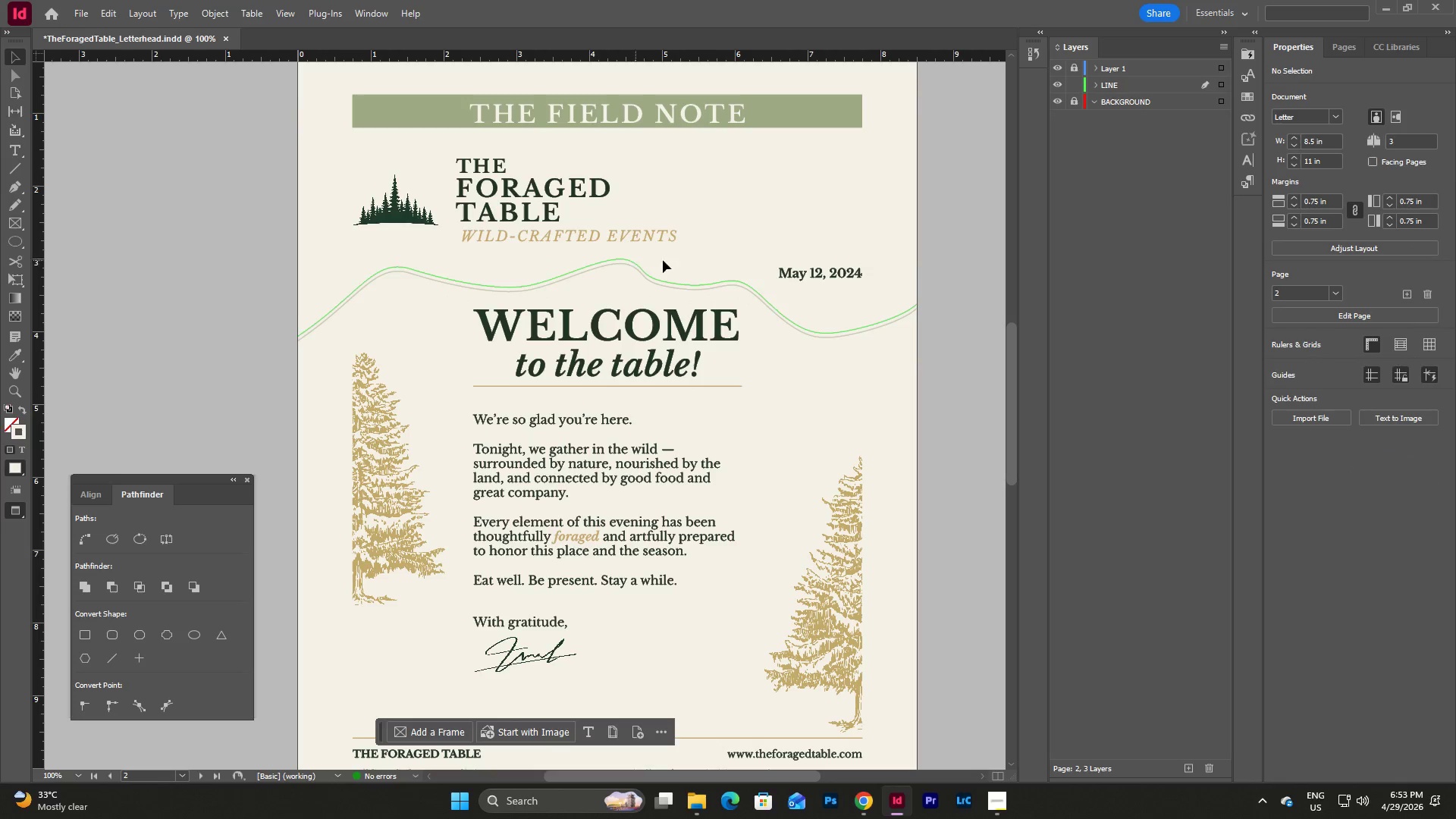 
scroll: coordinate [831, 345], scroll_direction: down, amount: 1.0
 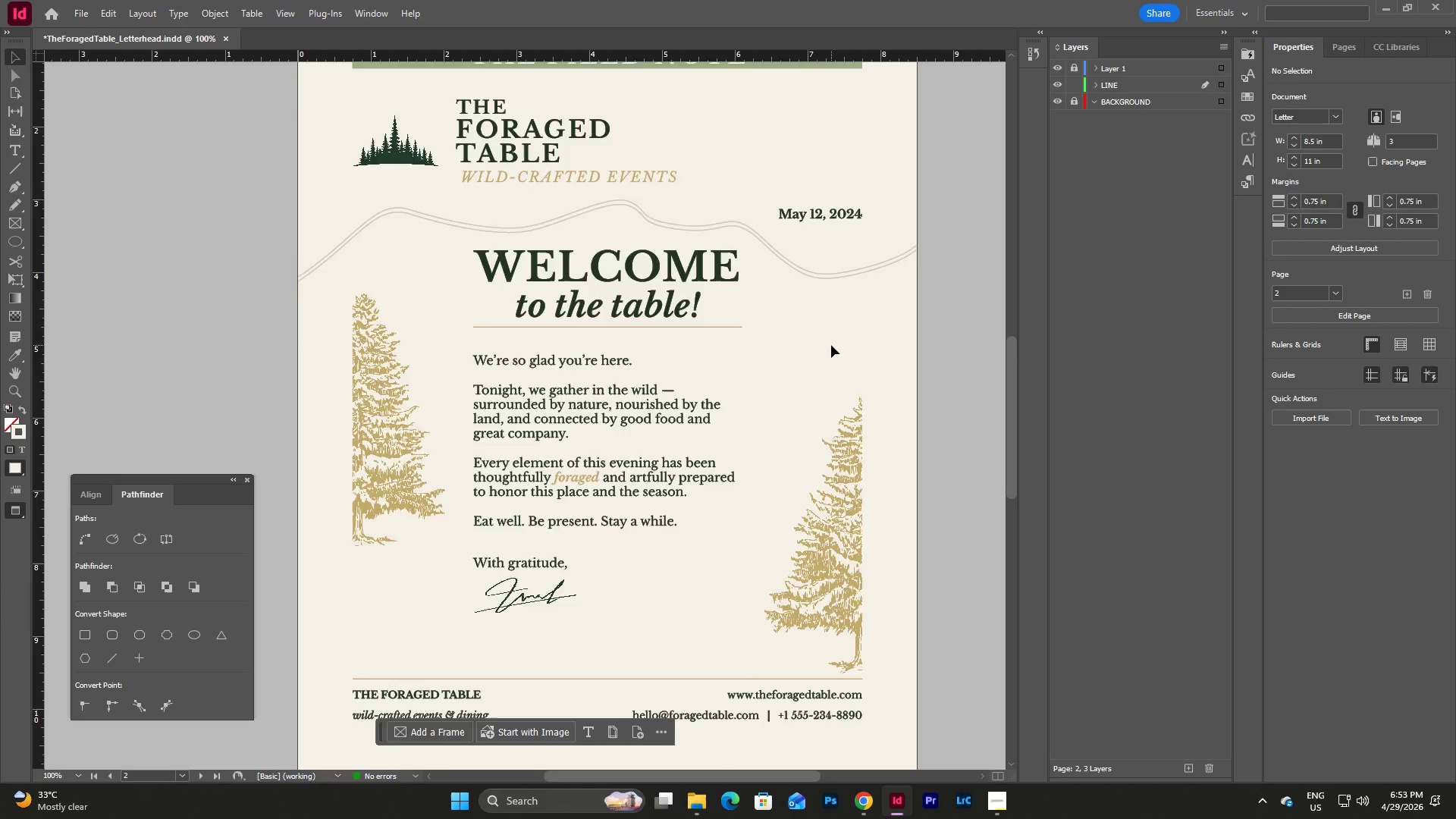 
scroll: coordinate [831, 345], scroll_direction: up, amount: 3.0
 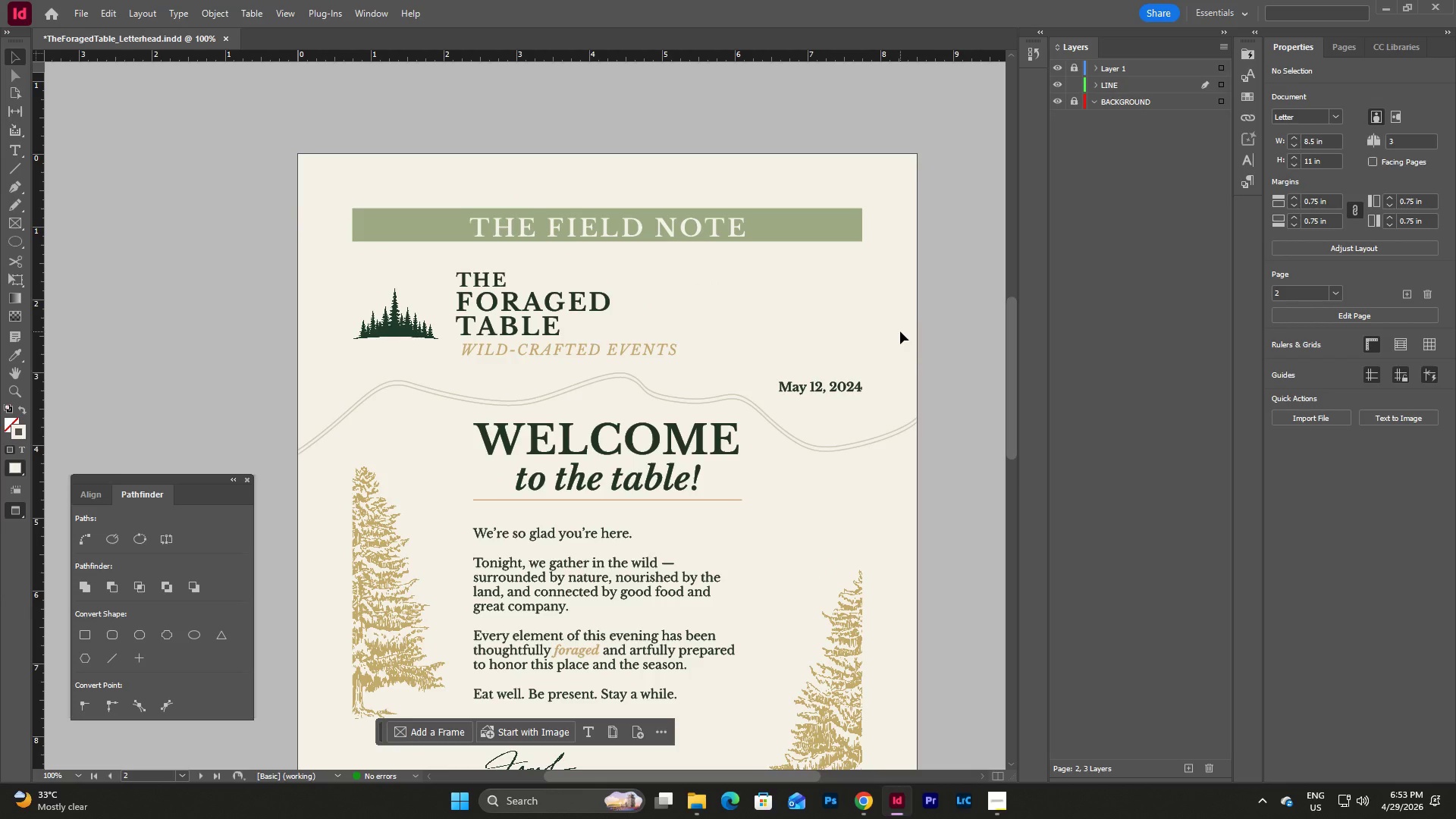 
scroll: coordinate [900, 331], scroll_direction: down, amount: 1.0
 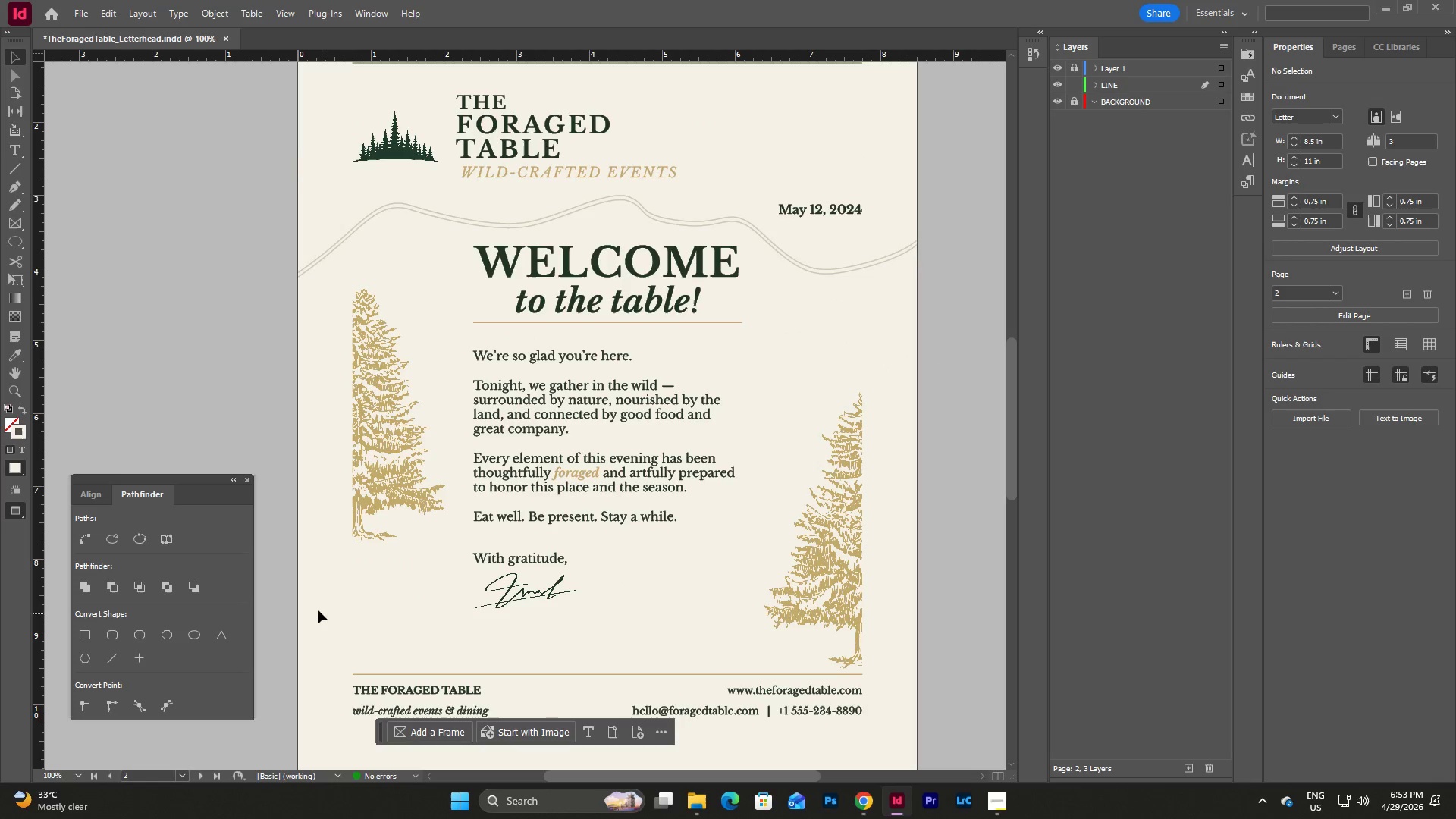 
scroll: coordinate [918, 424], scroll_direction: up, amount: 4.0
 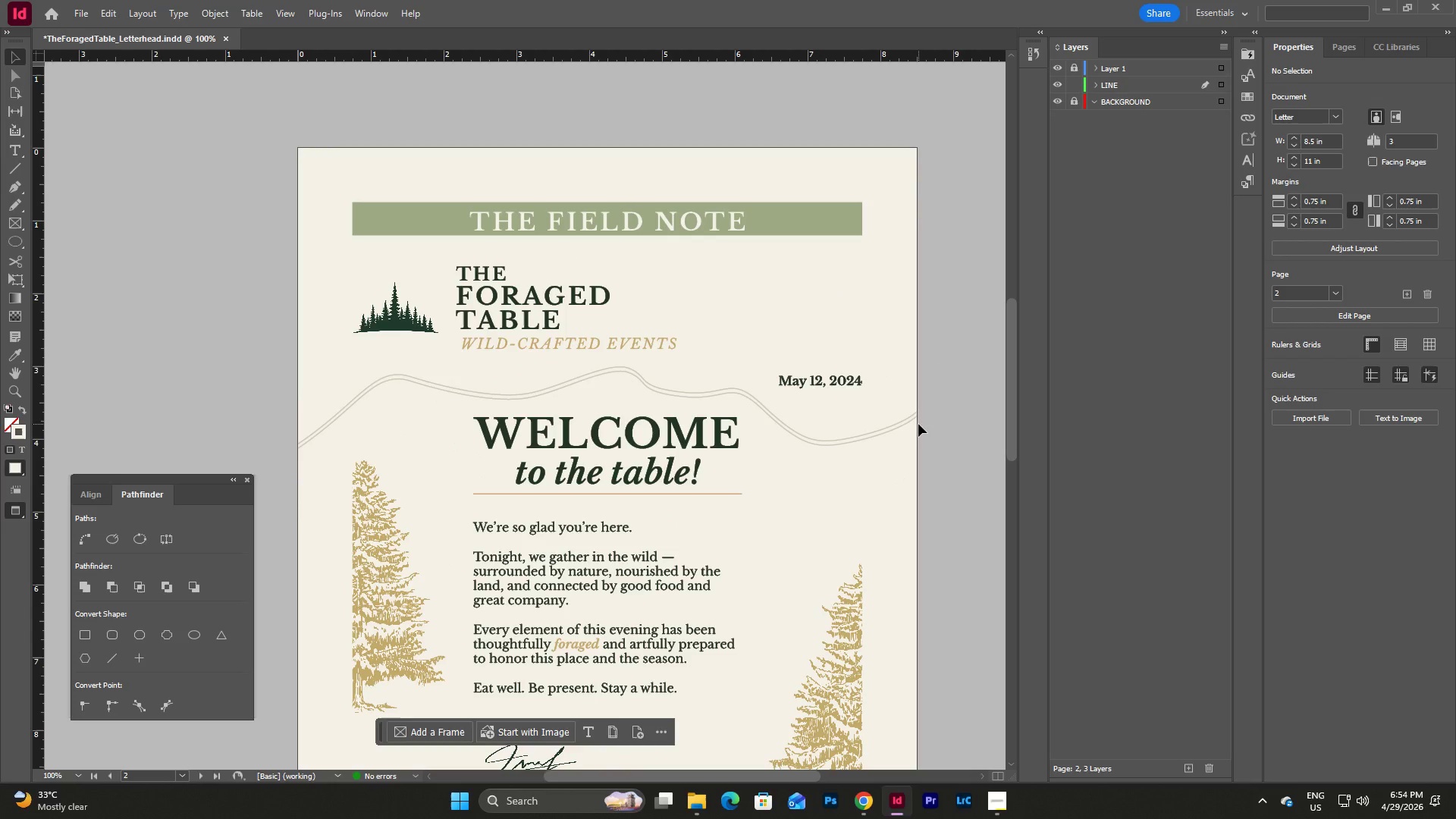 
scroll: coordinate [918, 424], scroll_direction: down, amount: 2.0
 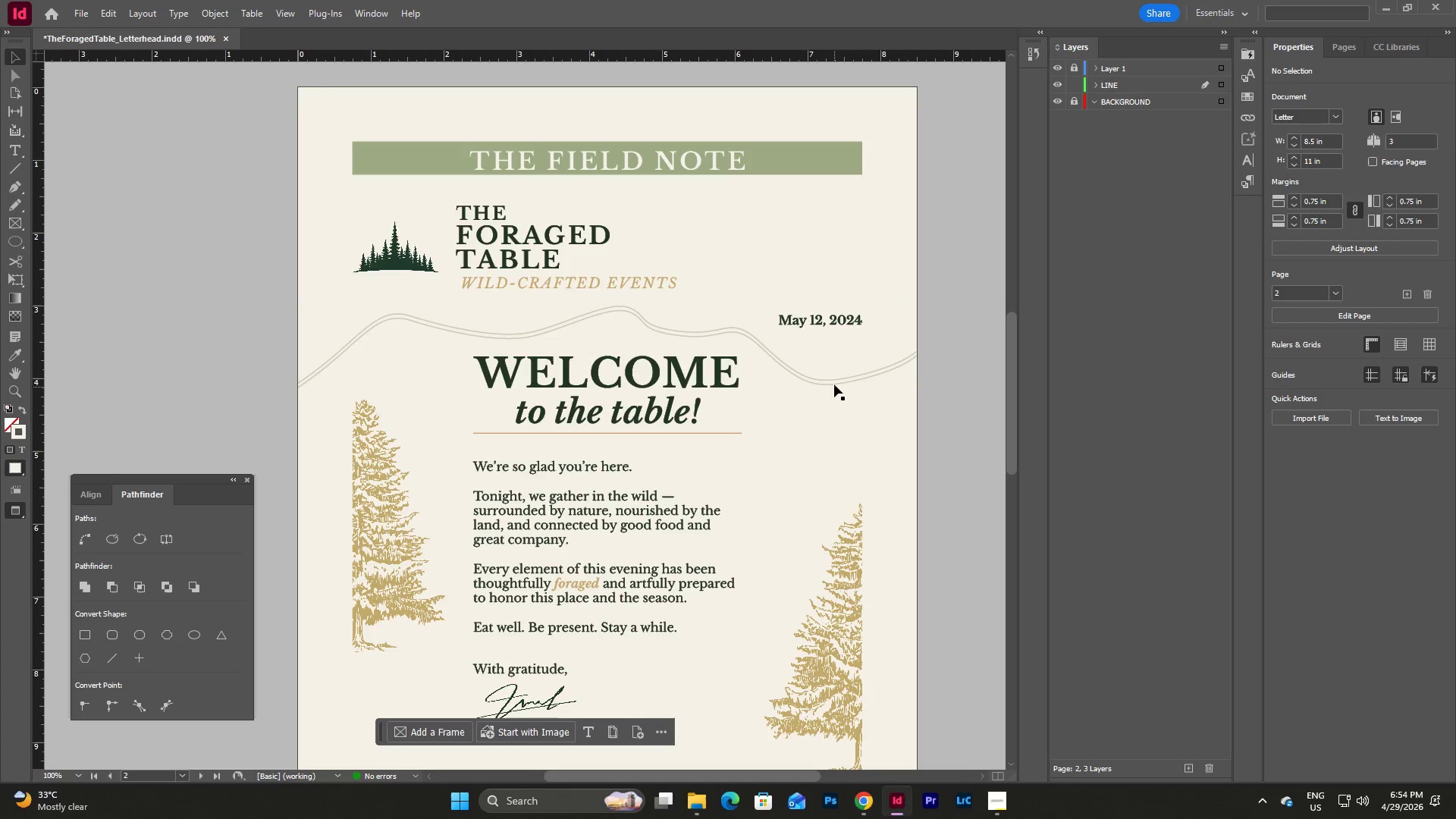 
left_click([834, 384])
 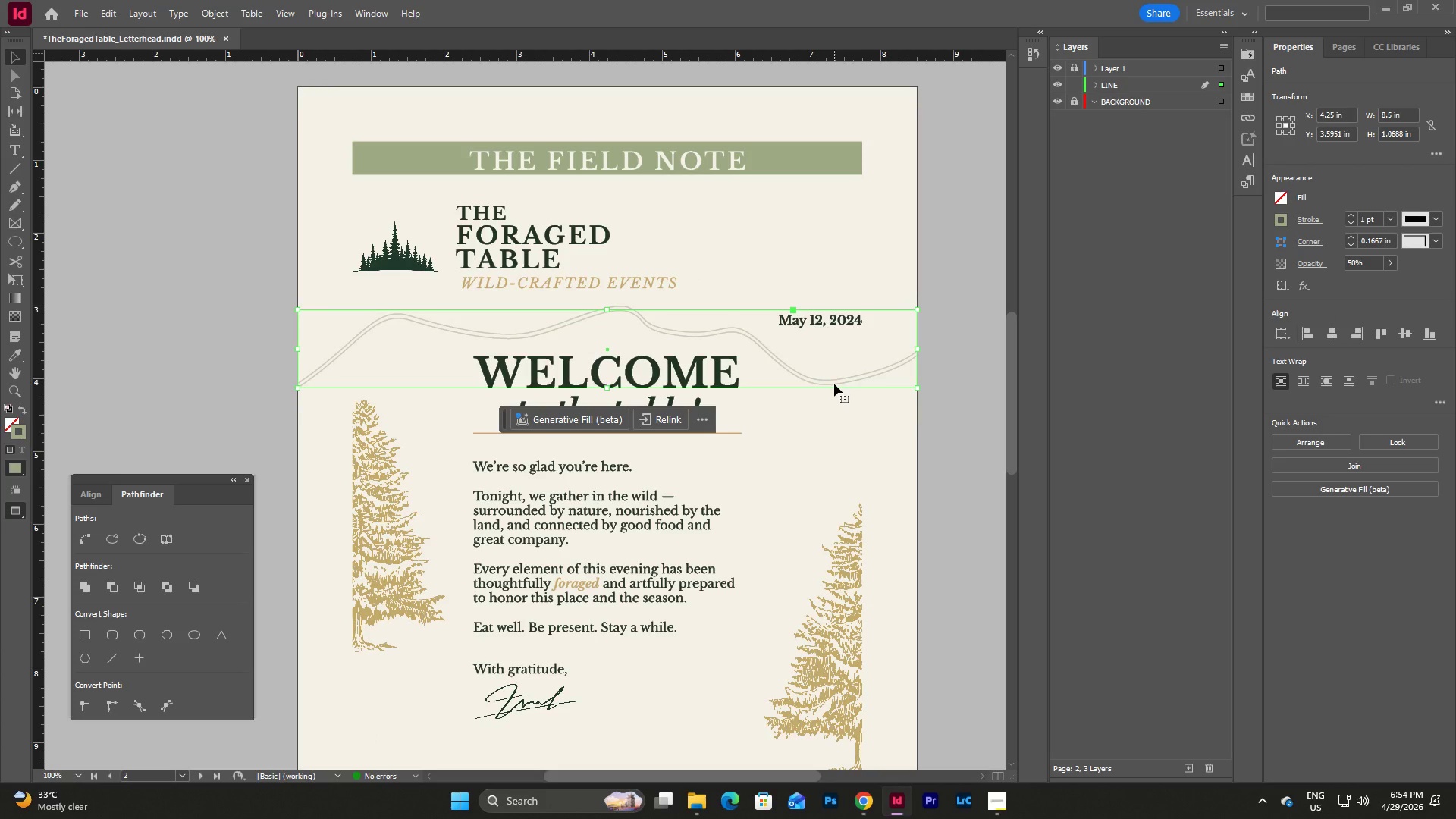 
key(Control+ControlLeft)
 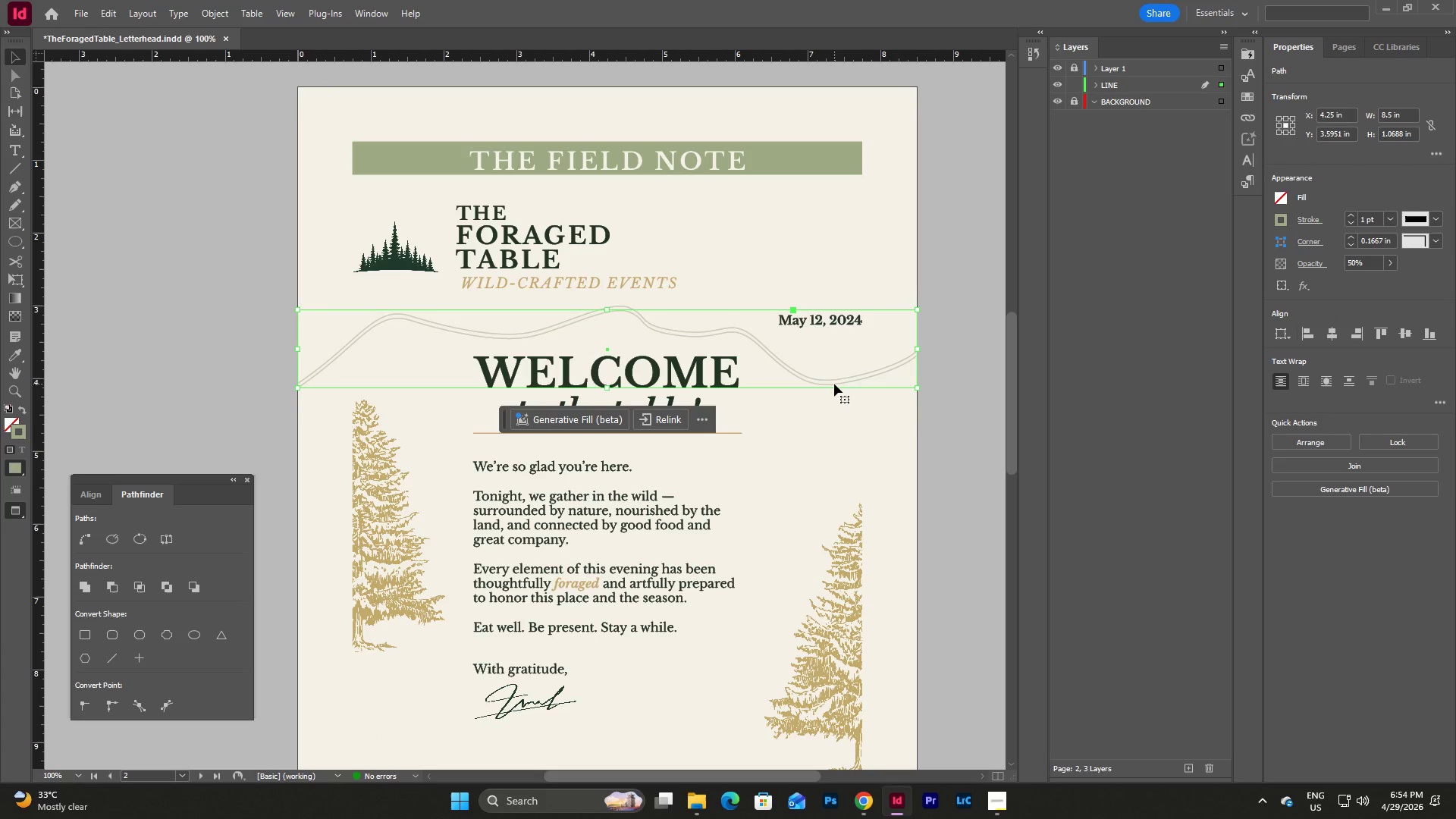 
key(Control+V)
 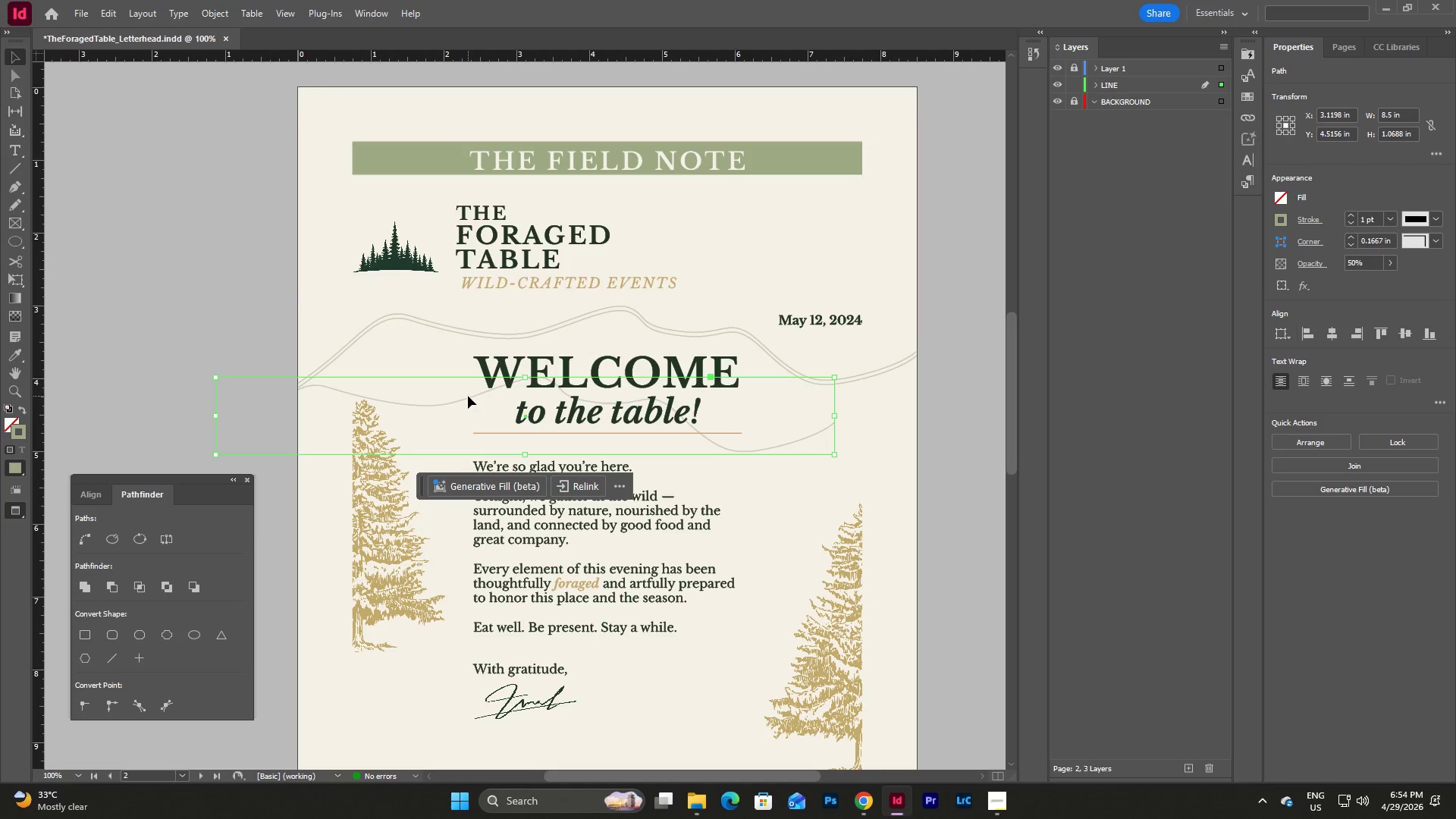 
left_click_drag(start_coordinate=[468, 400], to_coordinate=[497, 403])
 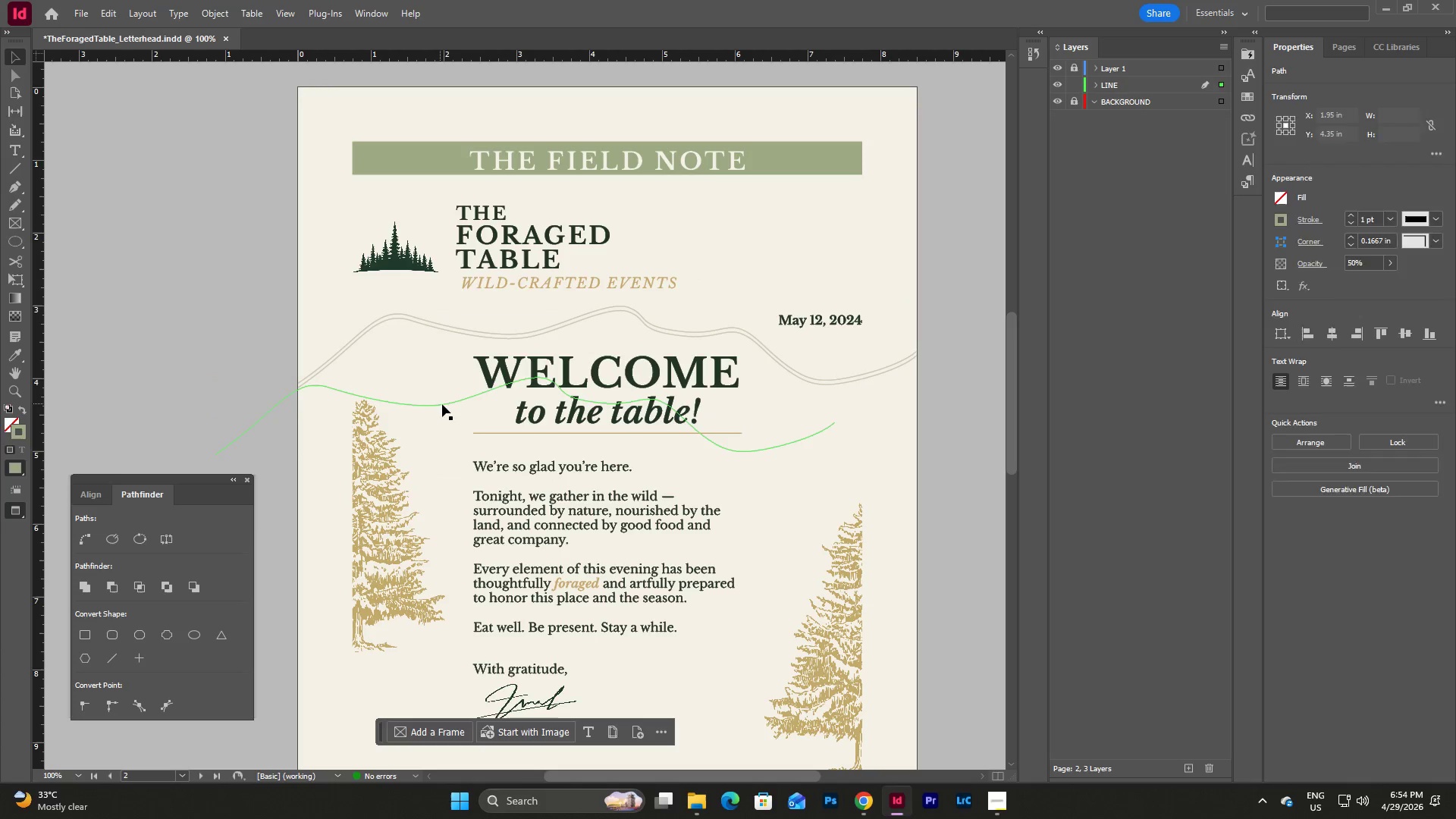 
left_click_drag(start_coordinate=[443, 404], to_coordinate=[527, 360])
 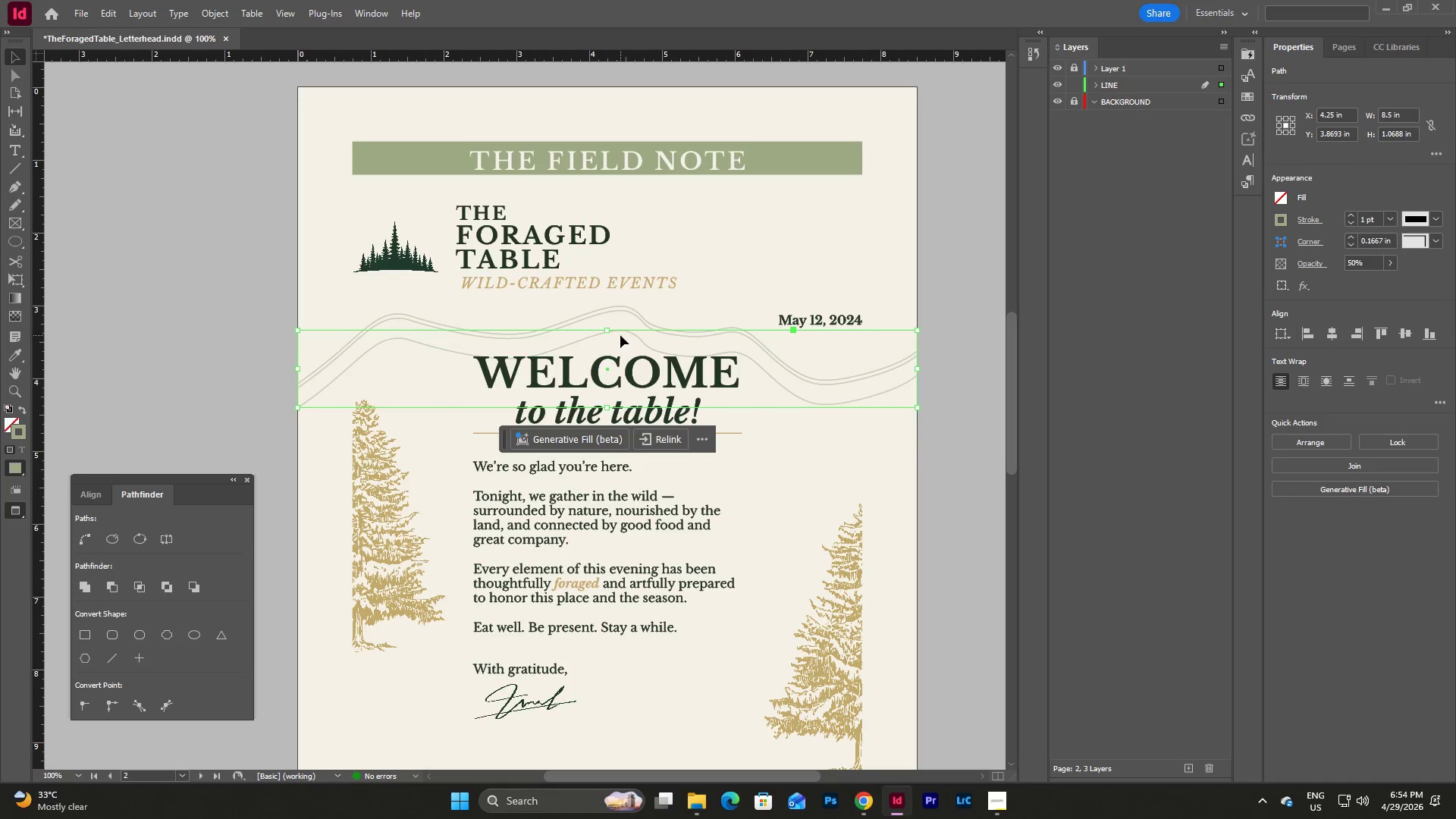 
left_click_drag(start_coordinate=[620, 335], to_coordinate=[621, 321])
 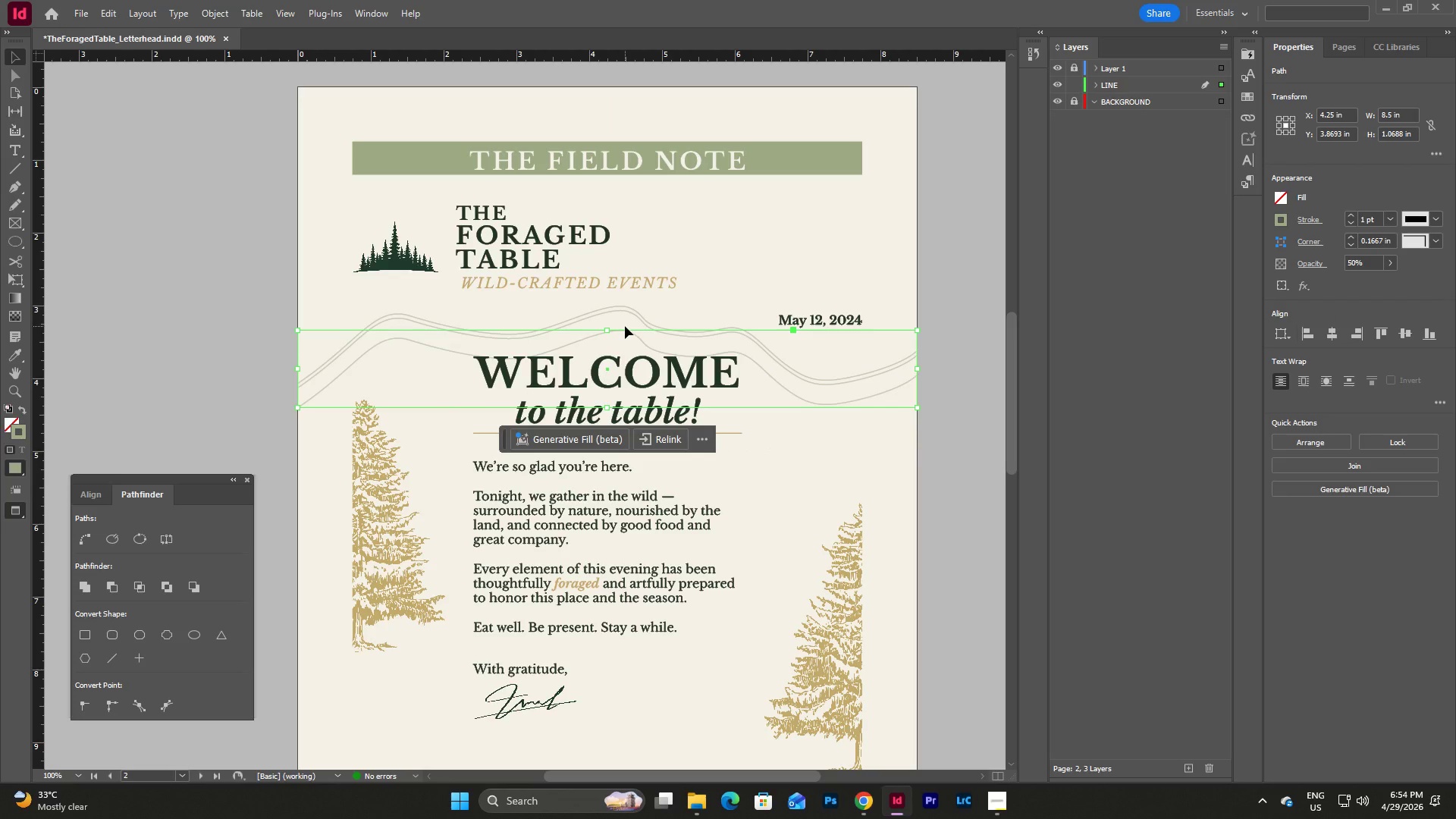 
key(Shift+ArrowUp)
 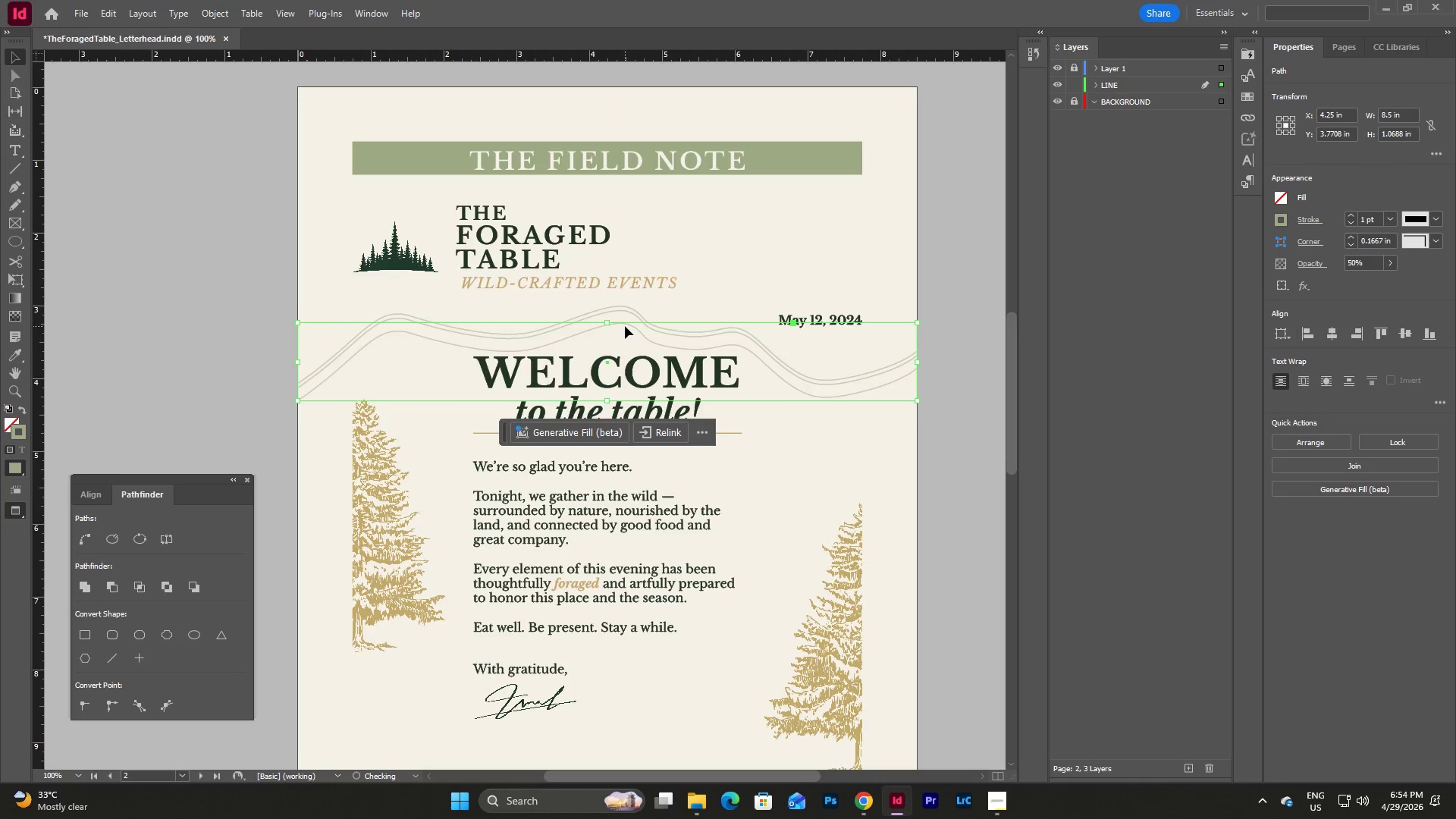 
key(Shift+ArrowUp)
 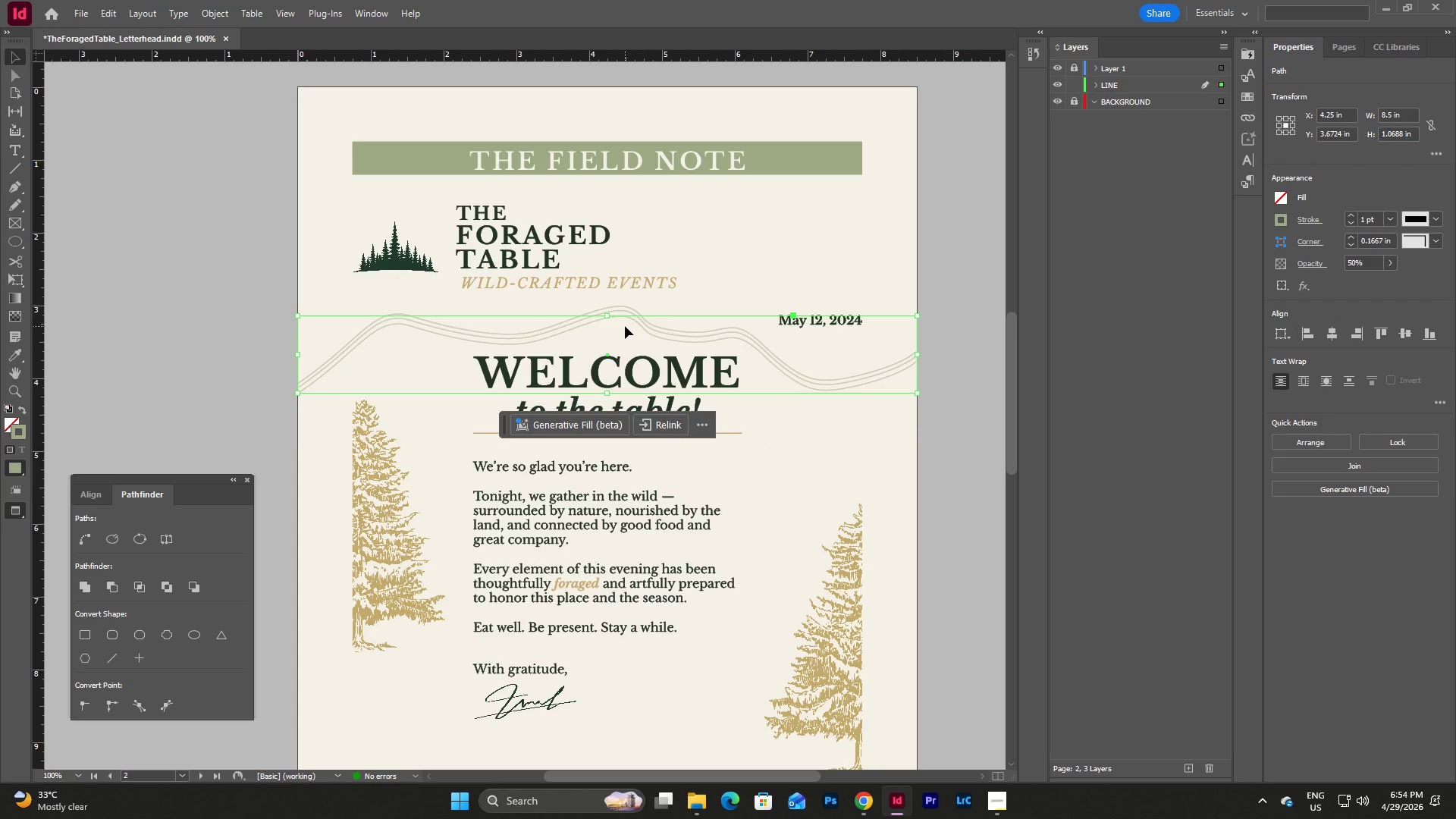 
key(Escape)
 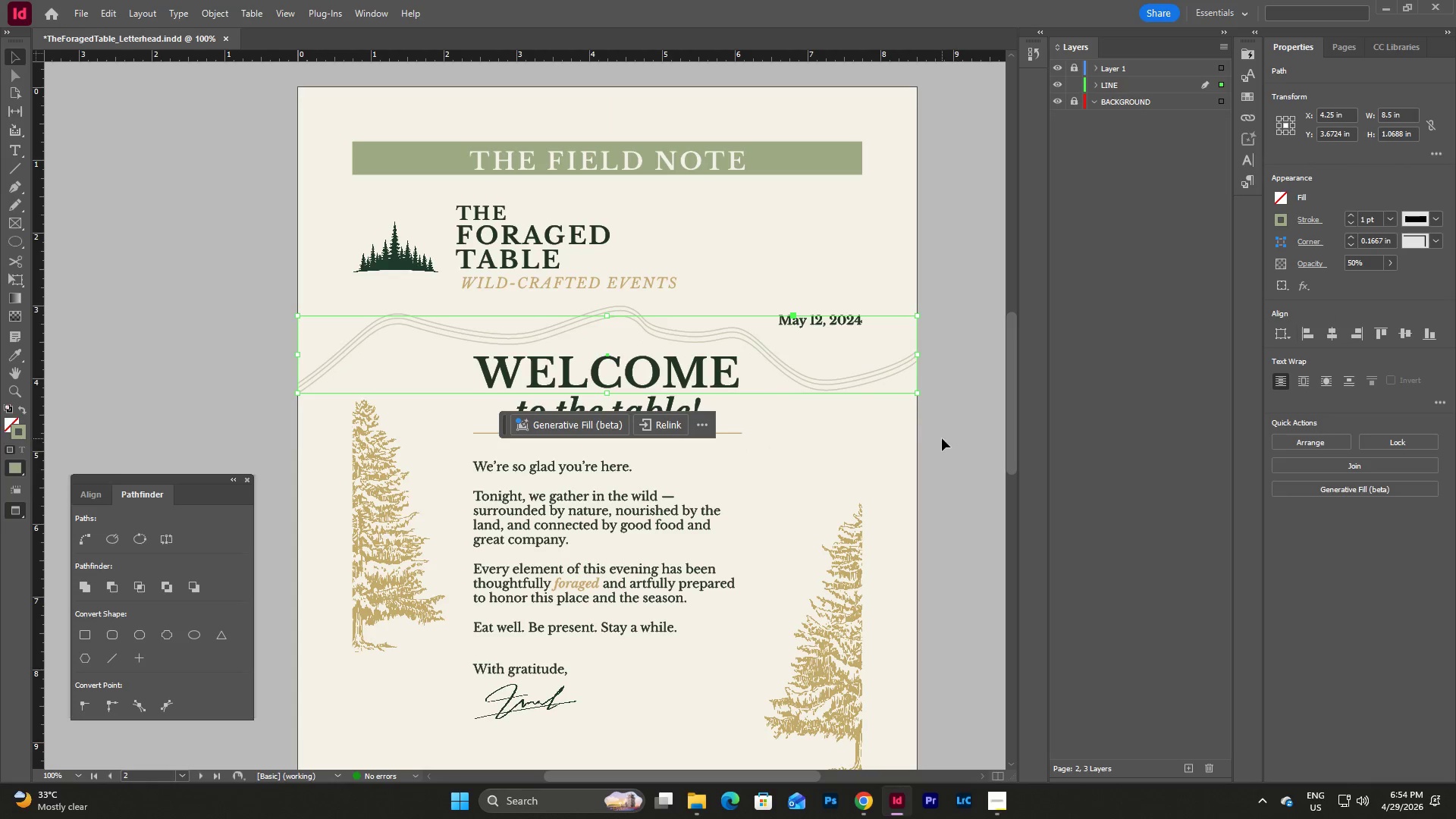 
left_click([942, 438])
 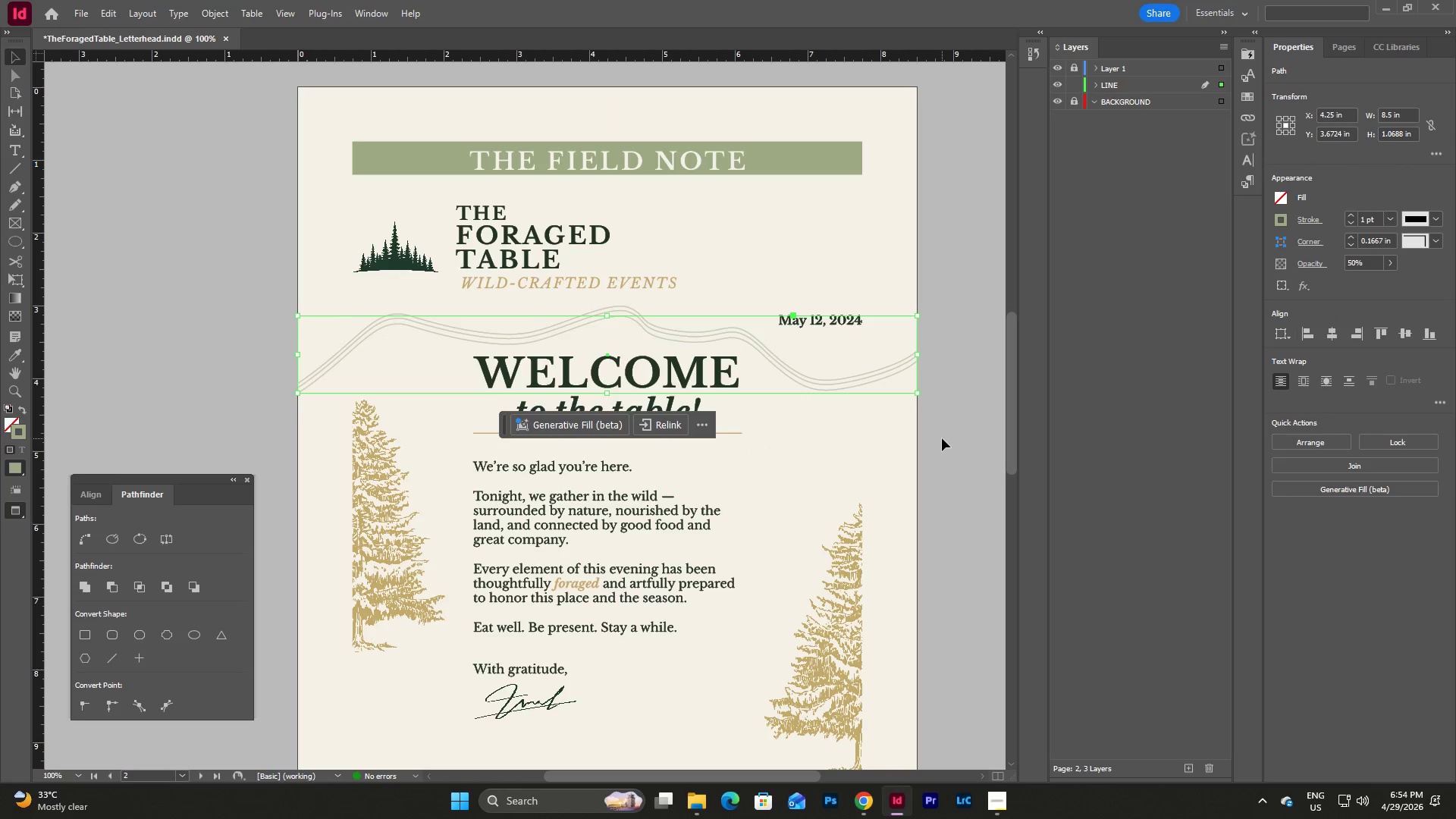 
key(Escape)
 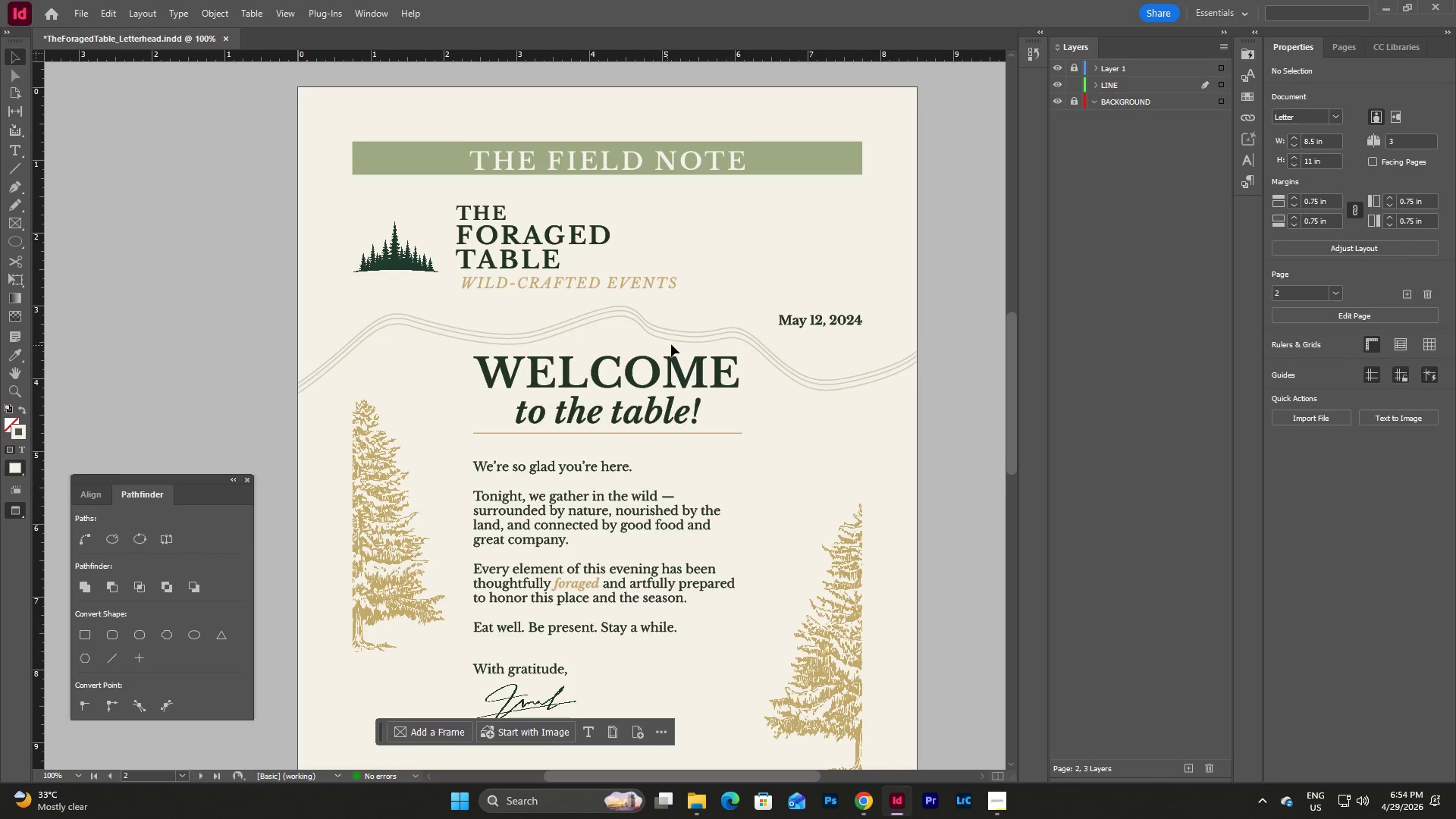 
left_click_drag(start_coordinate=[579, 305], to_coordinate=[623, 333])
 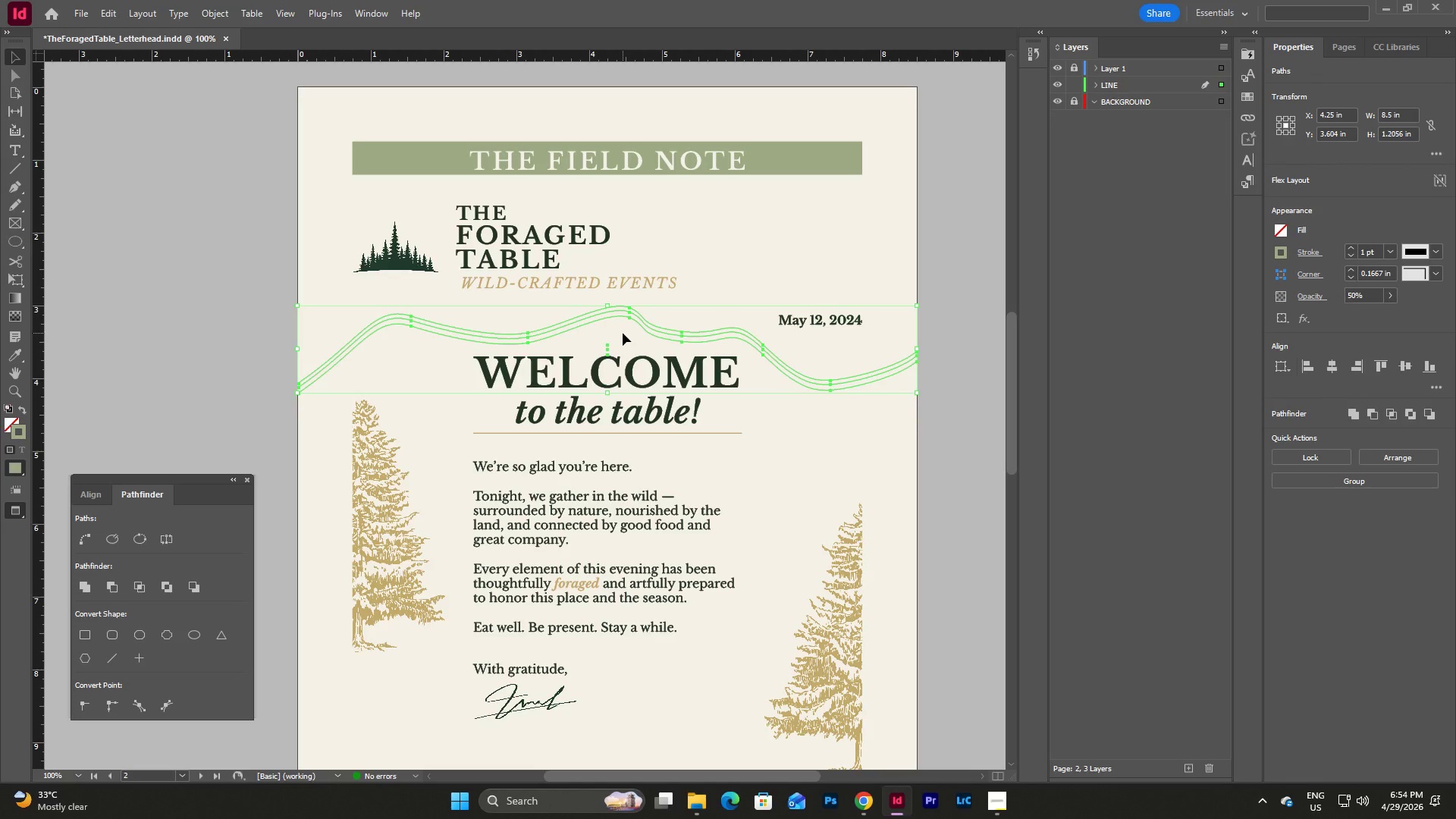 
key(Shift+ArrowUp)
 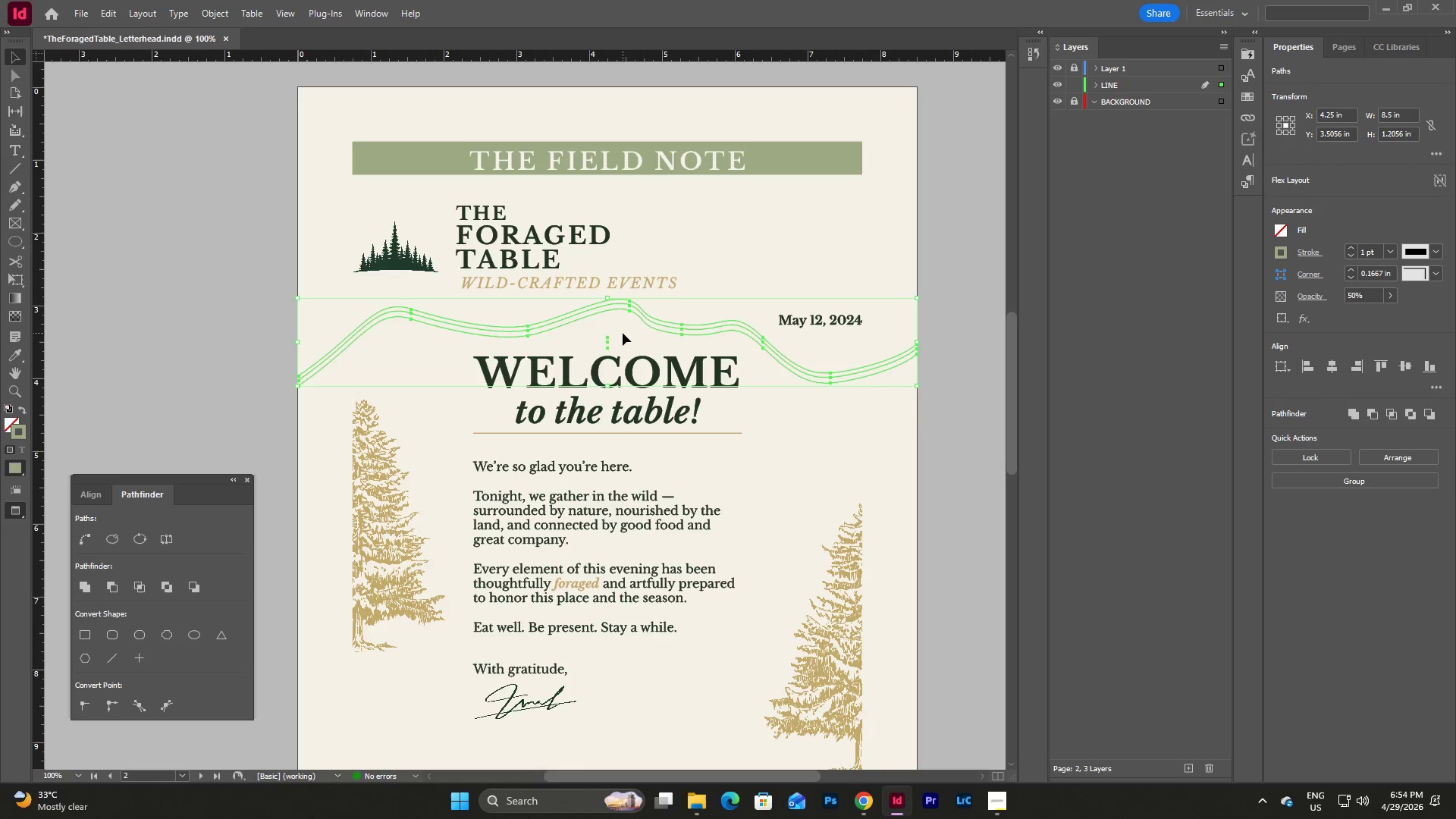 
key(Shift+ArrowDown)
 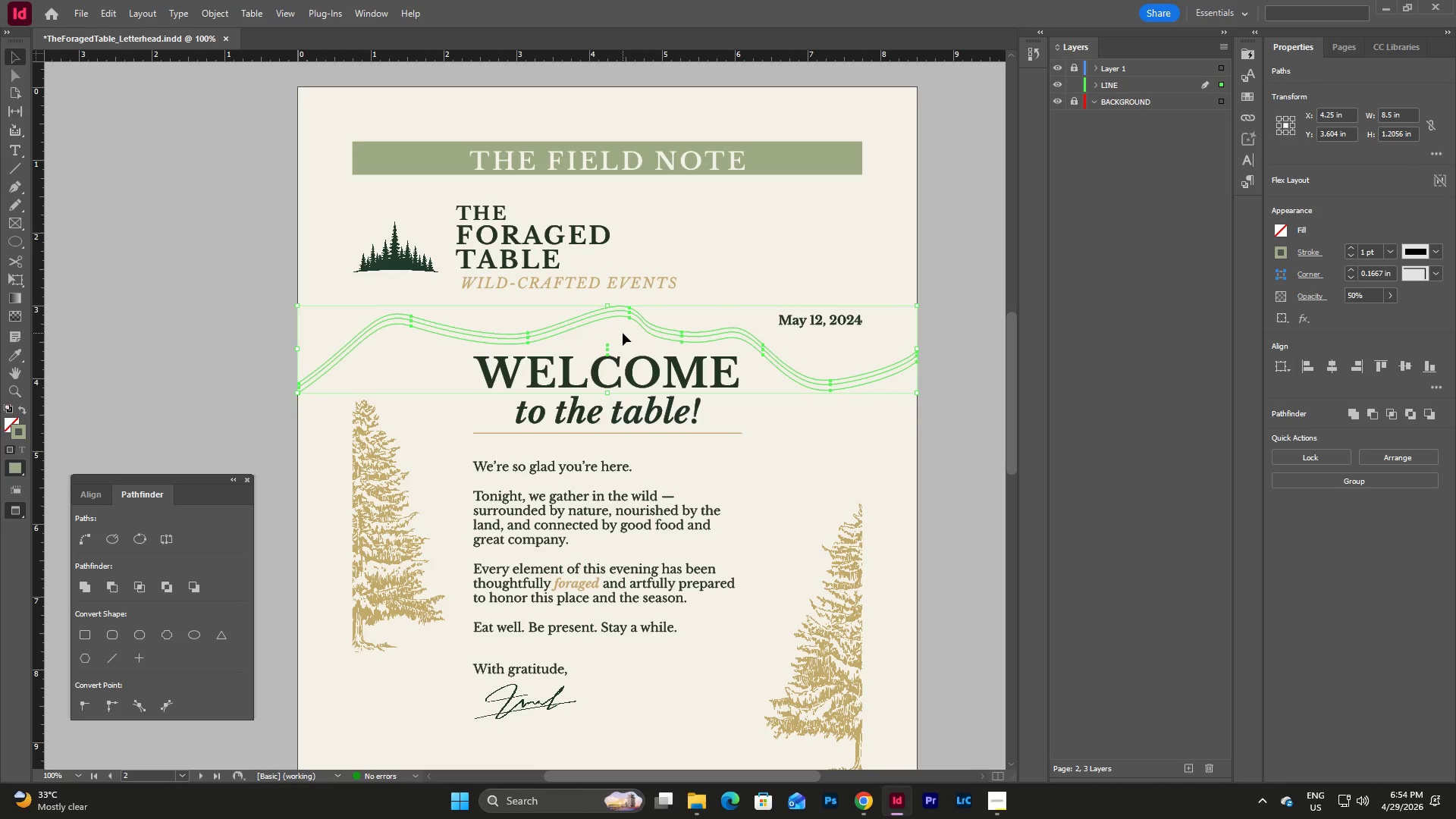 
key(ArrowUp)
 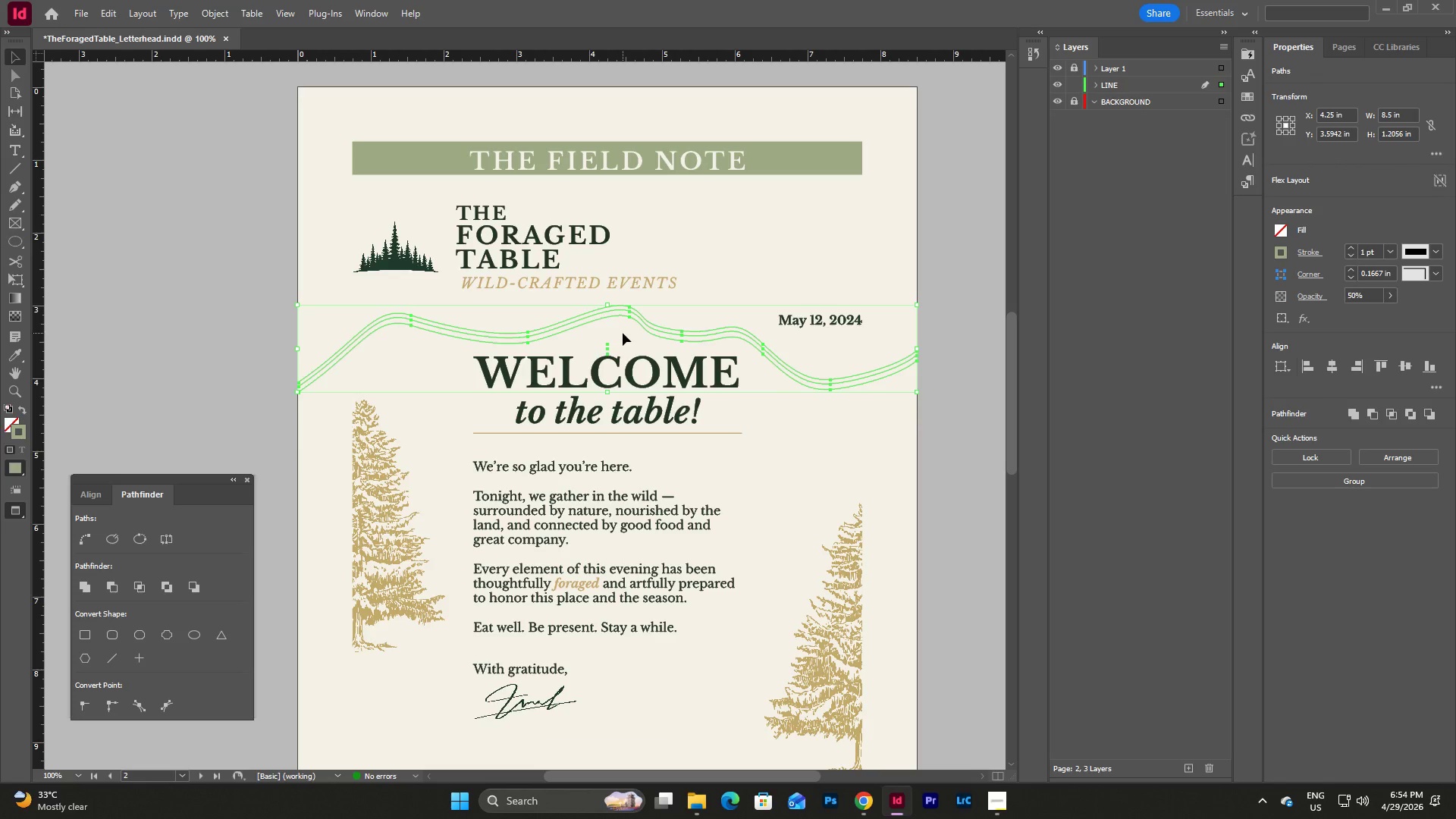 
key(ArrowUp)
 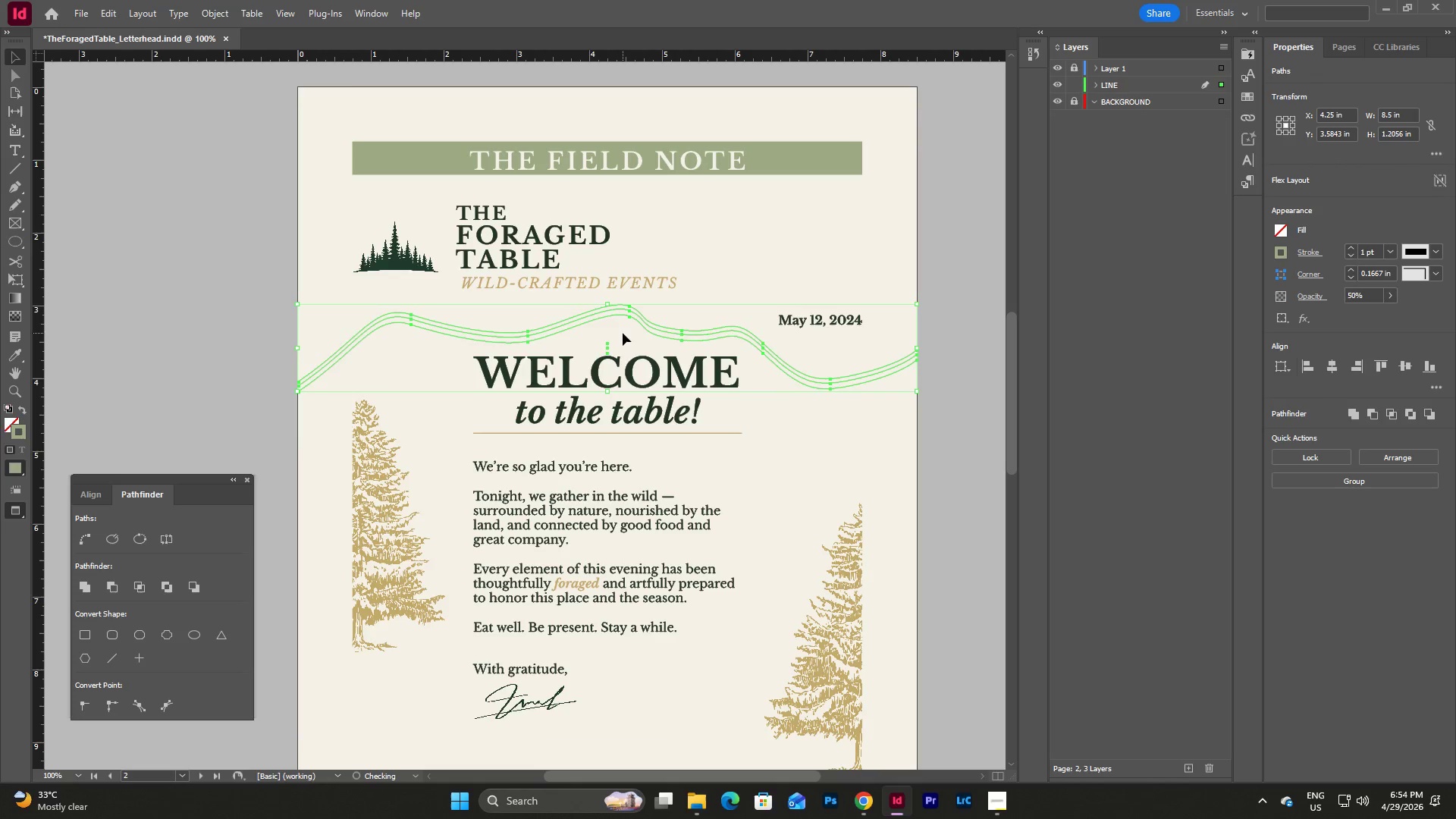 
key(ArrowUp)
 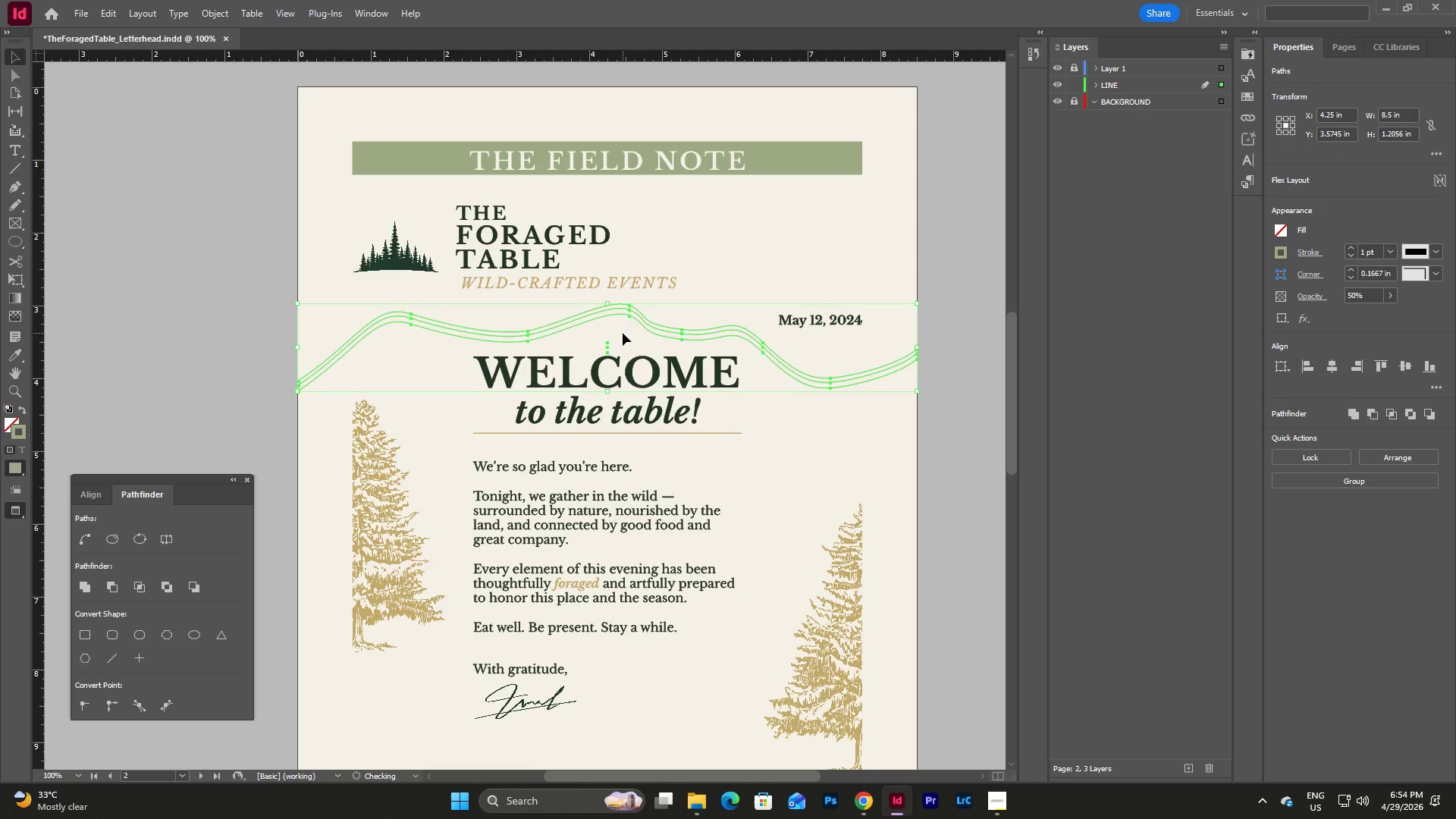 
key(ArrowUp)
 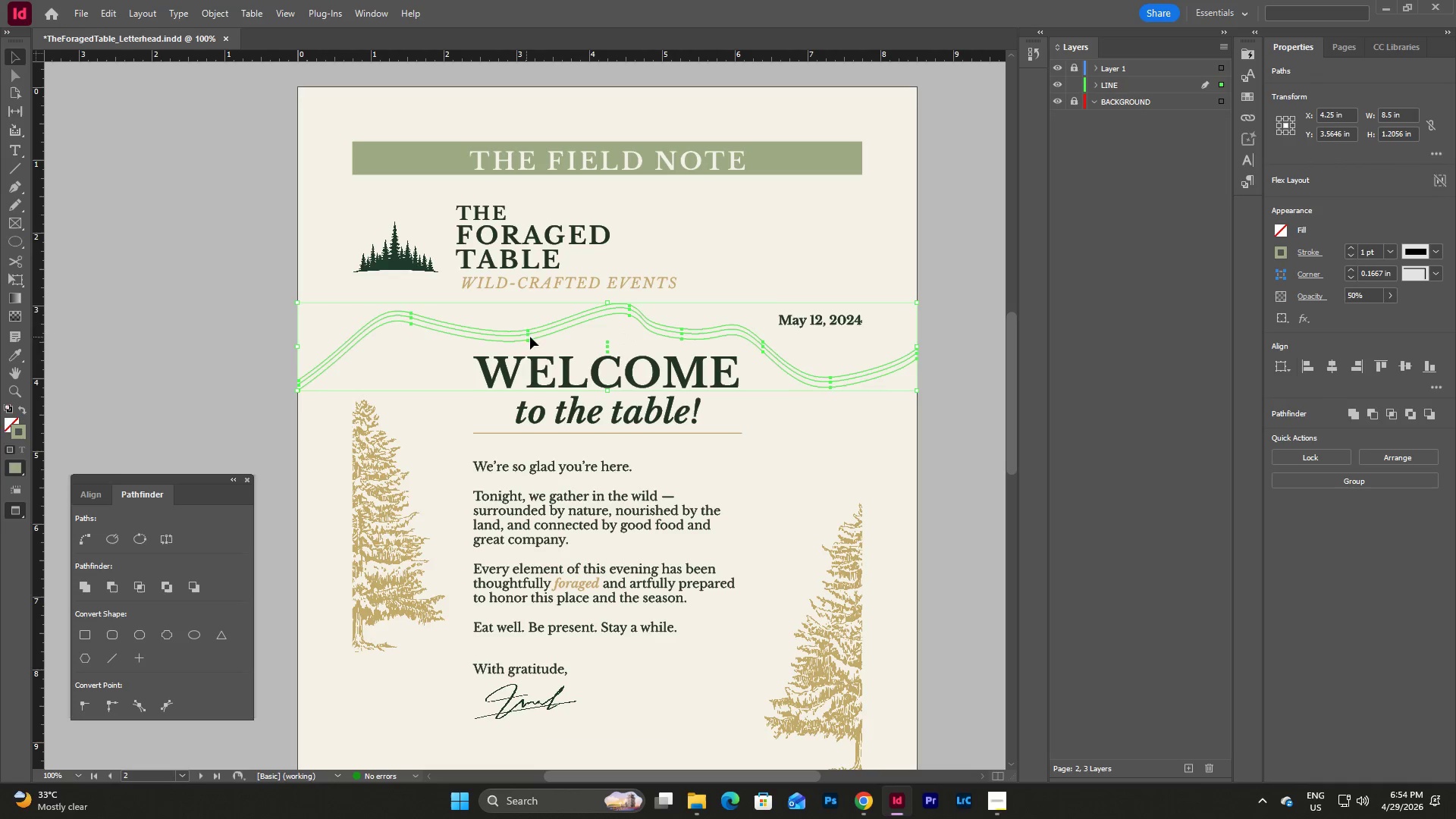 
wait(6.28)
 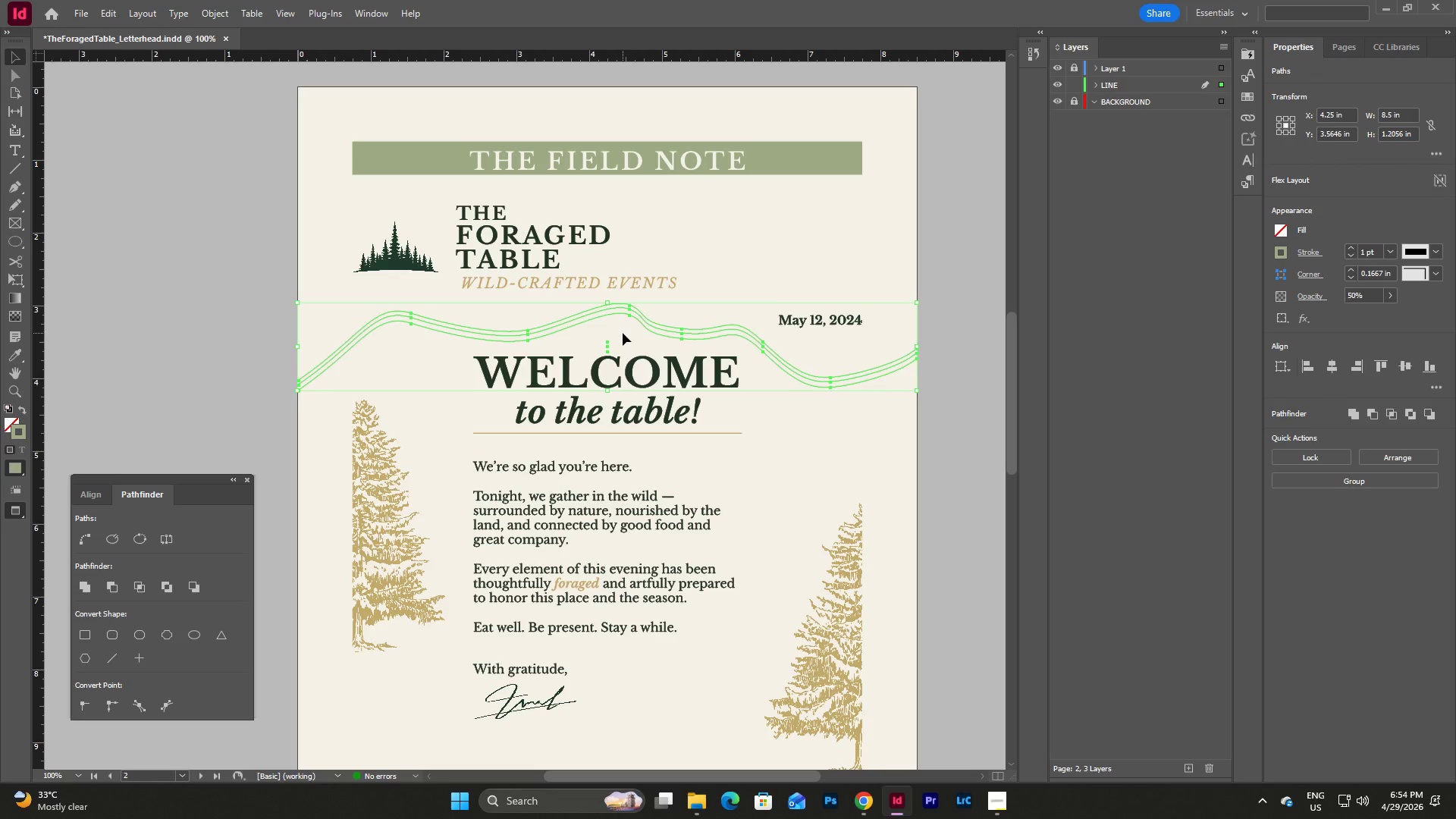 
left_click_drag(start_coordinate=[528, 331], to_coordinate=[522, 322])
 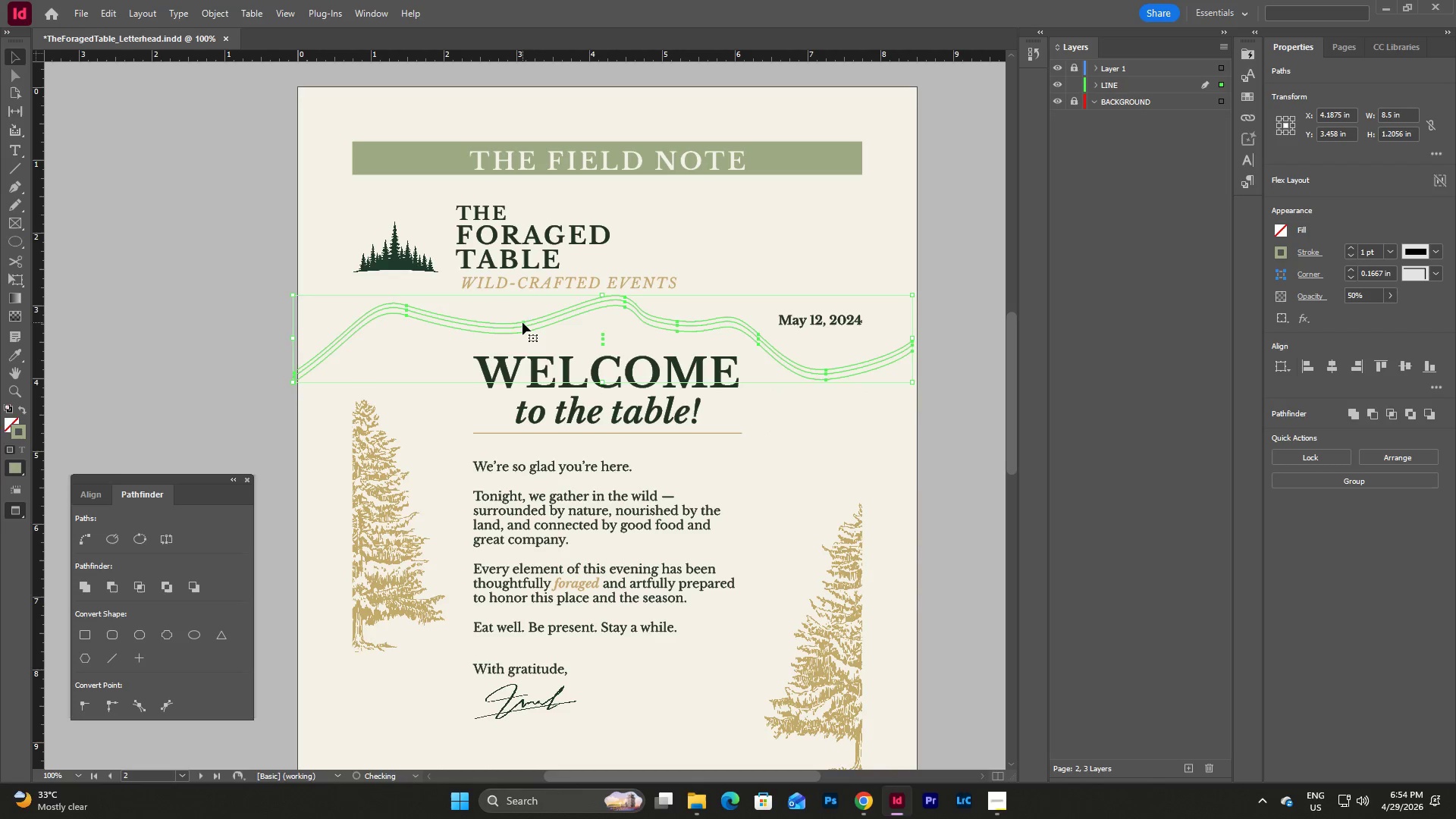 
key(Control+Z)
 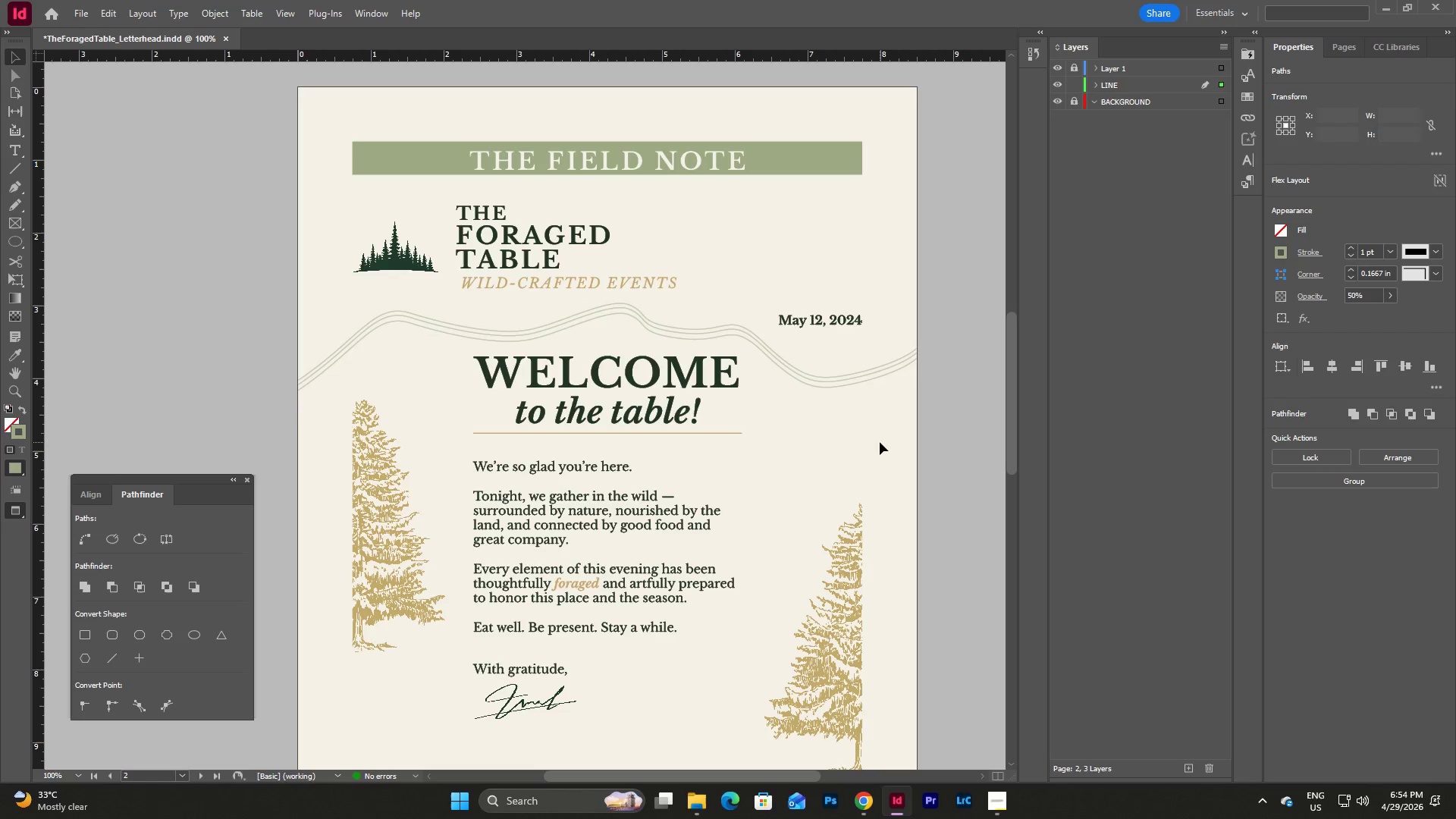 
double_click([880, 442])
 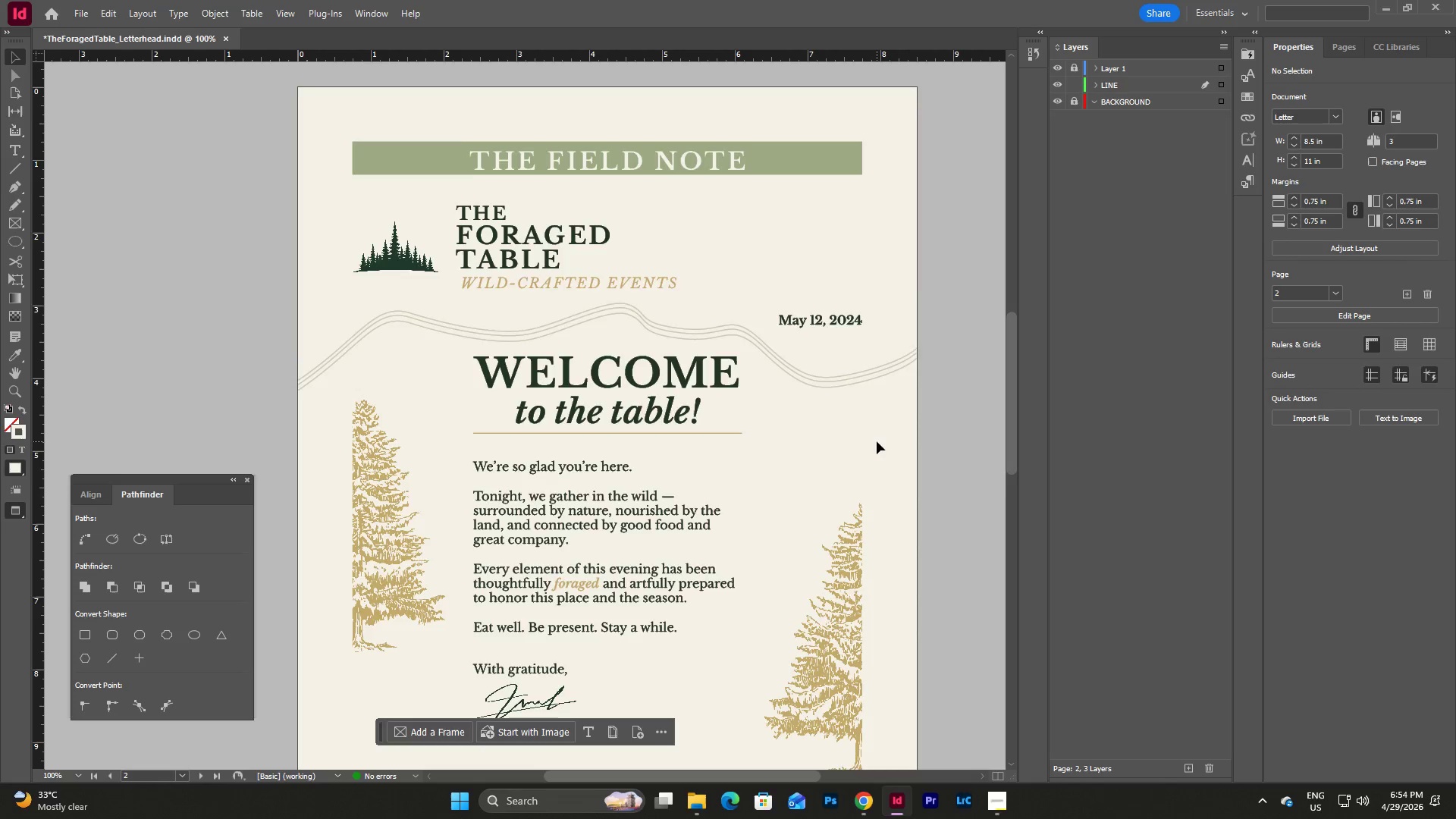 
scroll: coordinate [877, 441], scroll_direction: down, amount: 1.0
 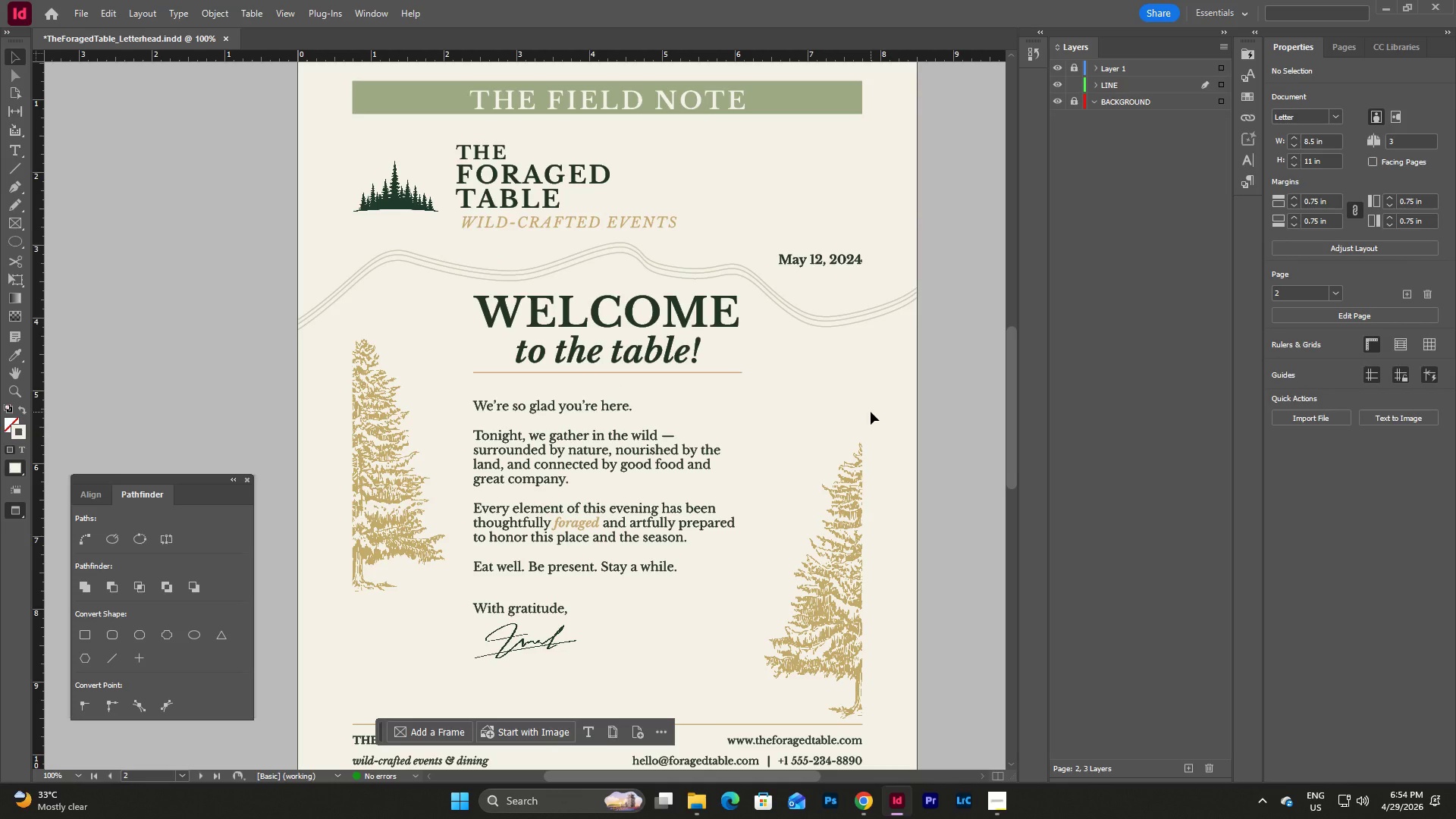 
scroll: coordinate [871, 412], scroll_direction: up, amount: 2.0
 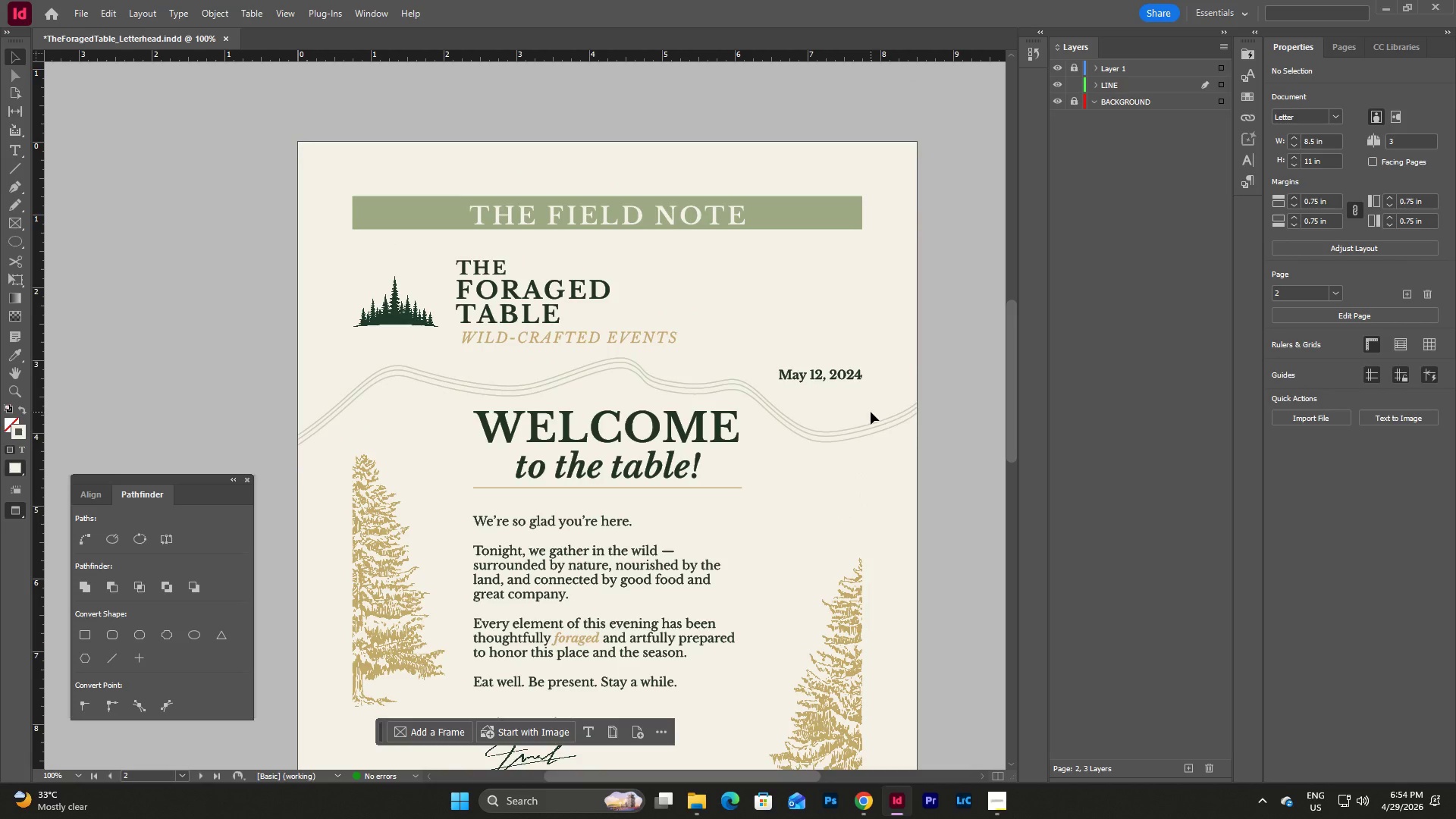 
scroll: coordinate [871, 412], scroll_direction: down, amount: 1.0
 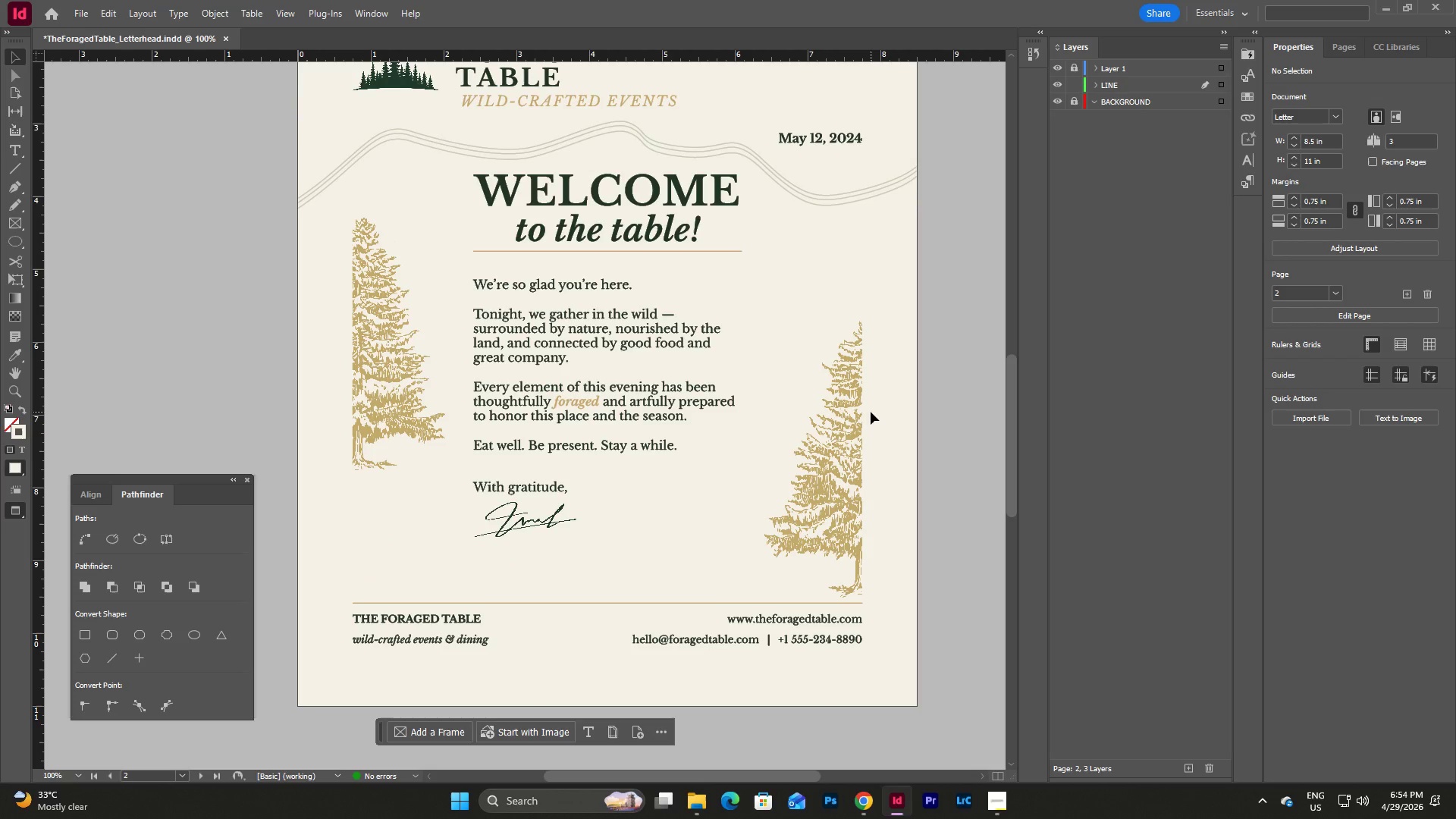 
scroll: coordinate [871, 412], scroll_direction: up, amount: 1.0
 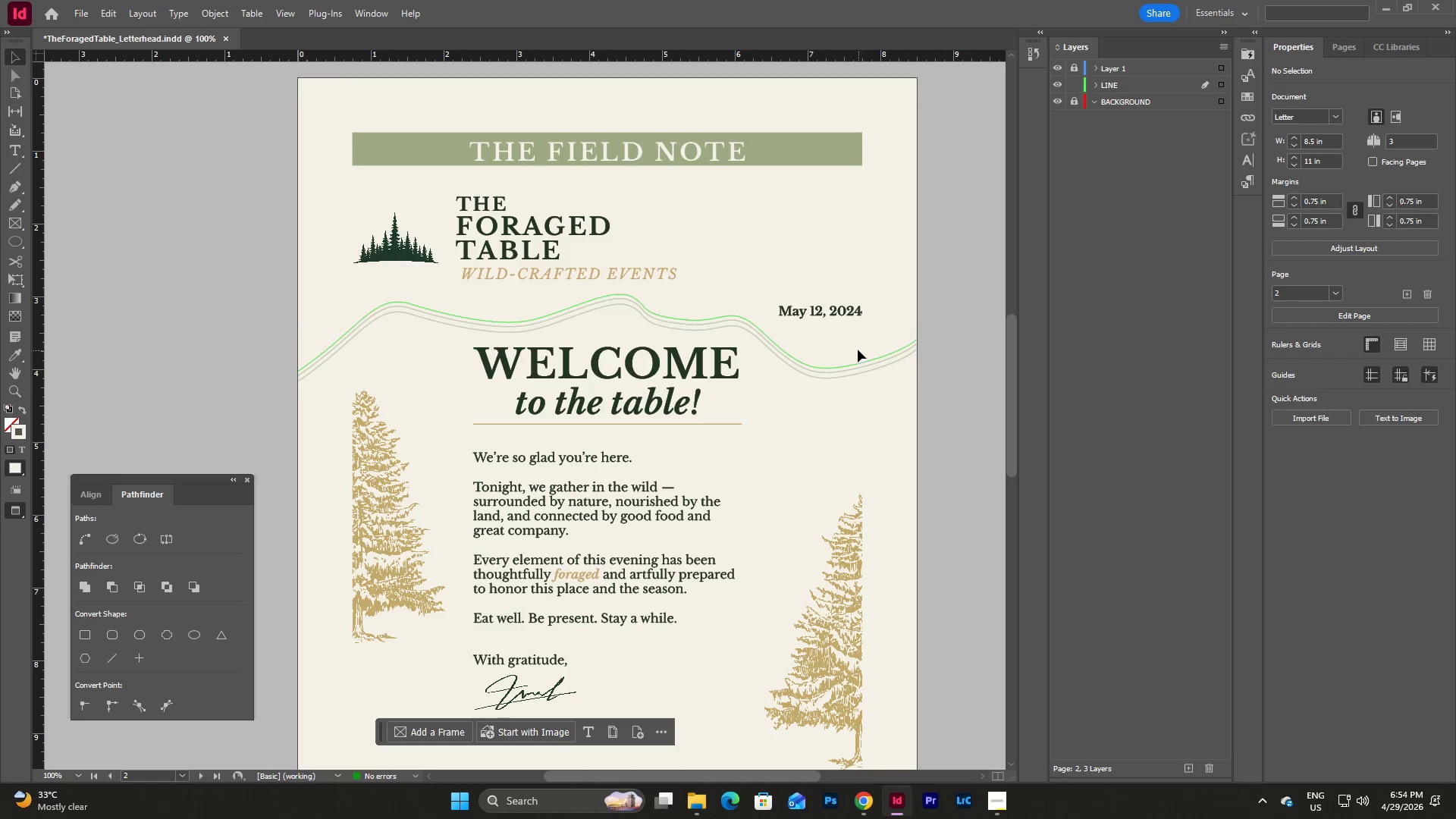 
left_click_drag(start_coordinate=[860, 352], to_coordinate=[892, 393])
 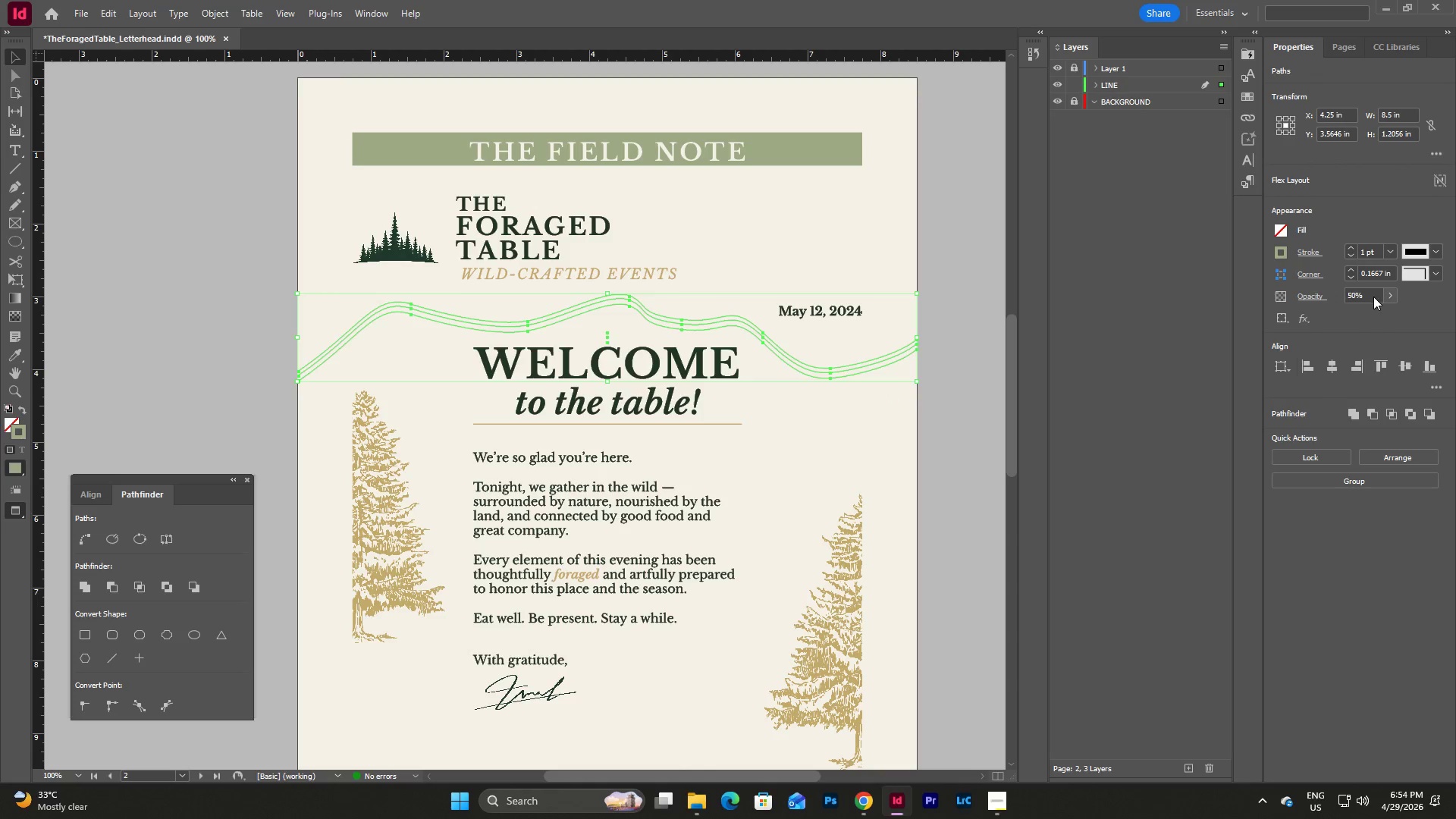 
left_click_drag(start_coordinate=[1367, 291], to_coordinate=[1322, 295])
 